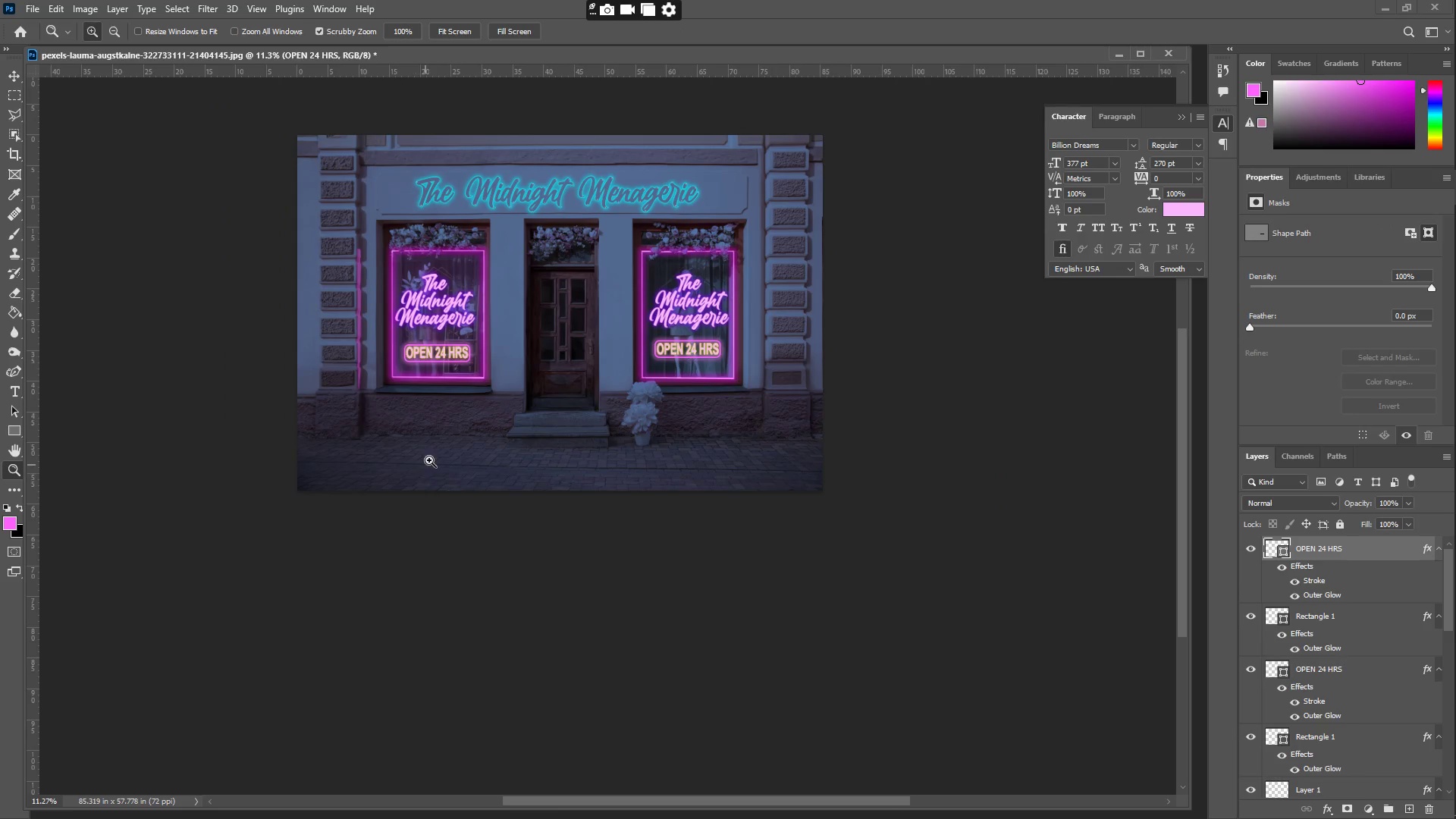 
key(B)
 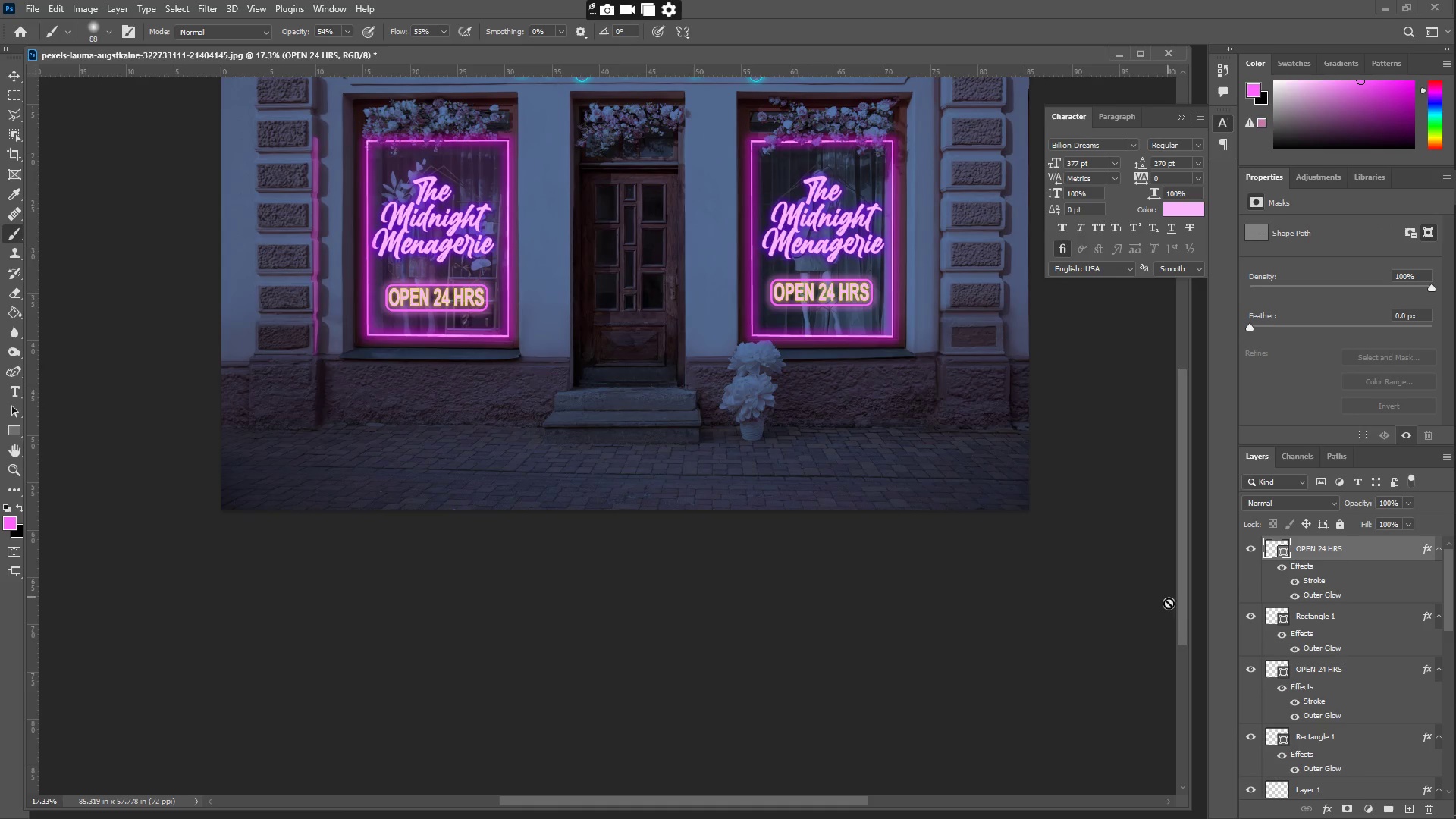 
scroll: coordinate [1340, 594], scroll_direction: up, amount: 7.0
 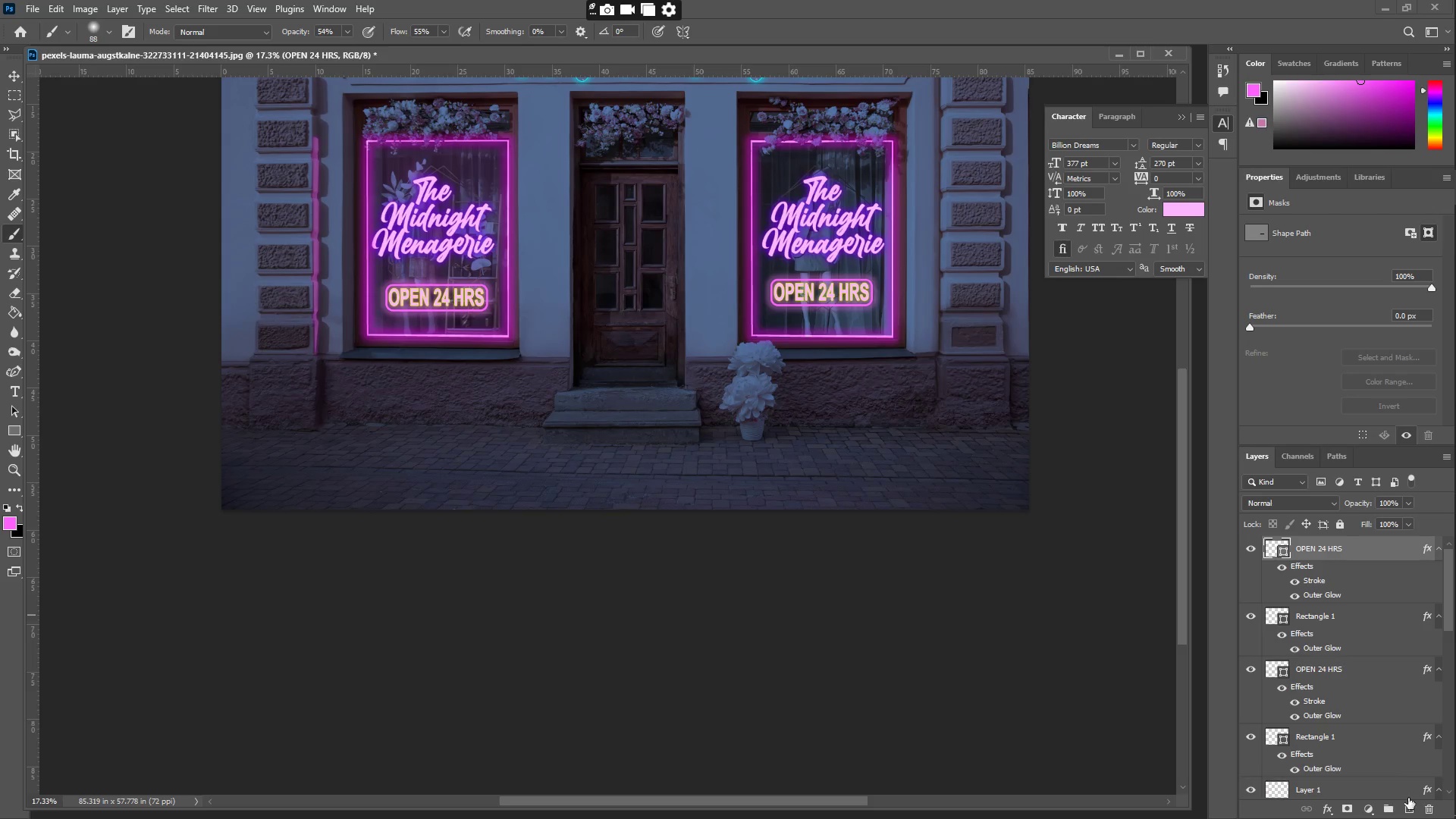 
left_click([1413, 805])
 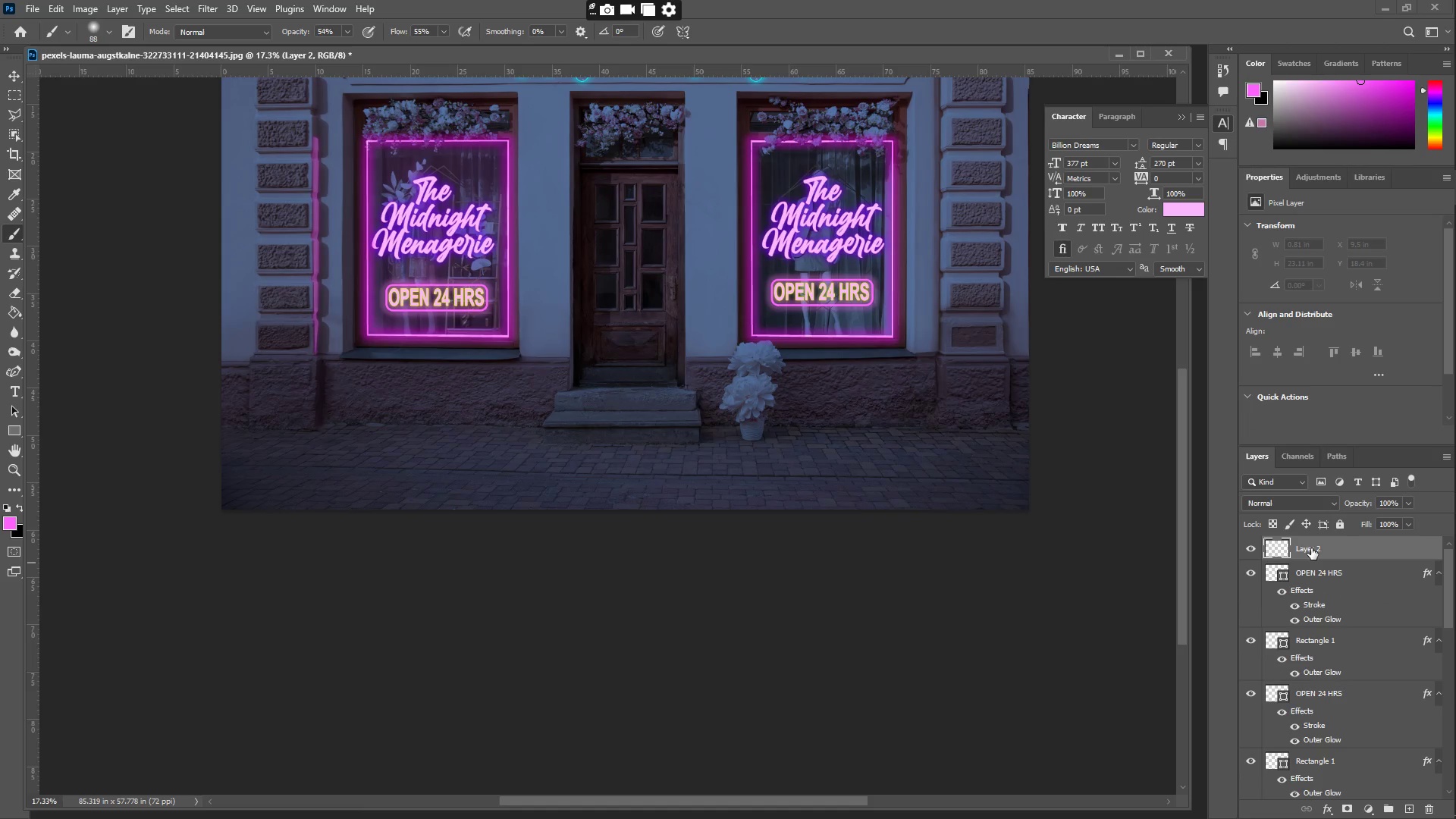 
double_click([1311, 548])
 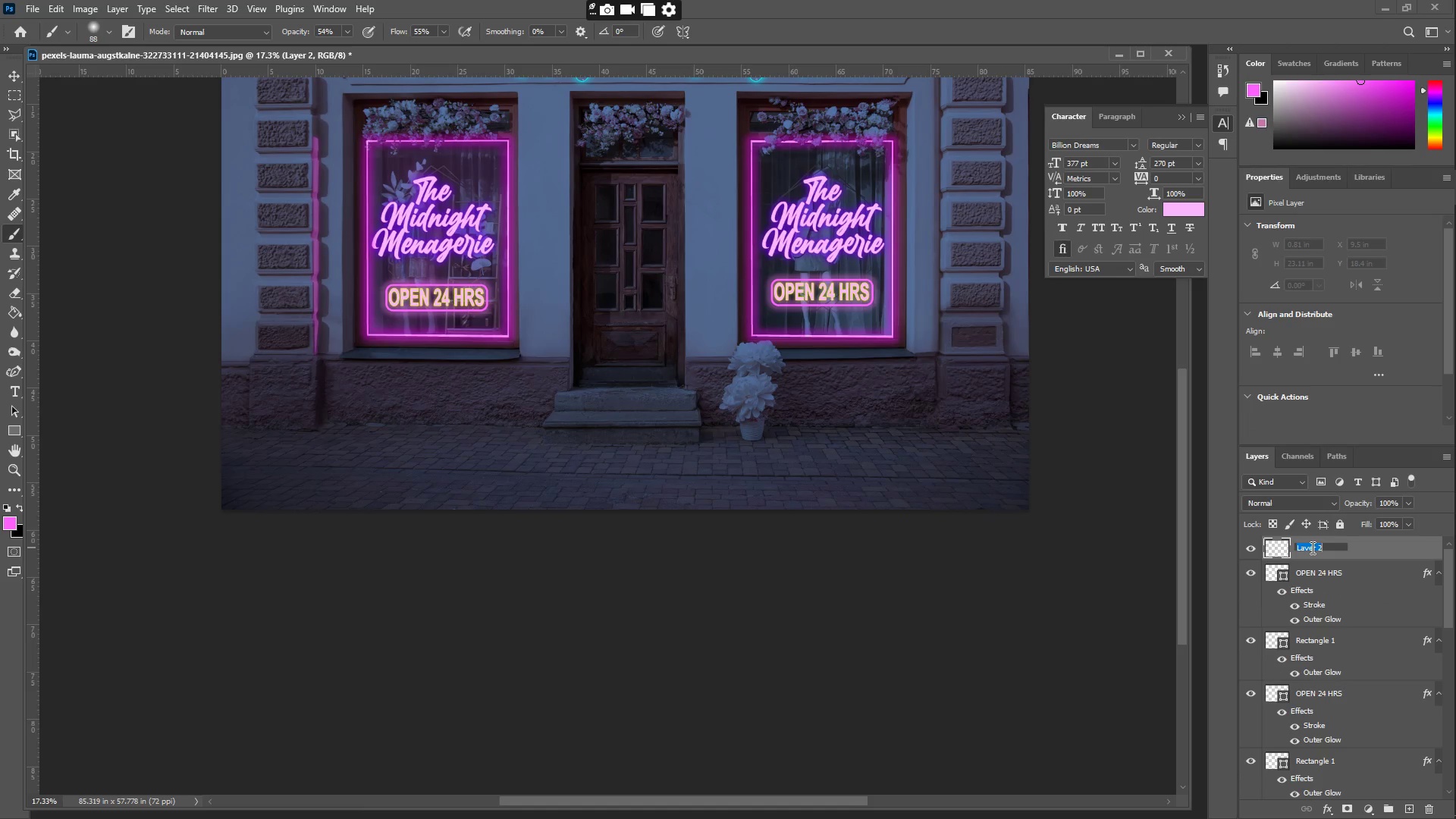 
type(S)
key(Backspace)
type(LIGHT SCATTETR ON BELOW)
 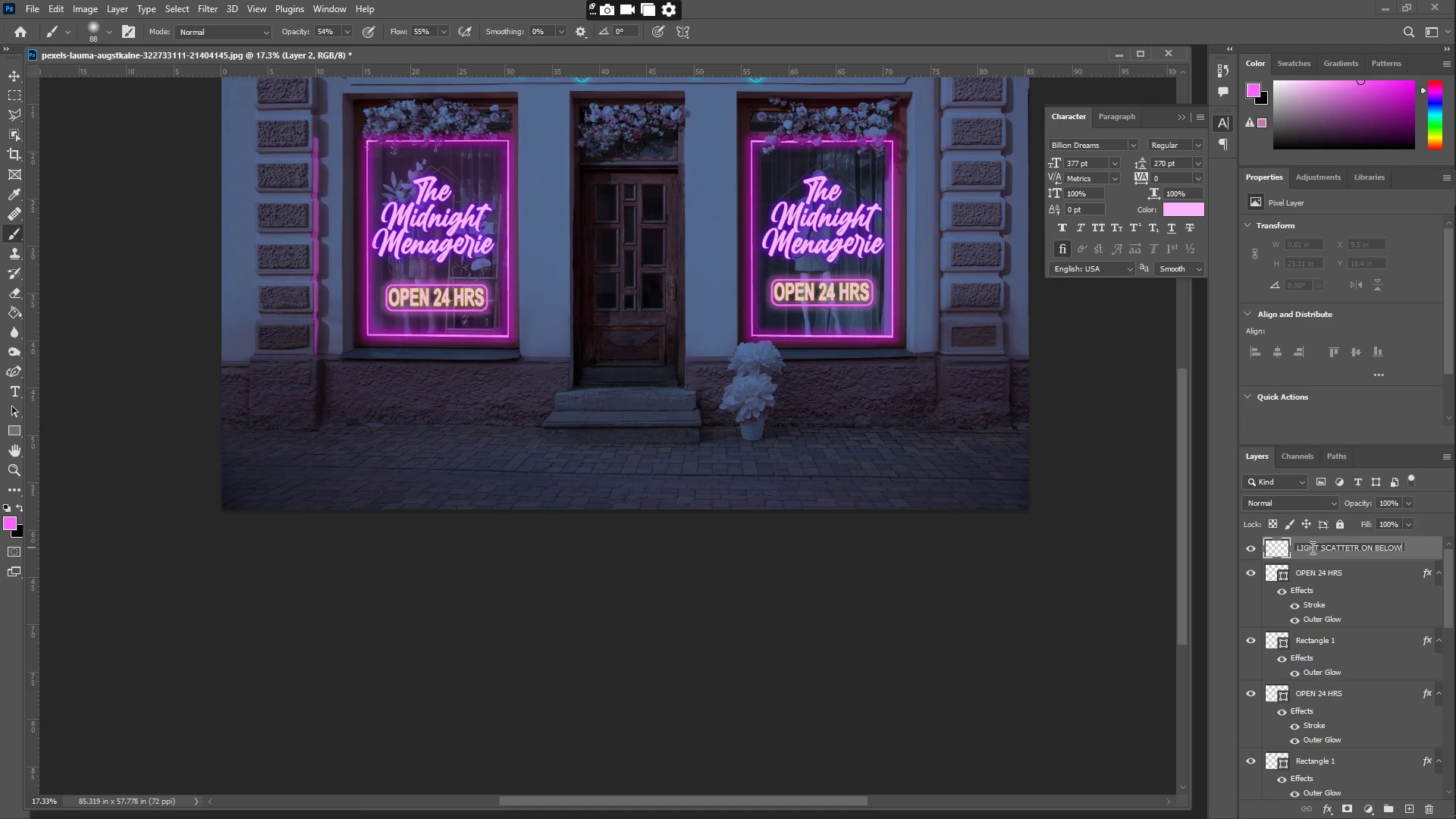 
key(Enter)
 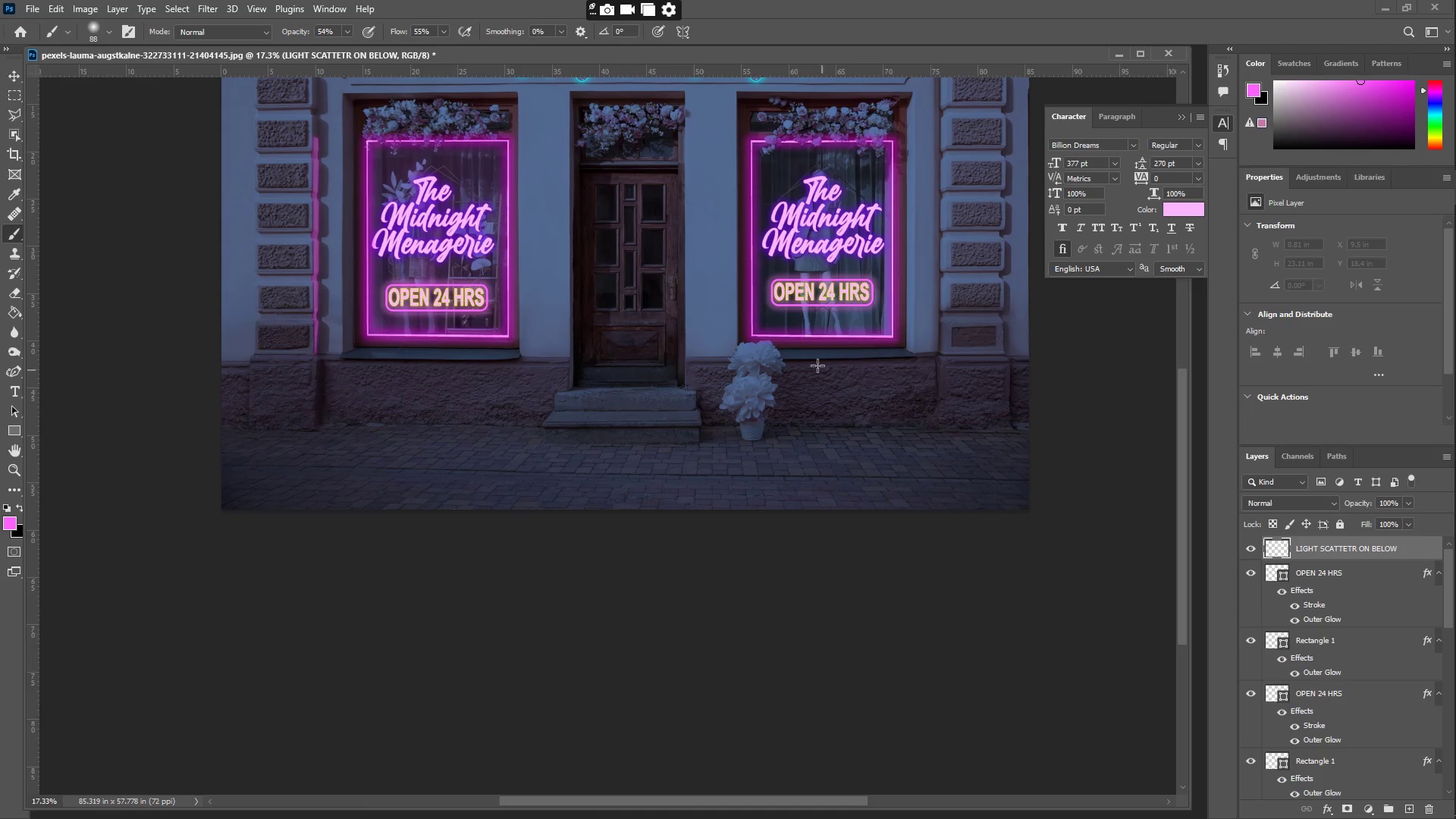 
type(BZZ)
 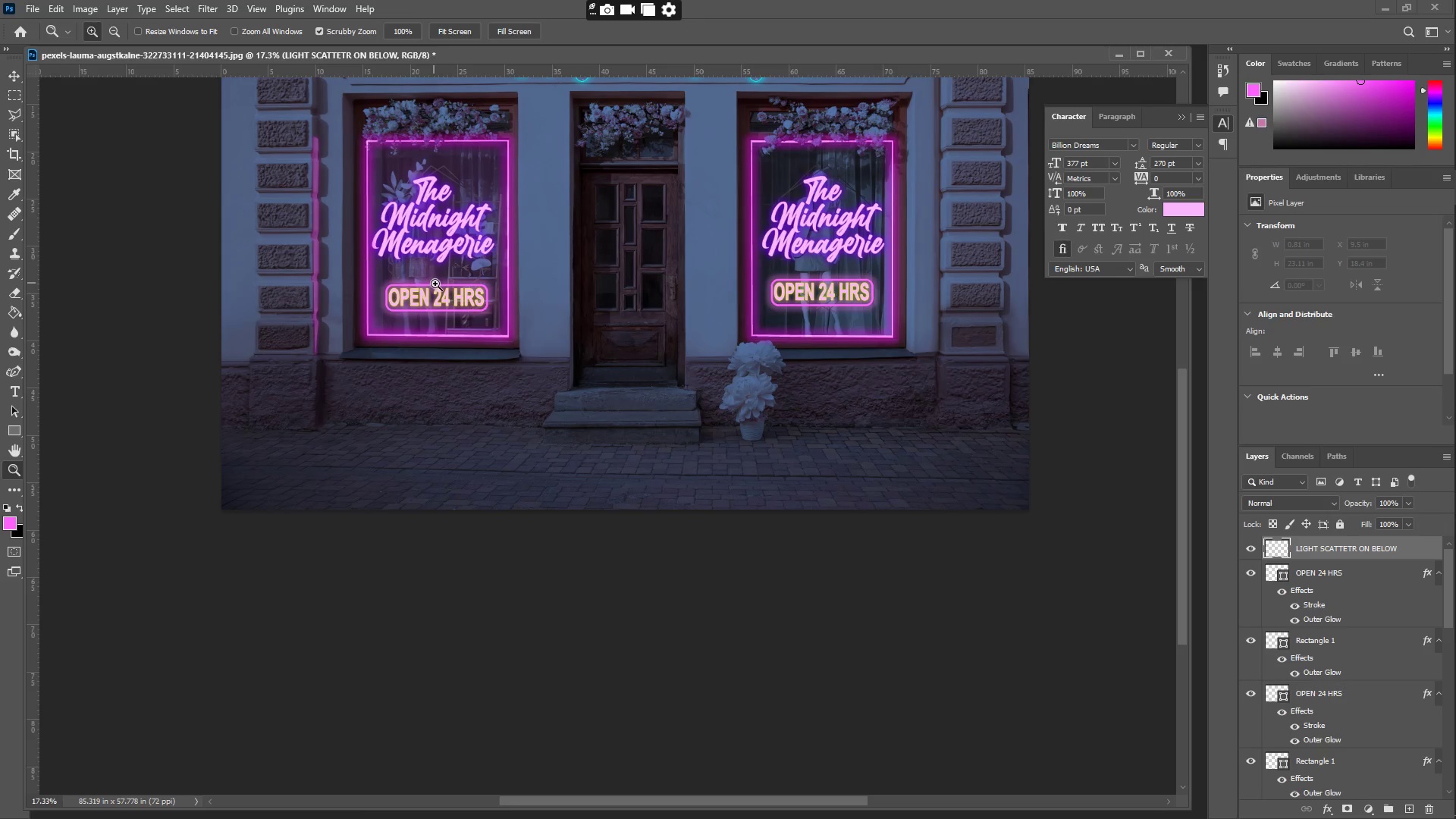 
left_click_drag(start_coordinate=[442, 340], to_coordinate=[547, 312])
 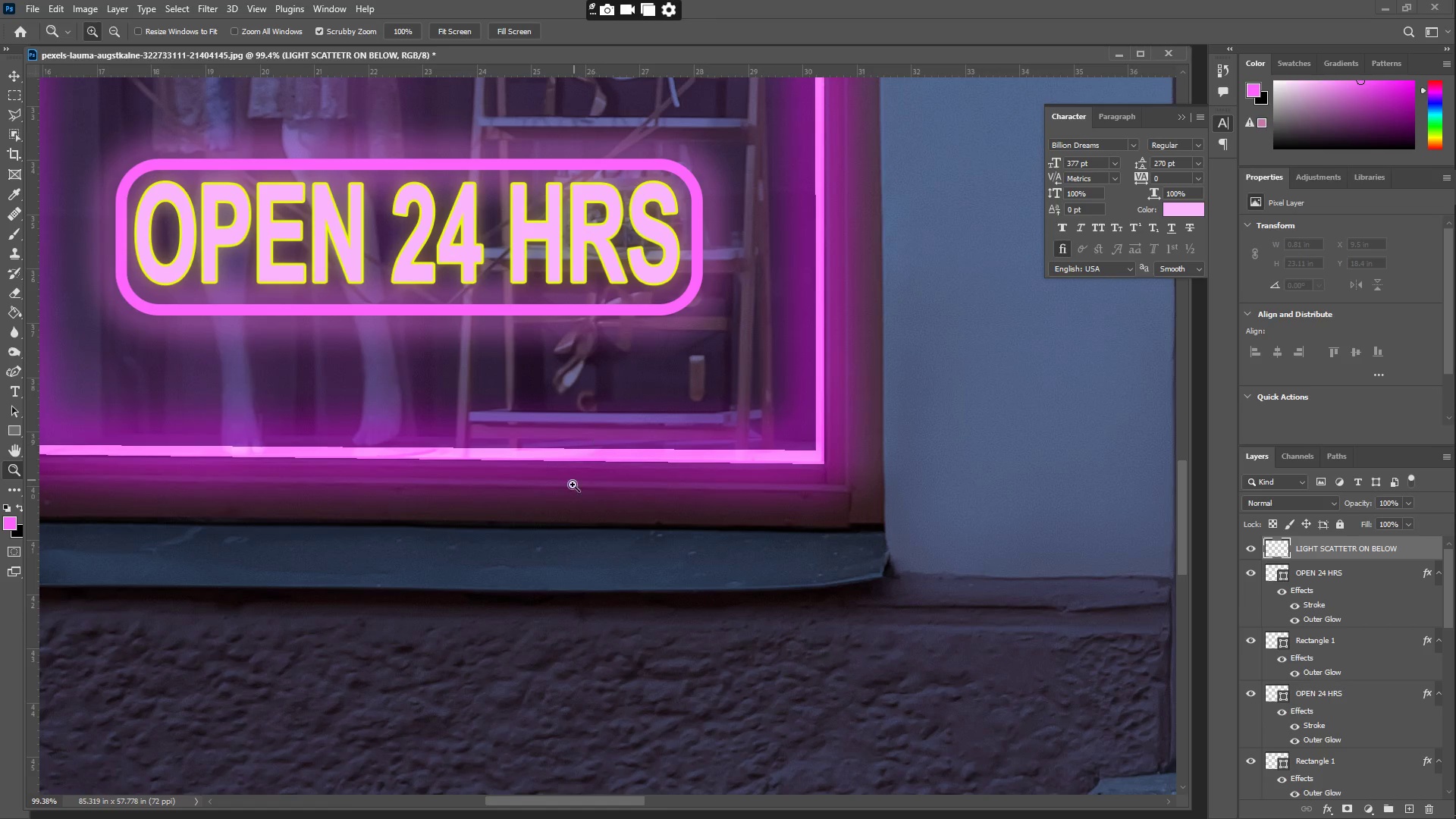 
scroll: coordinate [450, 356], scroll_direction: up, amount: 2.0
 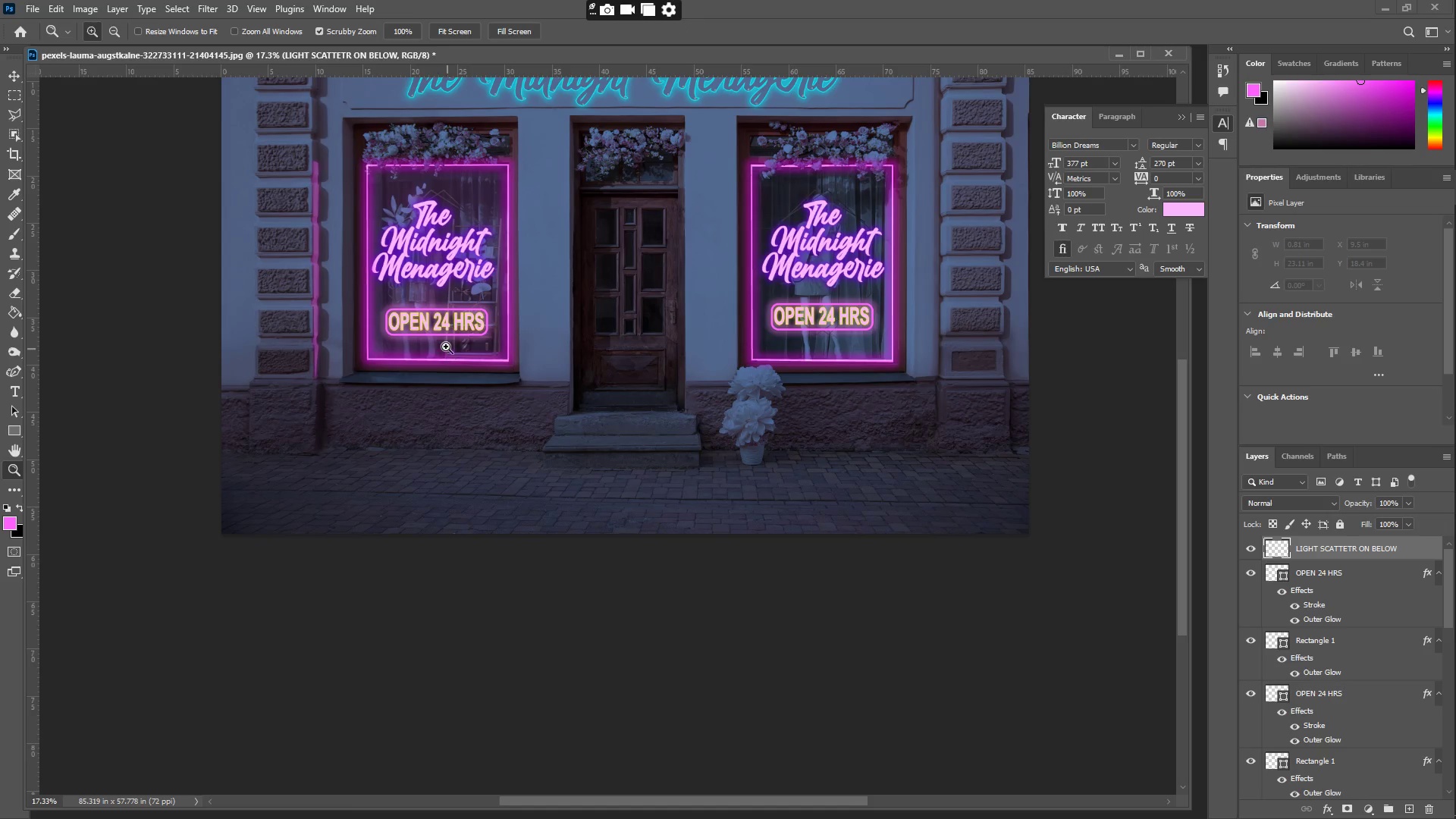 
type(IIZBB)
 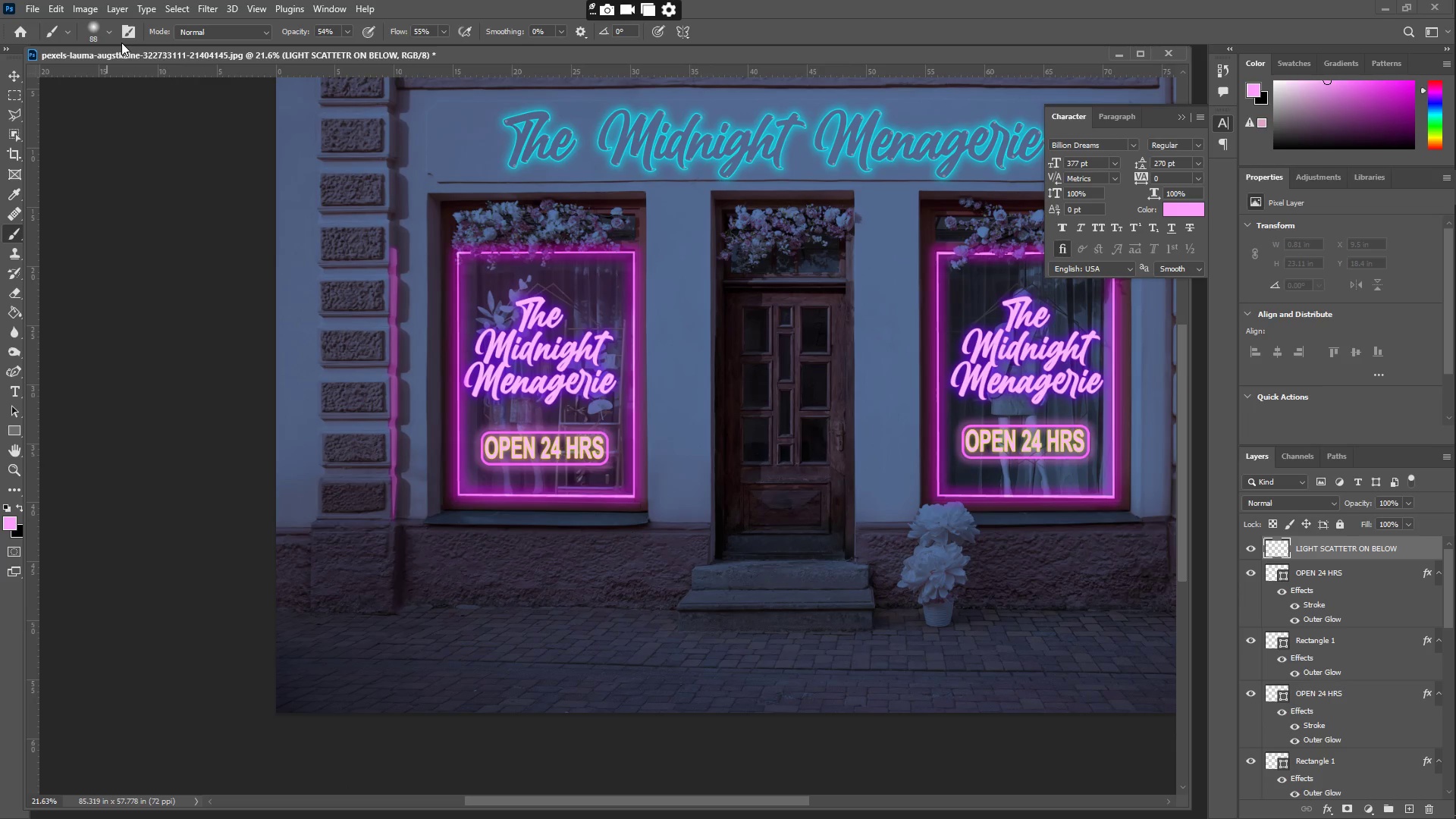 
left_click_drag(start_coordinate=[582, 507], to_coordinate=[490, 519])
 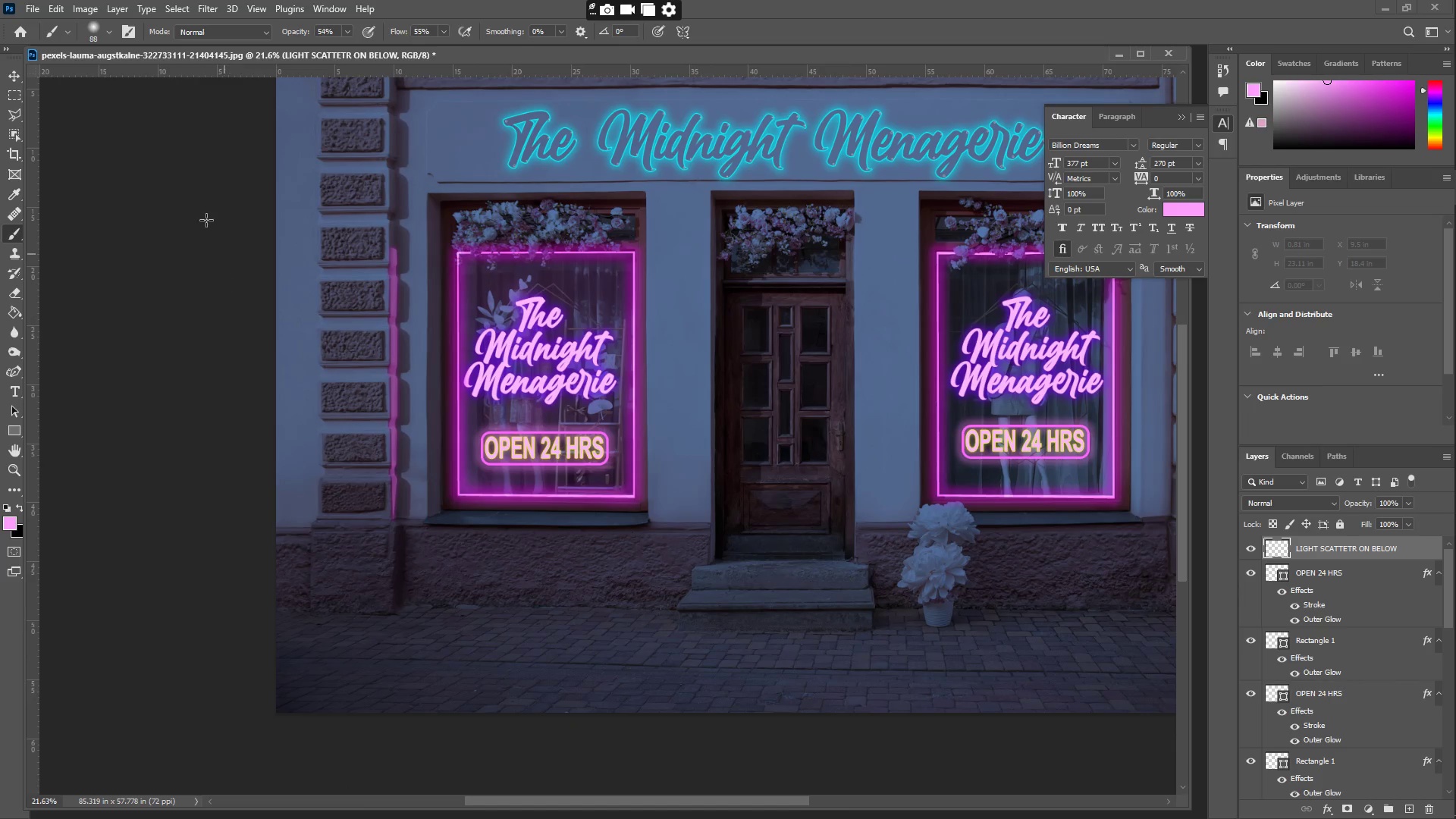 
left_click([93, 34])
 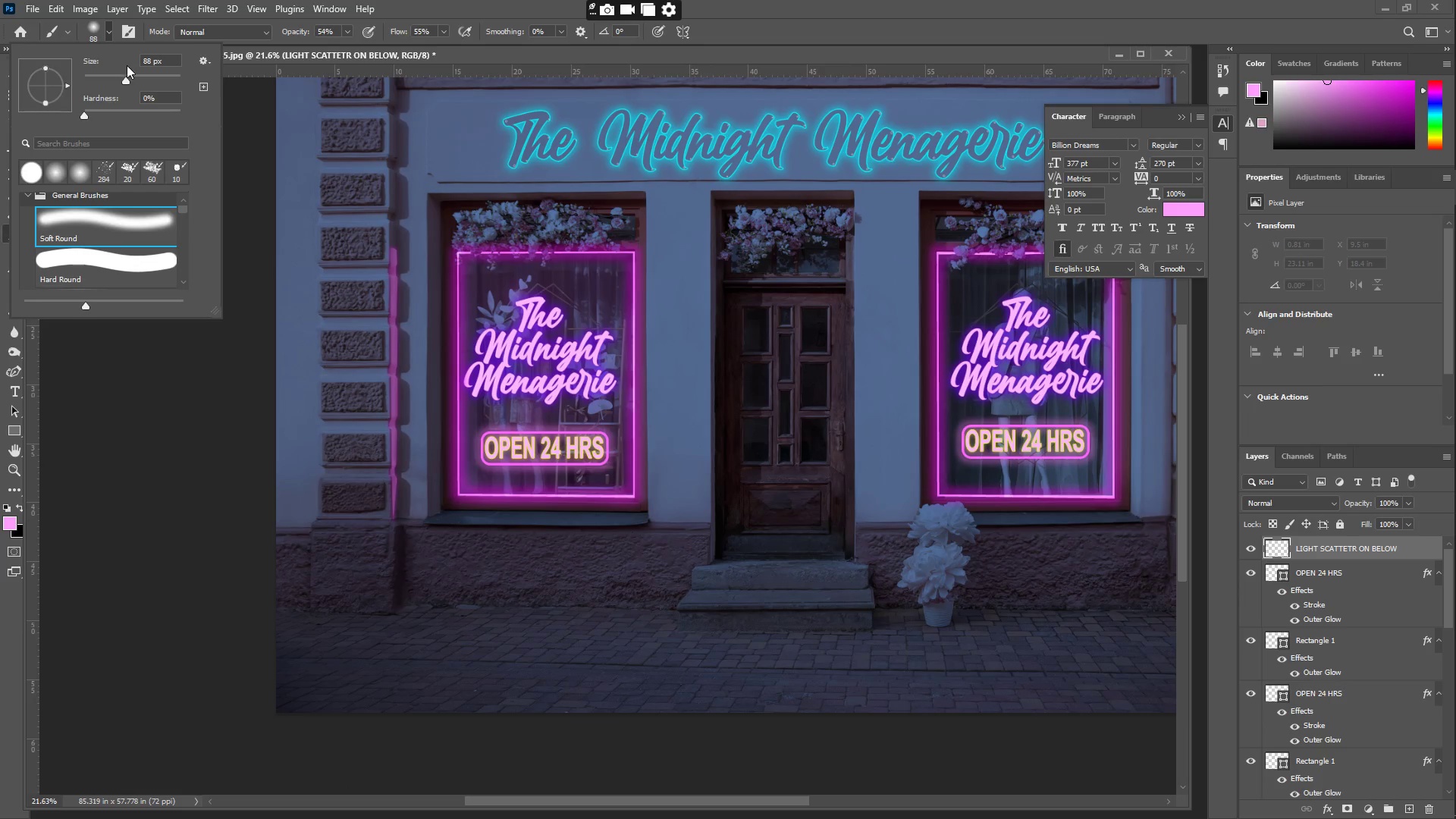 
left_click([141, 77])
 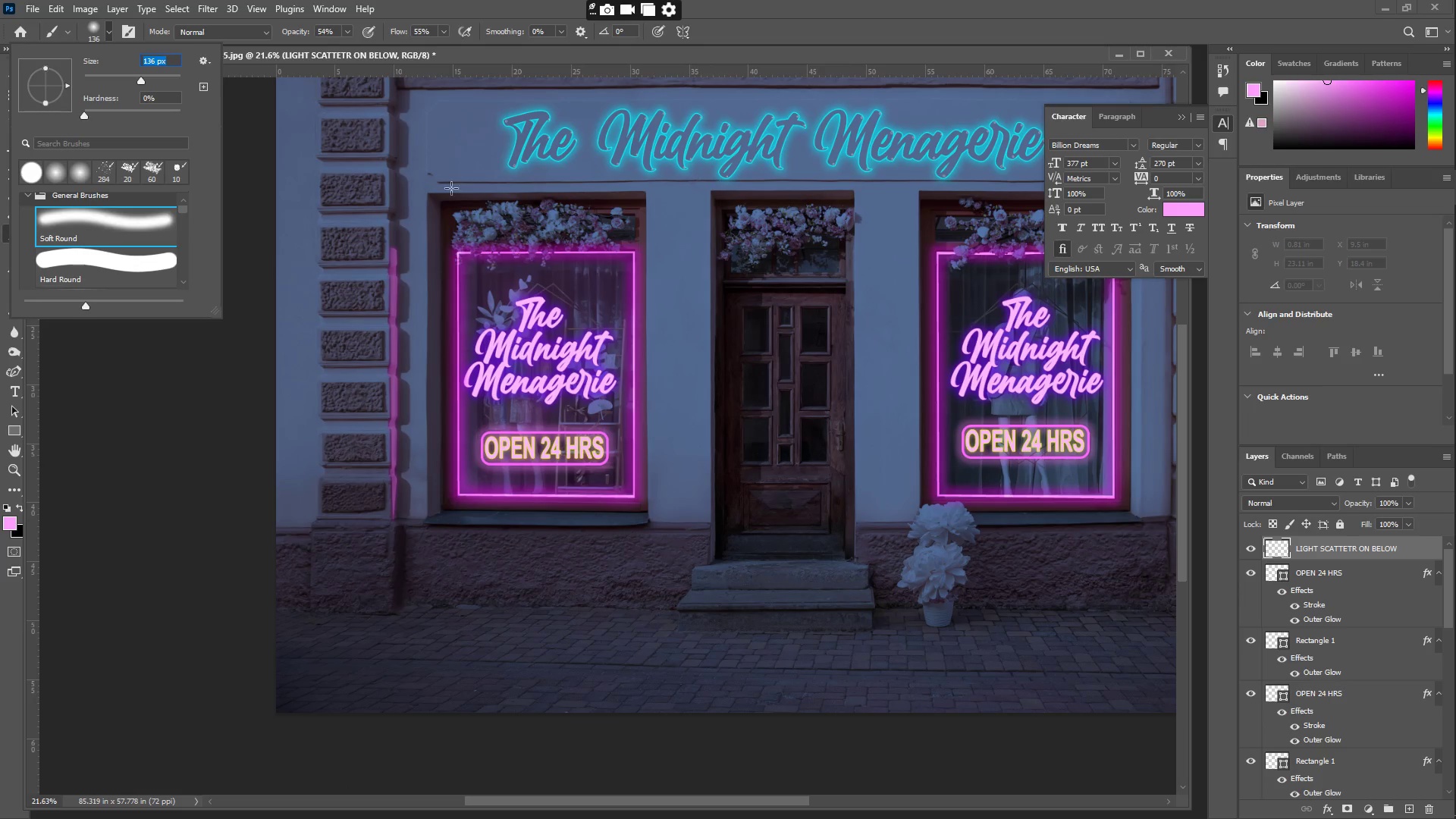 
left_click_drag(start_coordinate=[500, 663], to_coordinate=[442, 657])
 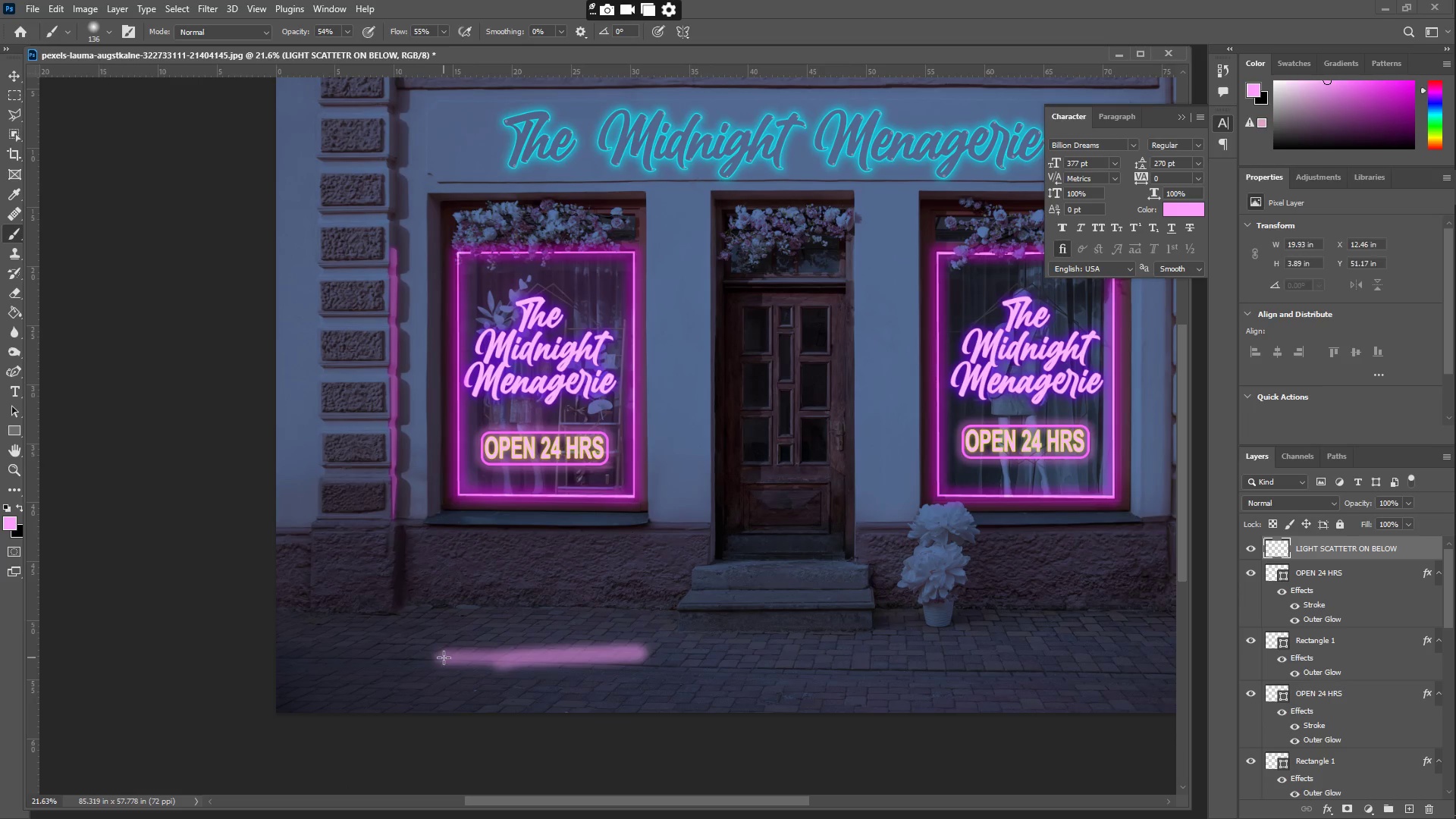 
key(Control+ControlLeft)
 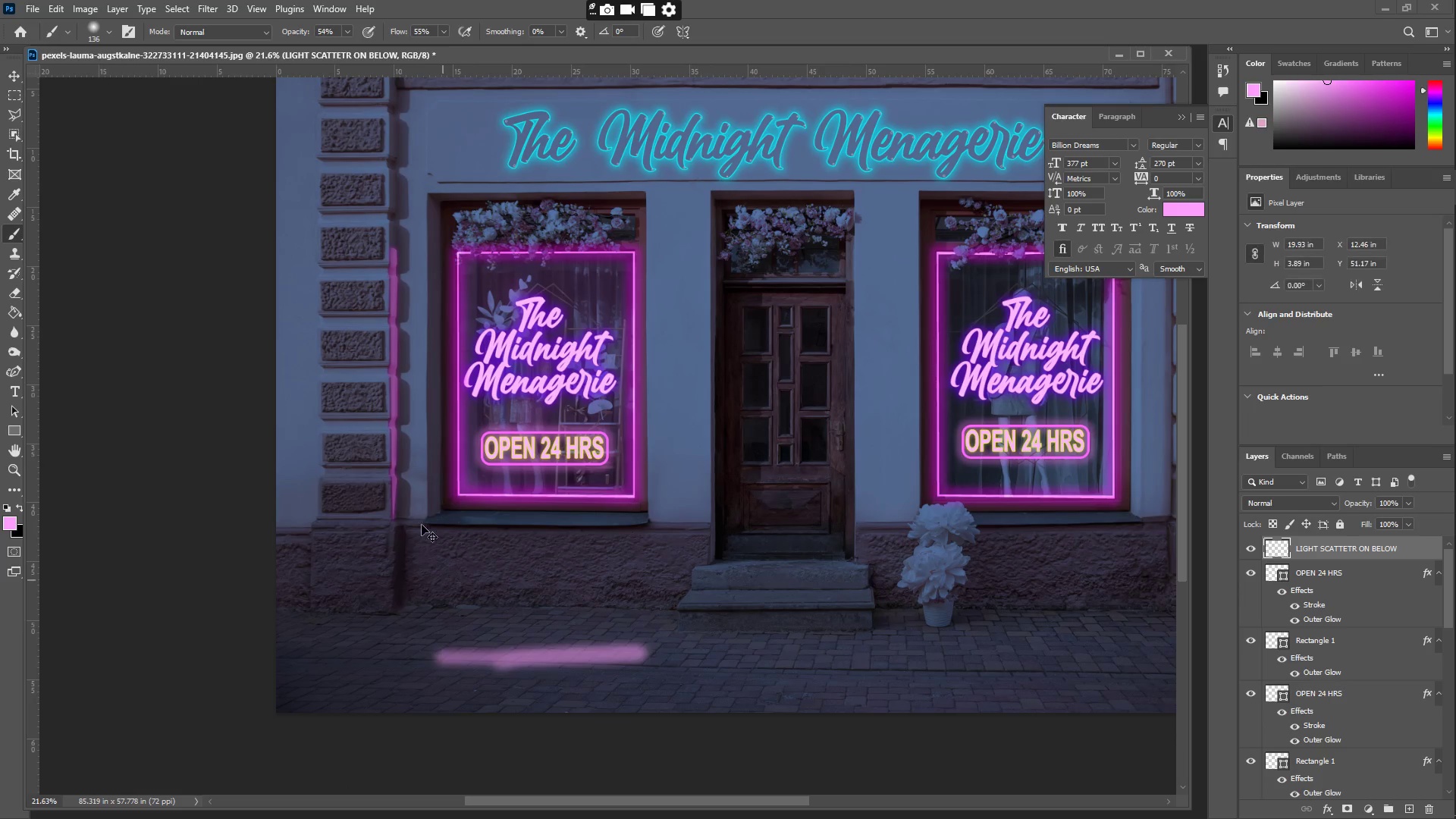 
key(Control+Z)
 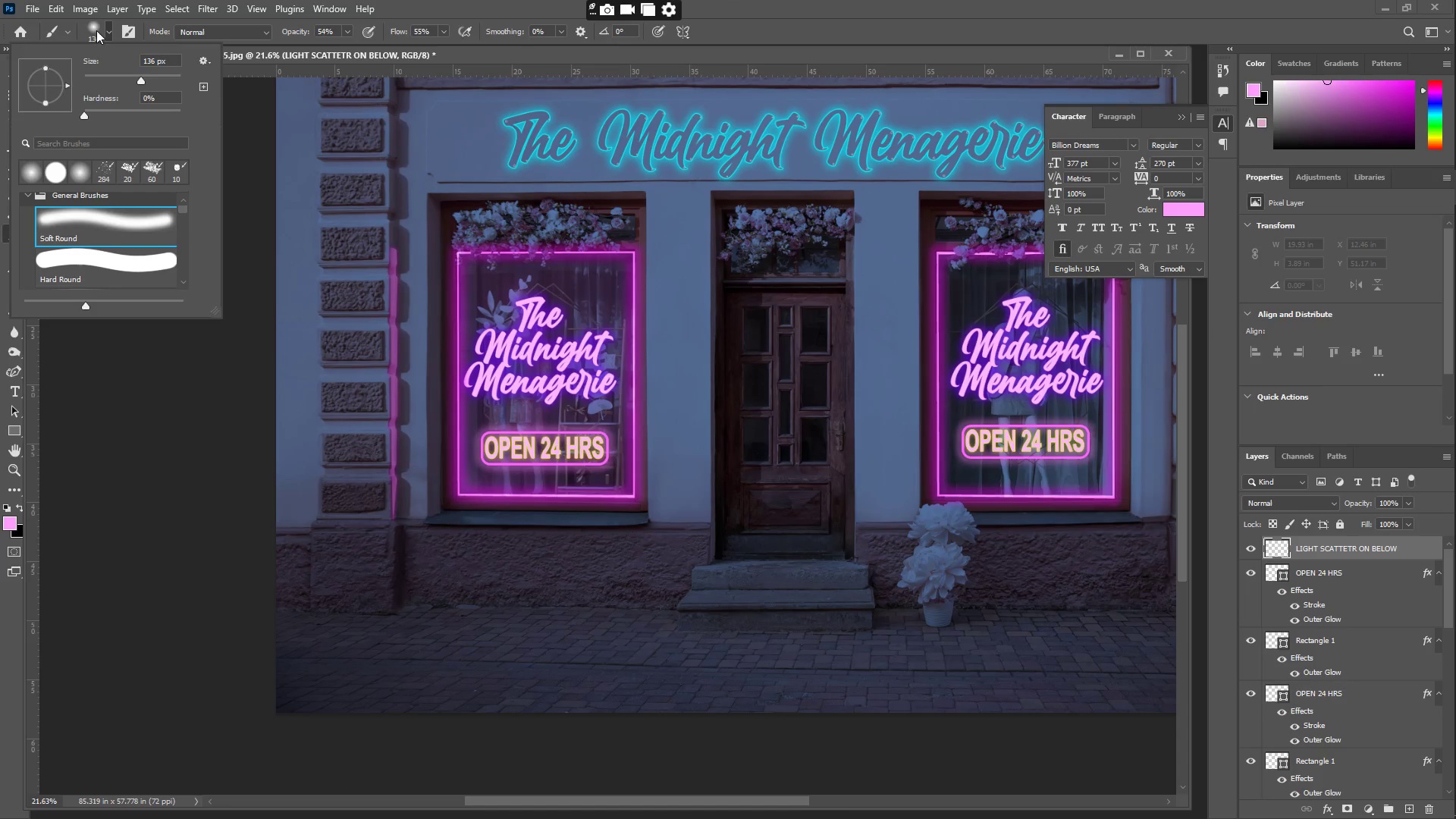 
left_click_drag(start_coordinate=[141, 82], to_coordinate=[160, 86])
 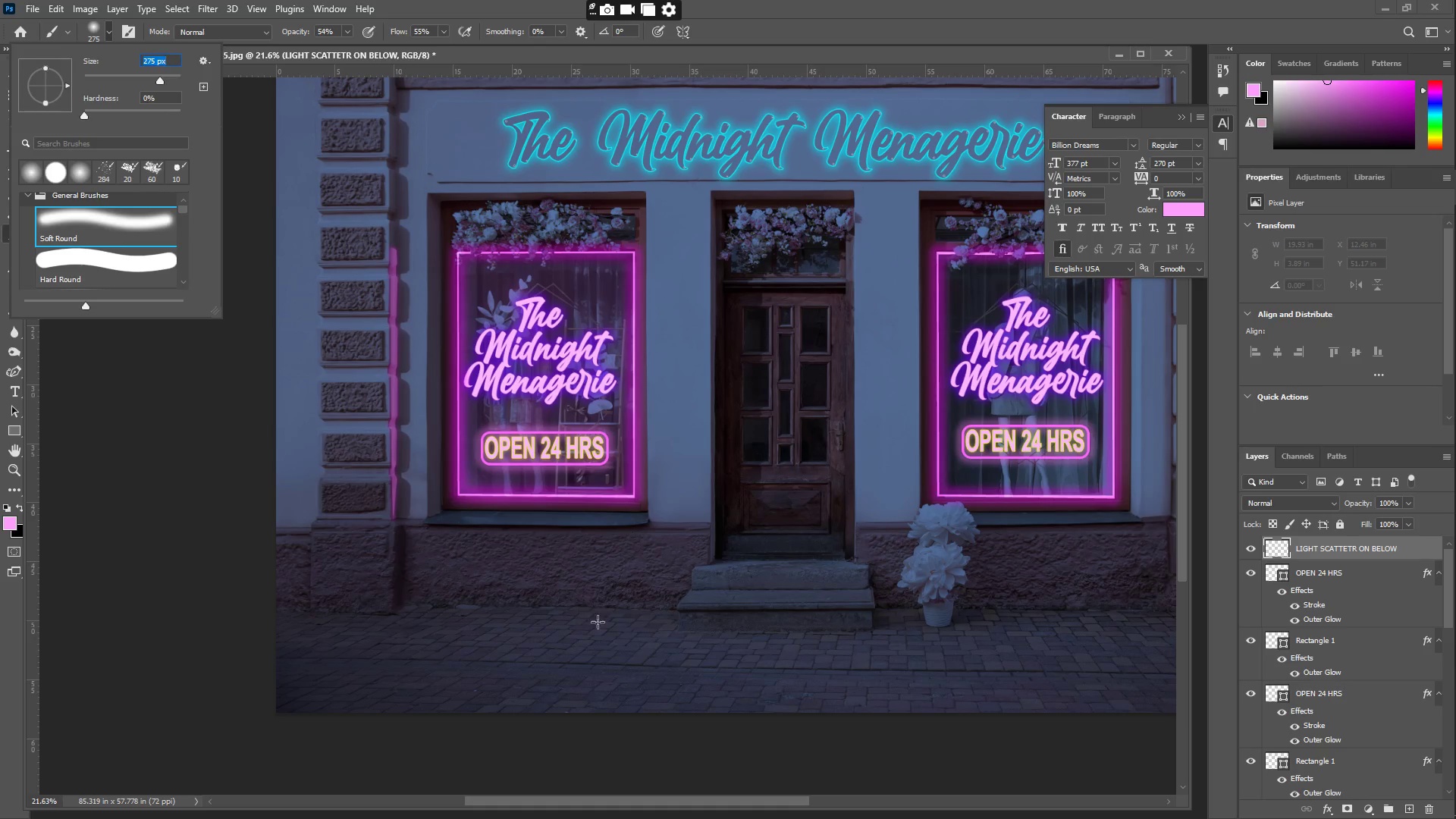 
left_click_drag(start_coordinate=[624, 646], to_coordinate=[573, 637])
 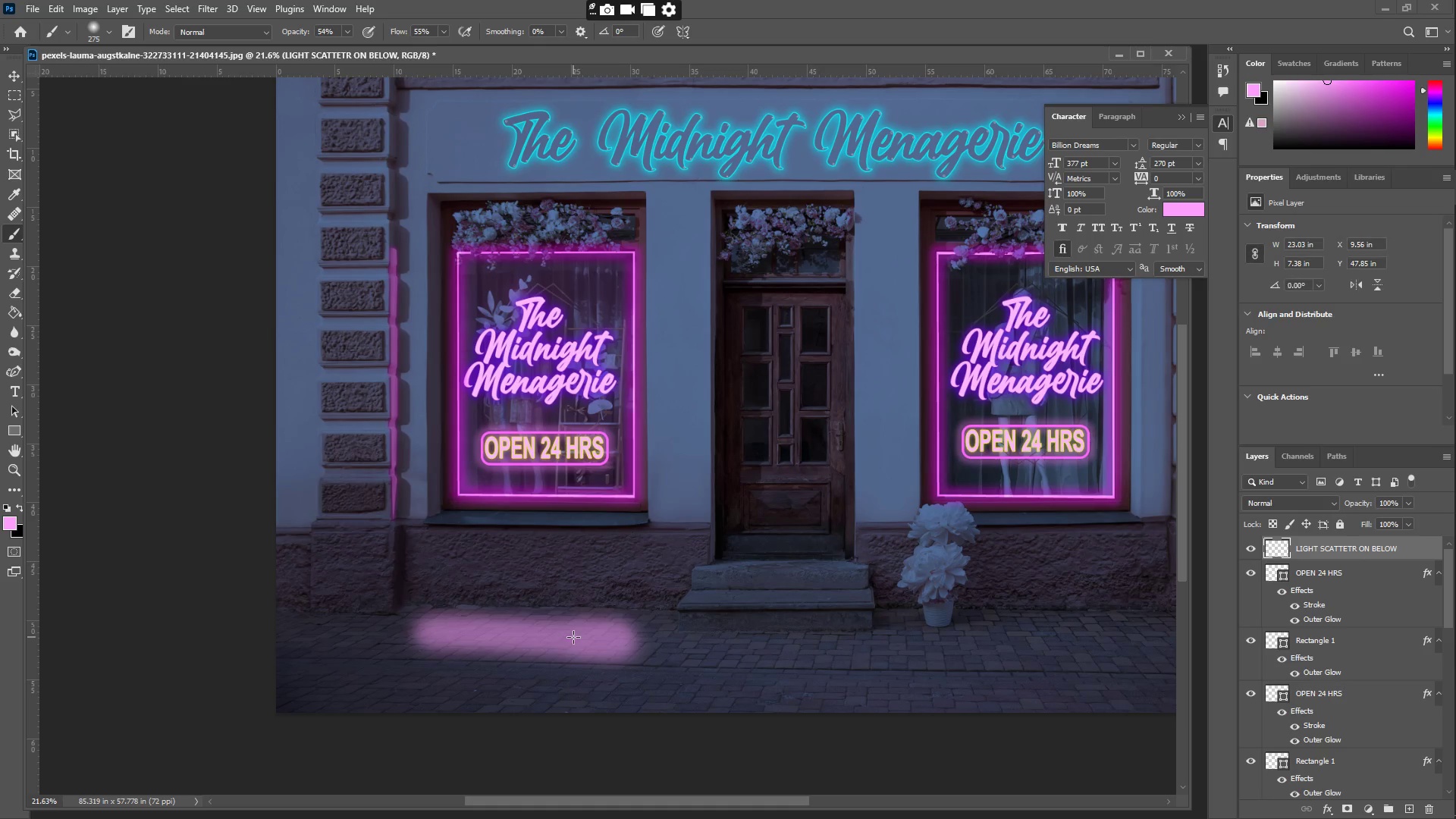 
key(Control+Z)
 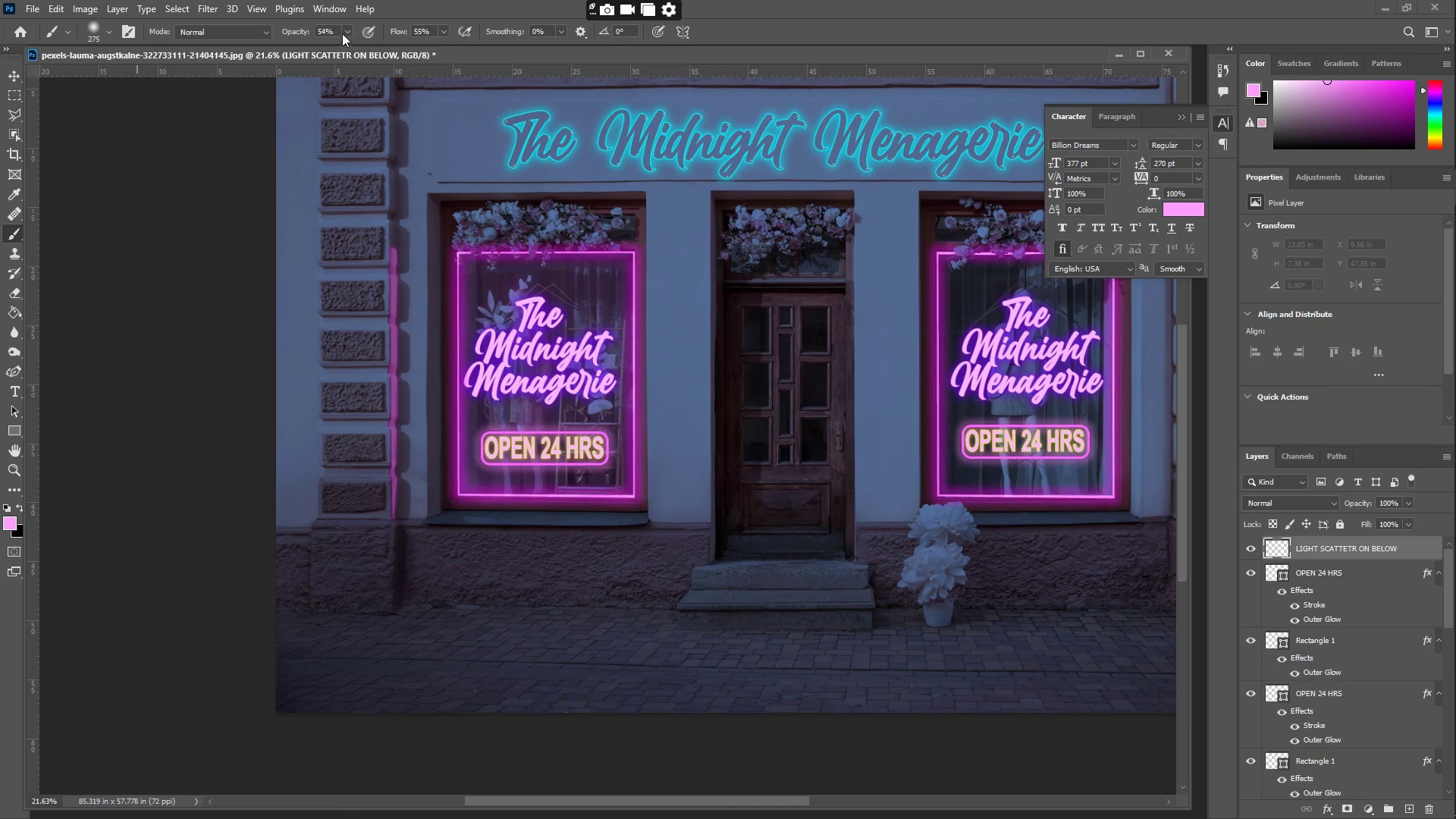 
left_click_drag(start_coordinate=[328, 46], to_coordinate=[322, 46])
 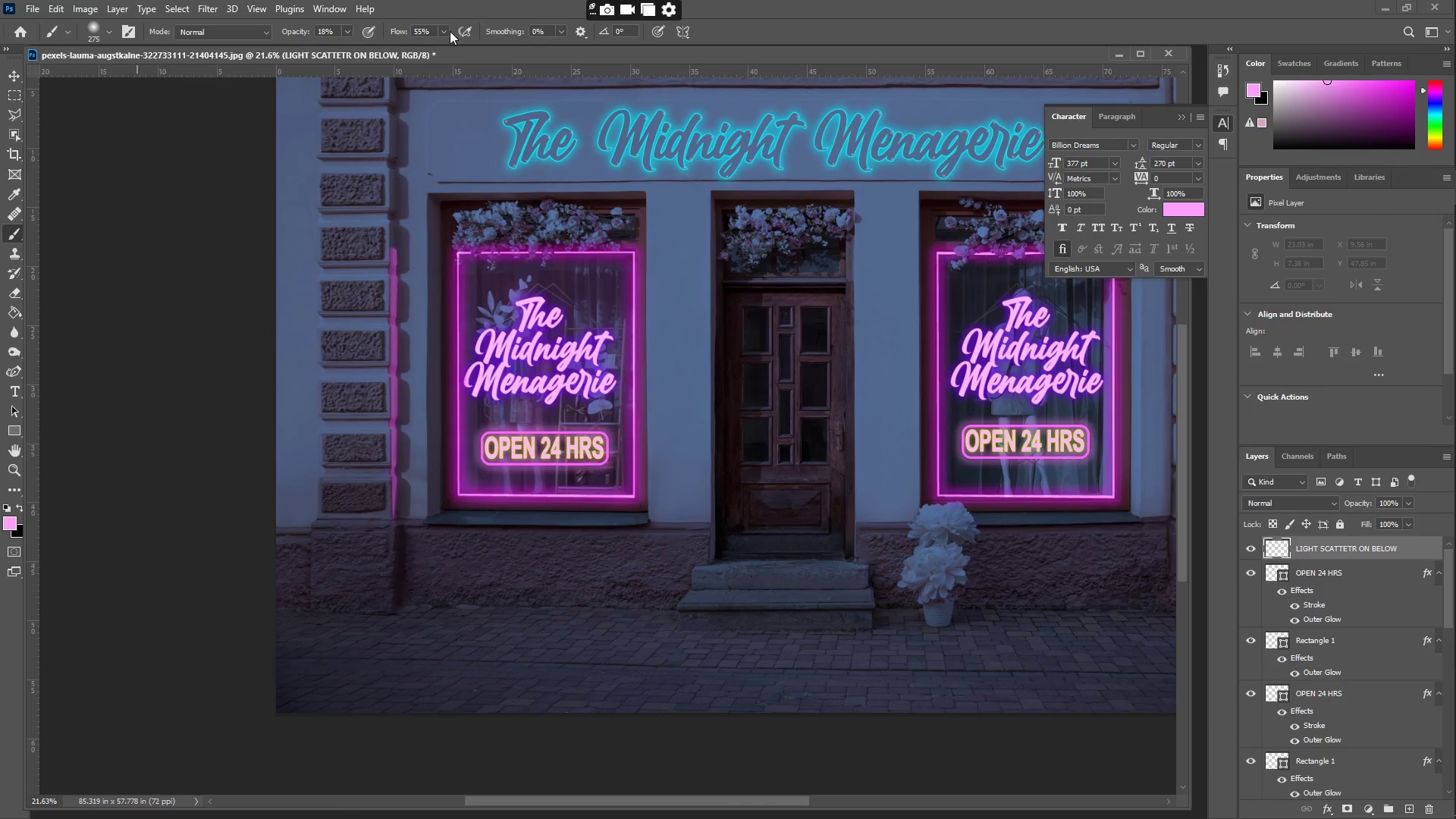 
double_click([444, 32])
 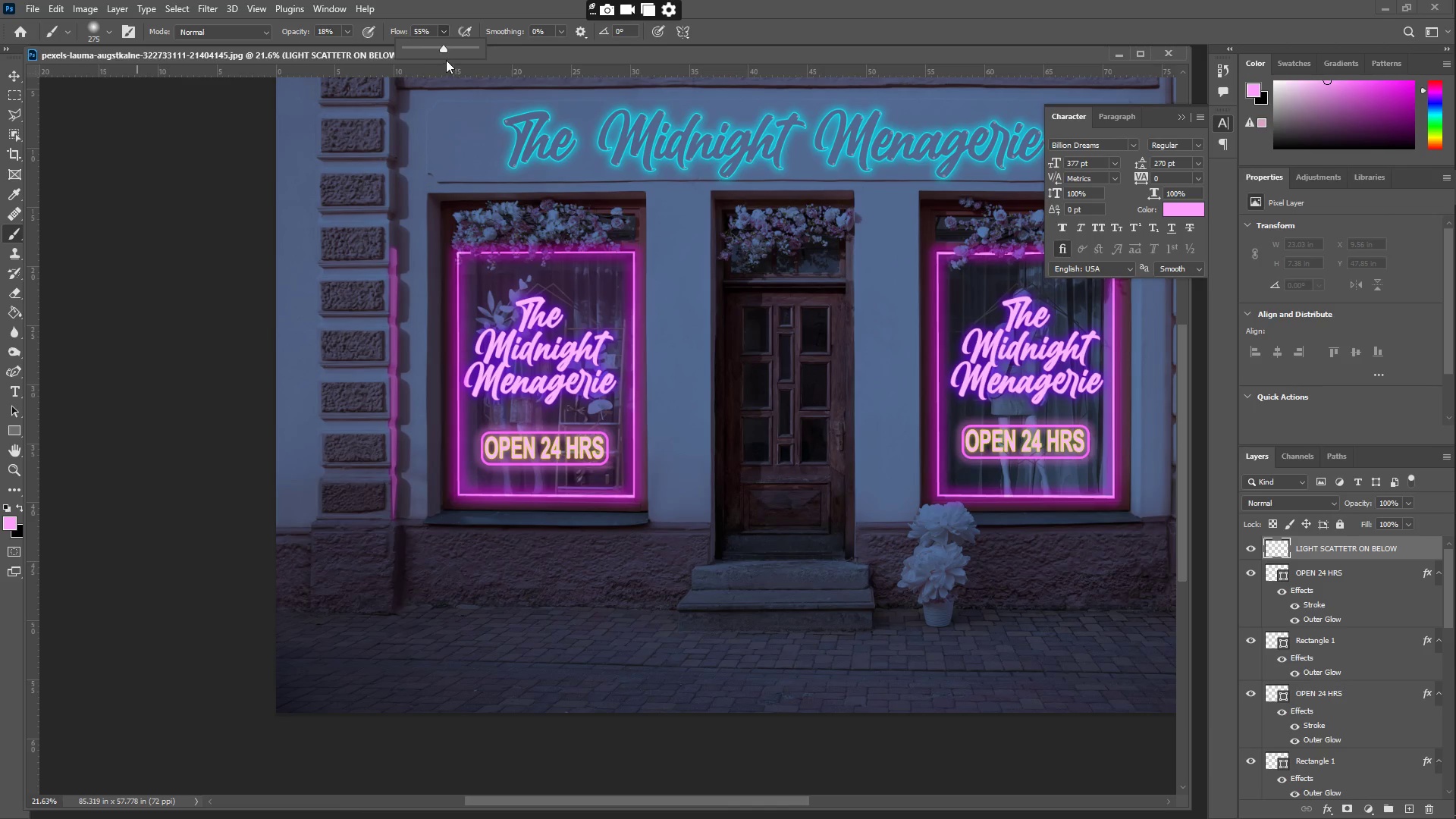 
left_click_drag(start_coordinate=[460, 41], to_coordinate=[466, 45])
 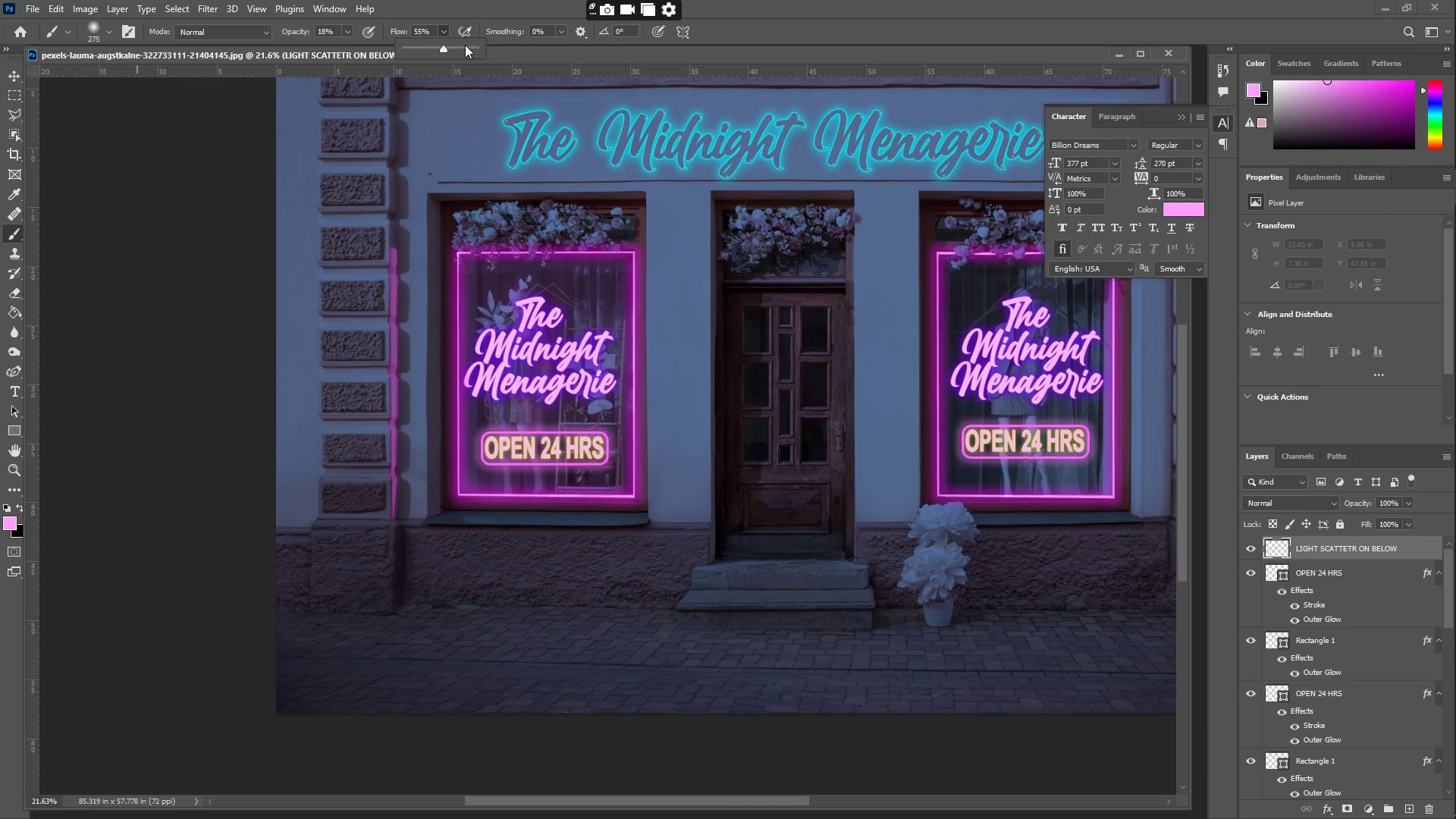 
triple_click([465, 45])
 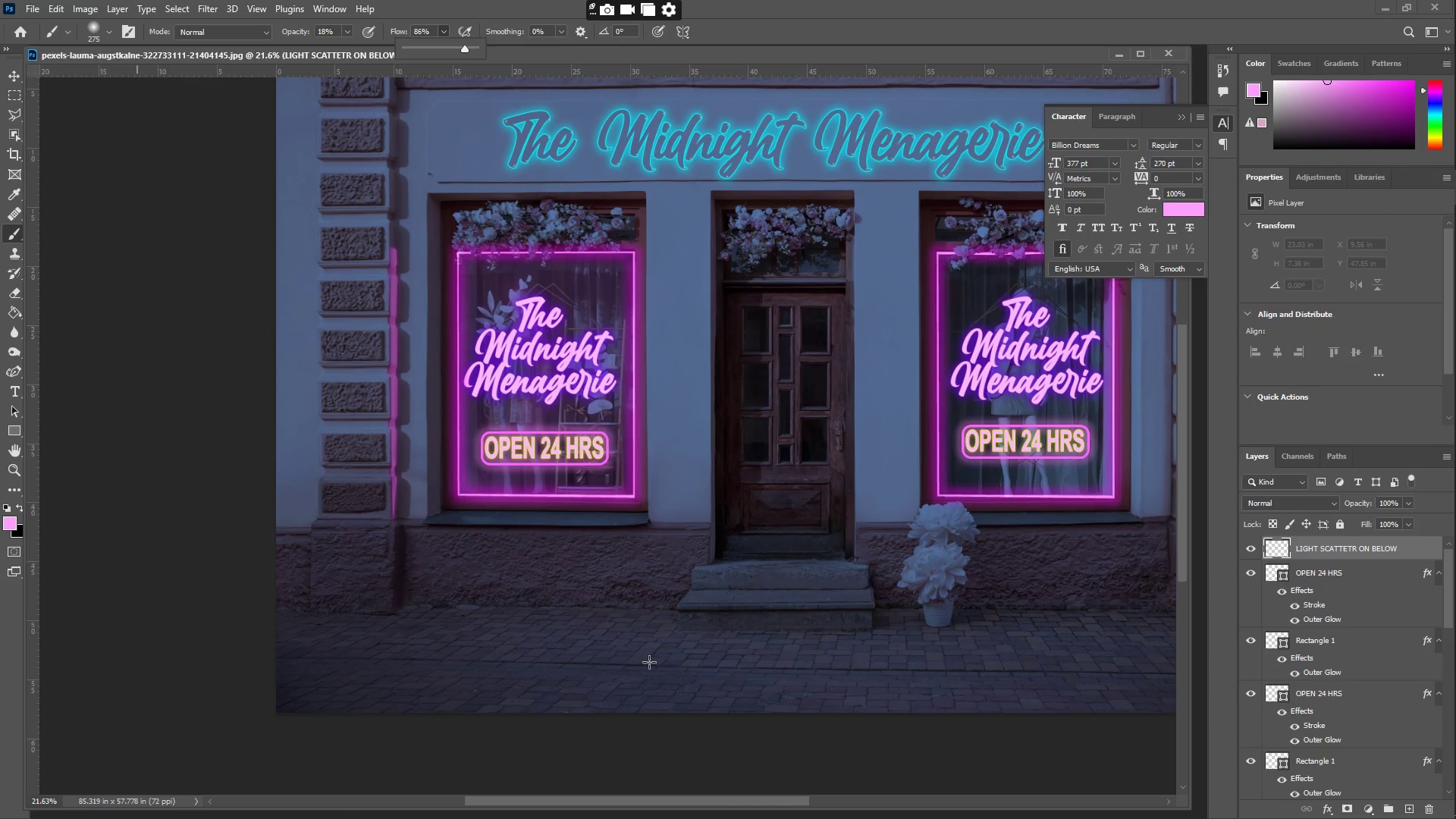 
left_click_drag(start_coordinate=[601, 670], to_coordinate=[603, 652])
 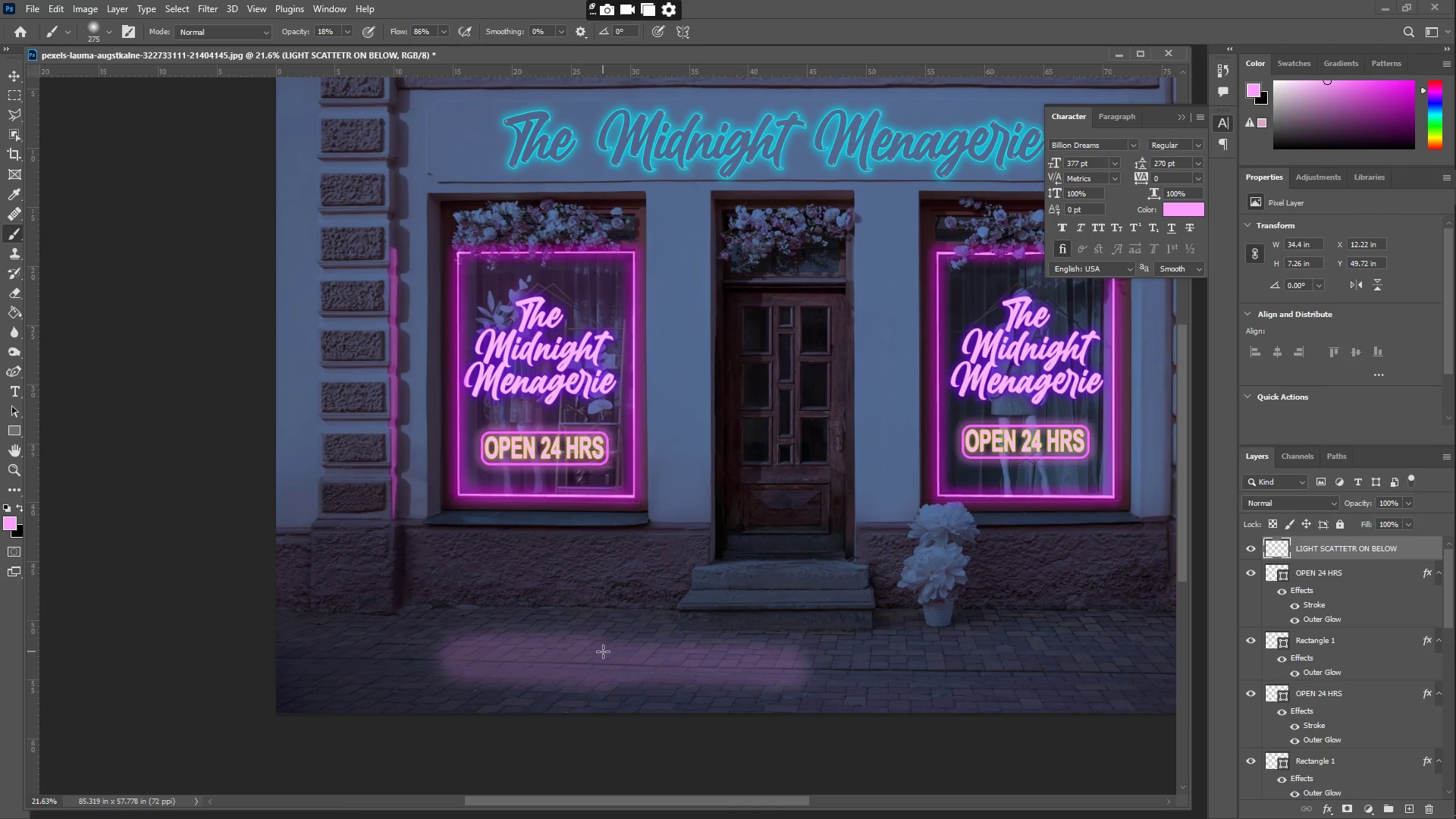 
key(Control+Z)
 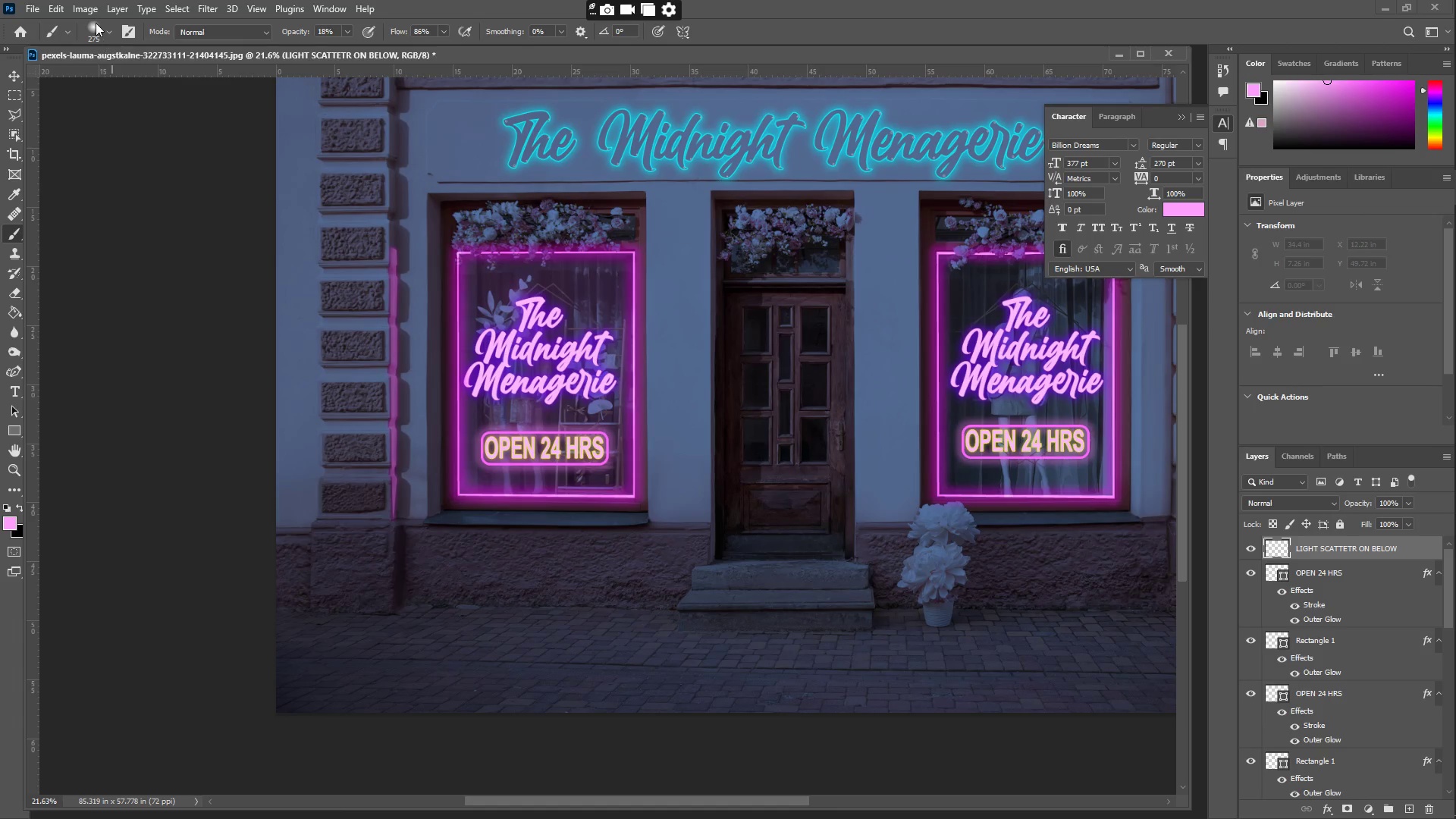 
left_click([96, 27])
 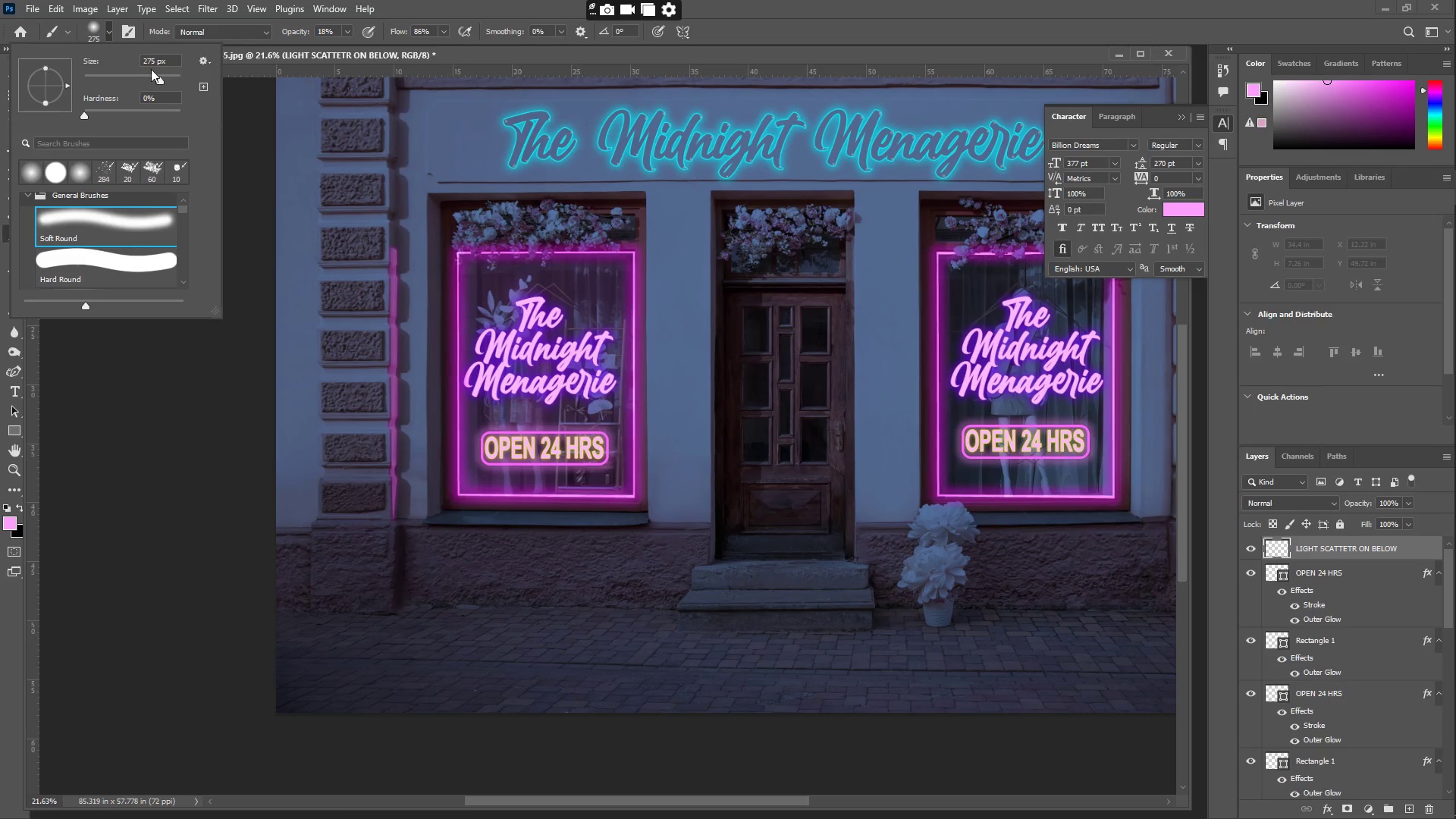 
left_click_drag(start_coordinate=[158, 71], to_coordinate=[162, 73])
 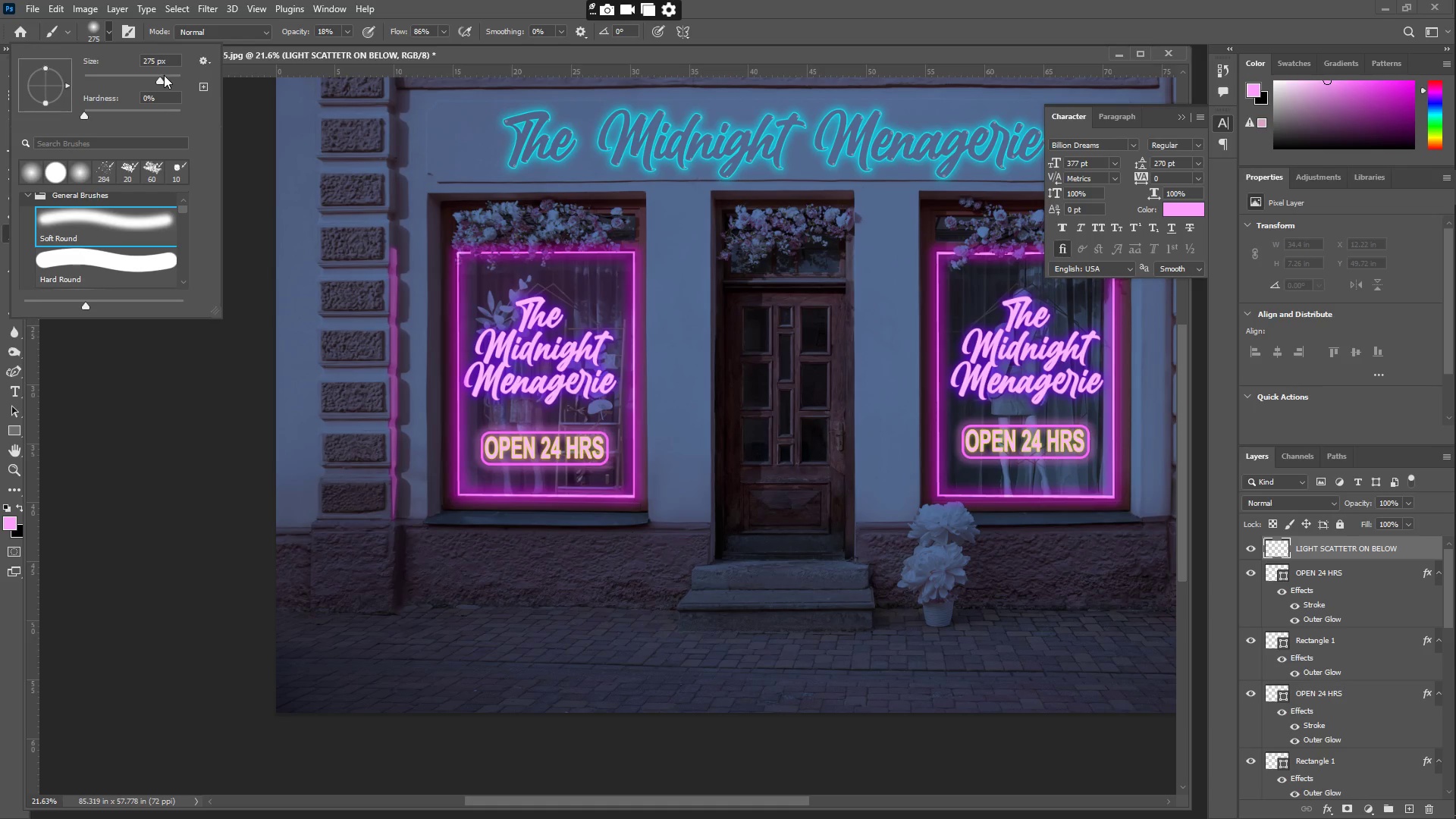 
left_click_drag(start_coordinate=[165, 75], to_coordinate=[171, 78])
 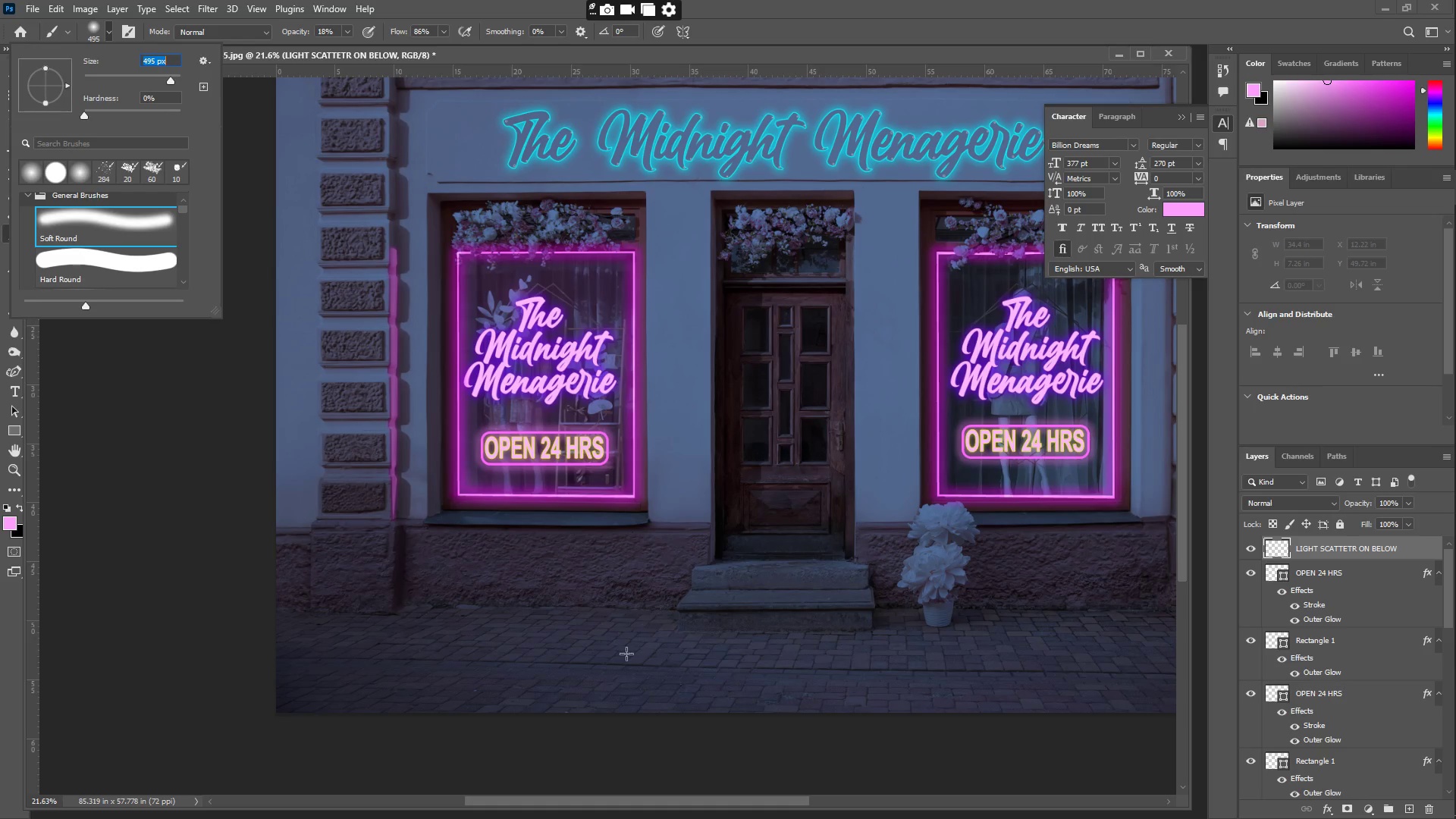 
left_click_drag(start_coordinate=[684, 679], to_coordinate=[449, 635])
 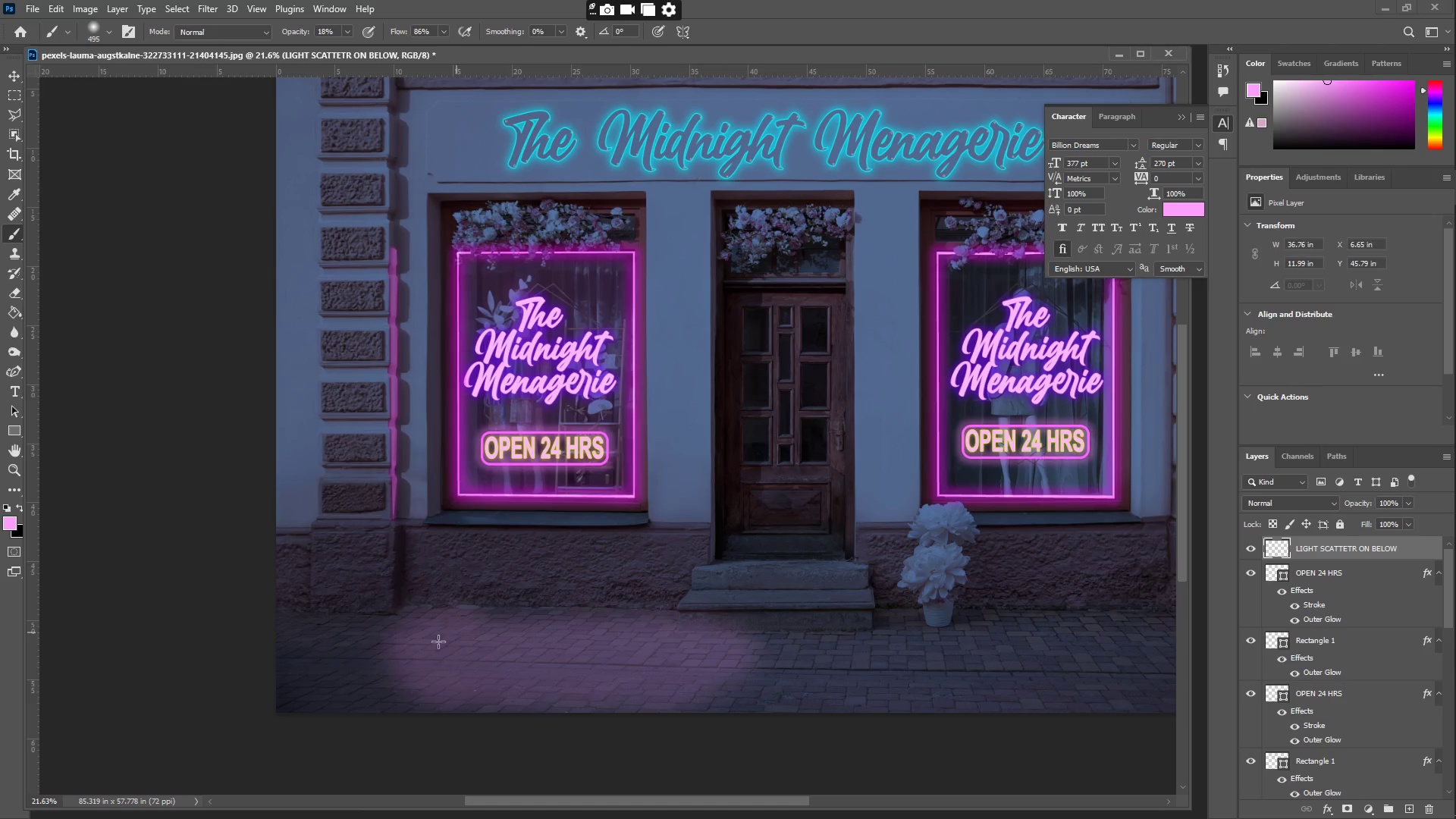 
key(Control+ControlLeft)
 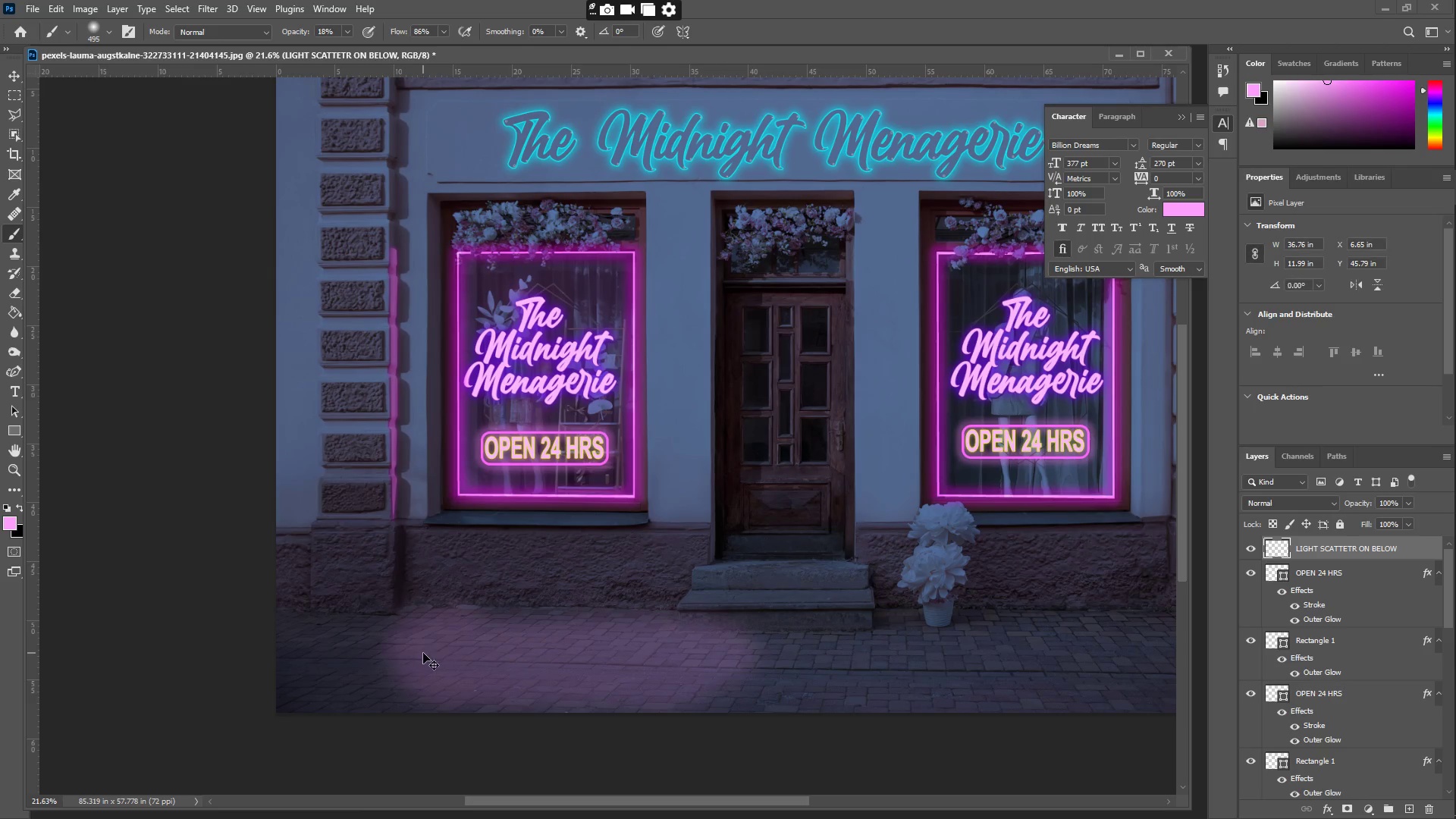 
key(Control+Z)
 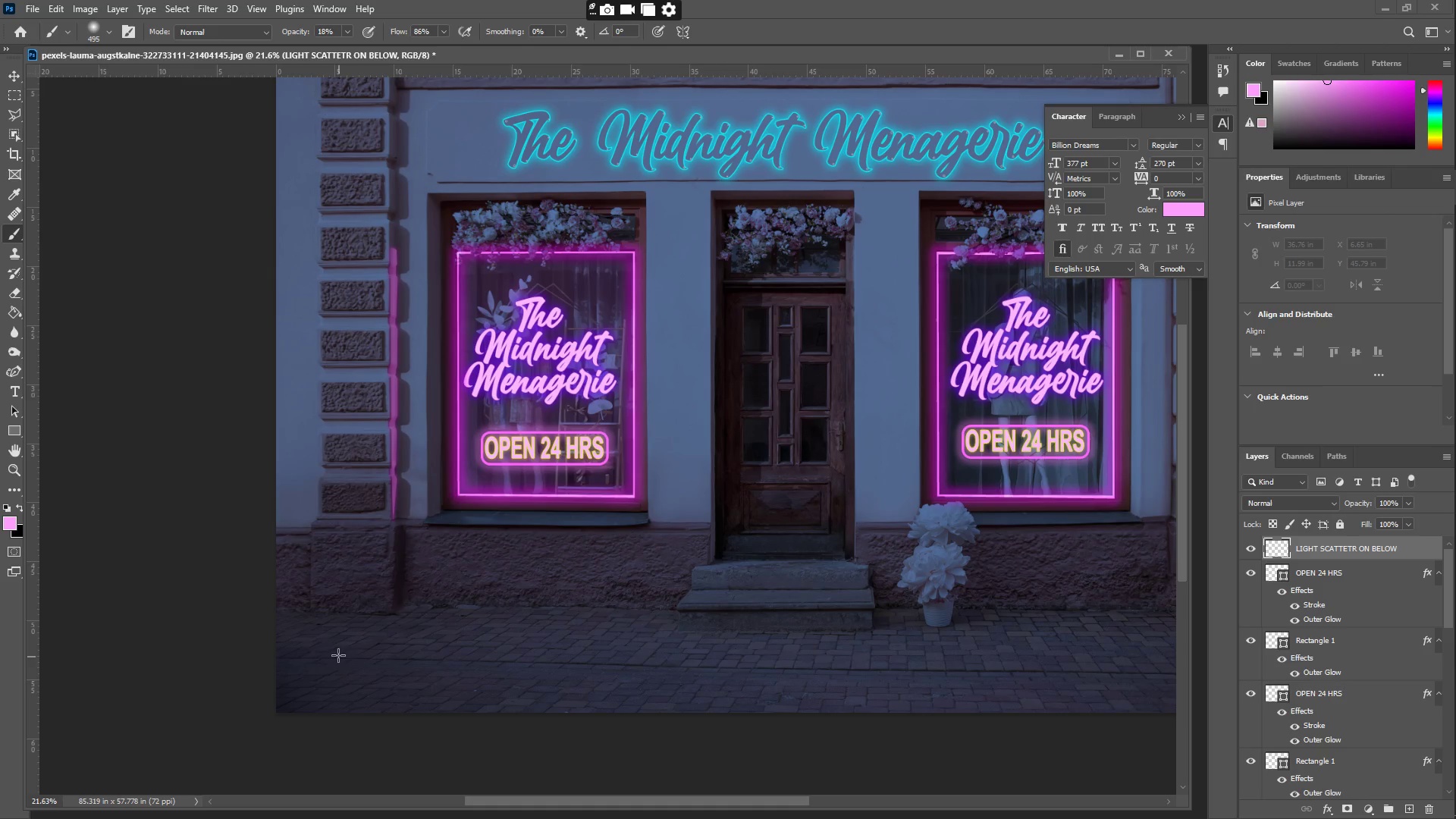 
left_click_drag(start_coordinate=[332, 651], to_coordinate=[424, 648])
 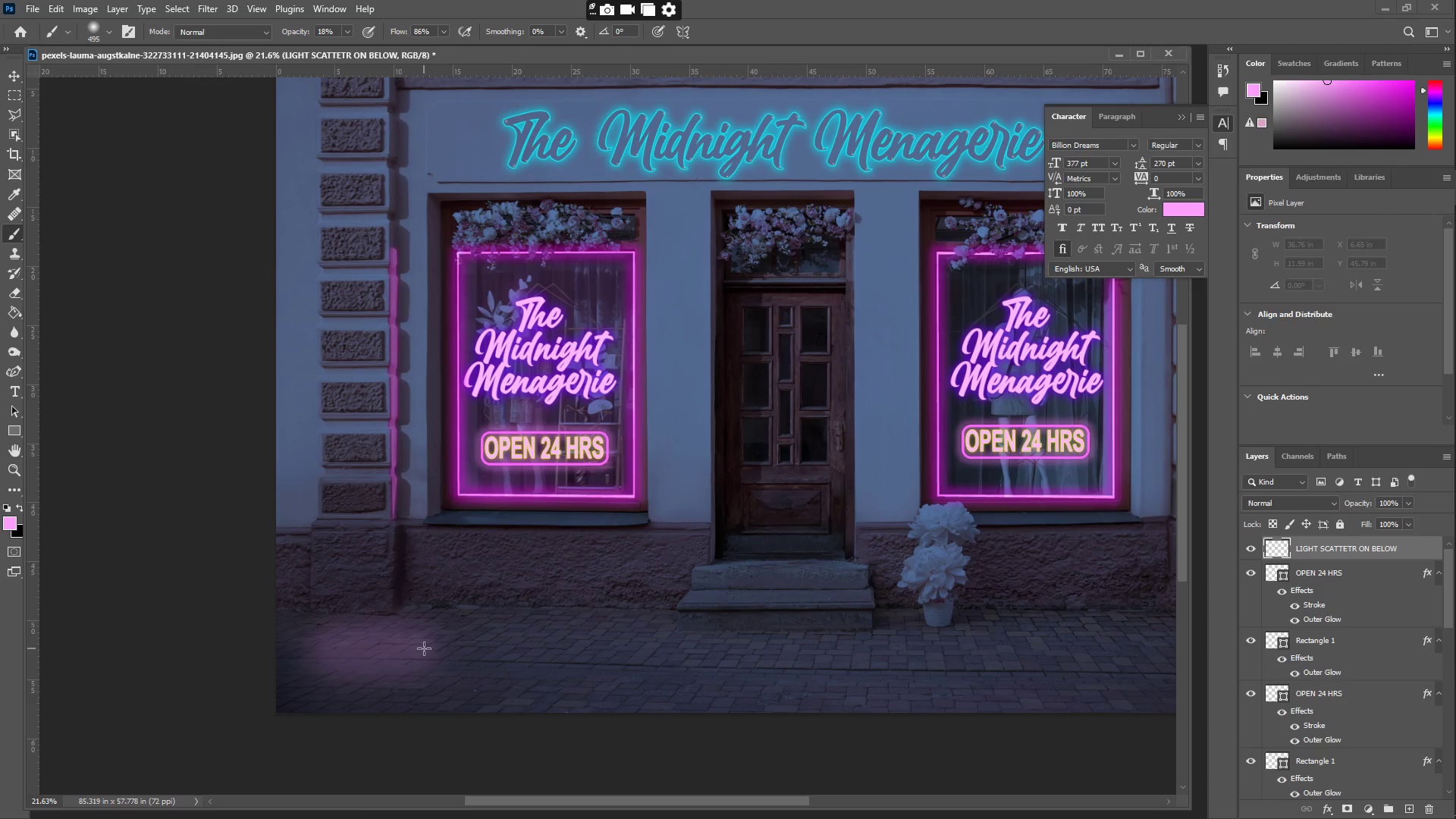 
key(Control+Z)
 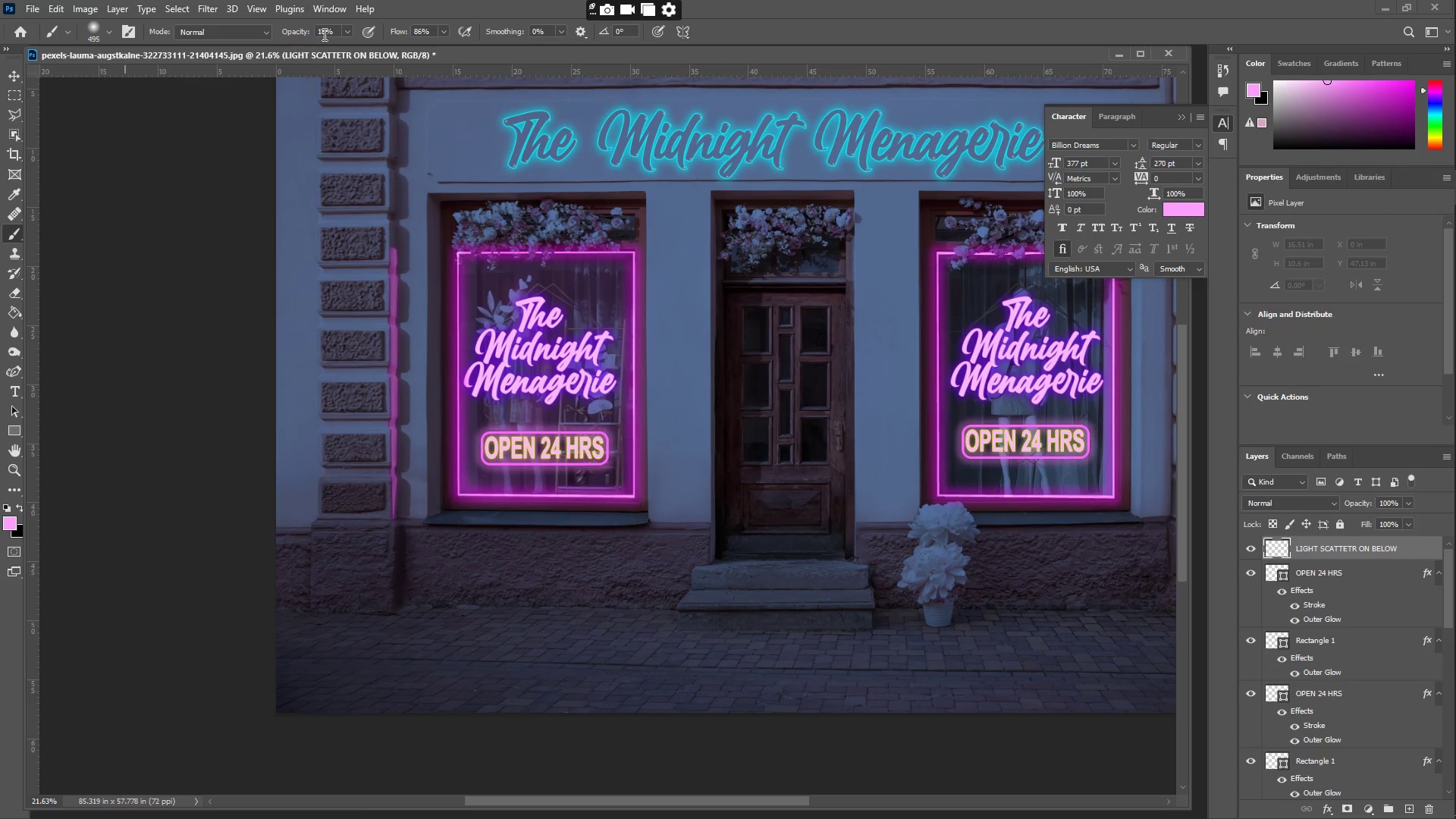 
left_click([348, 30])
 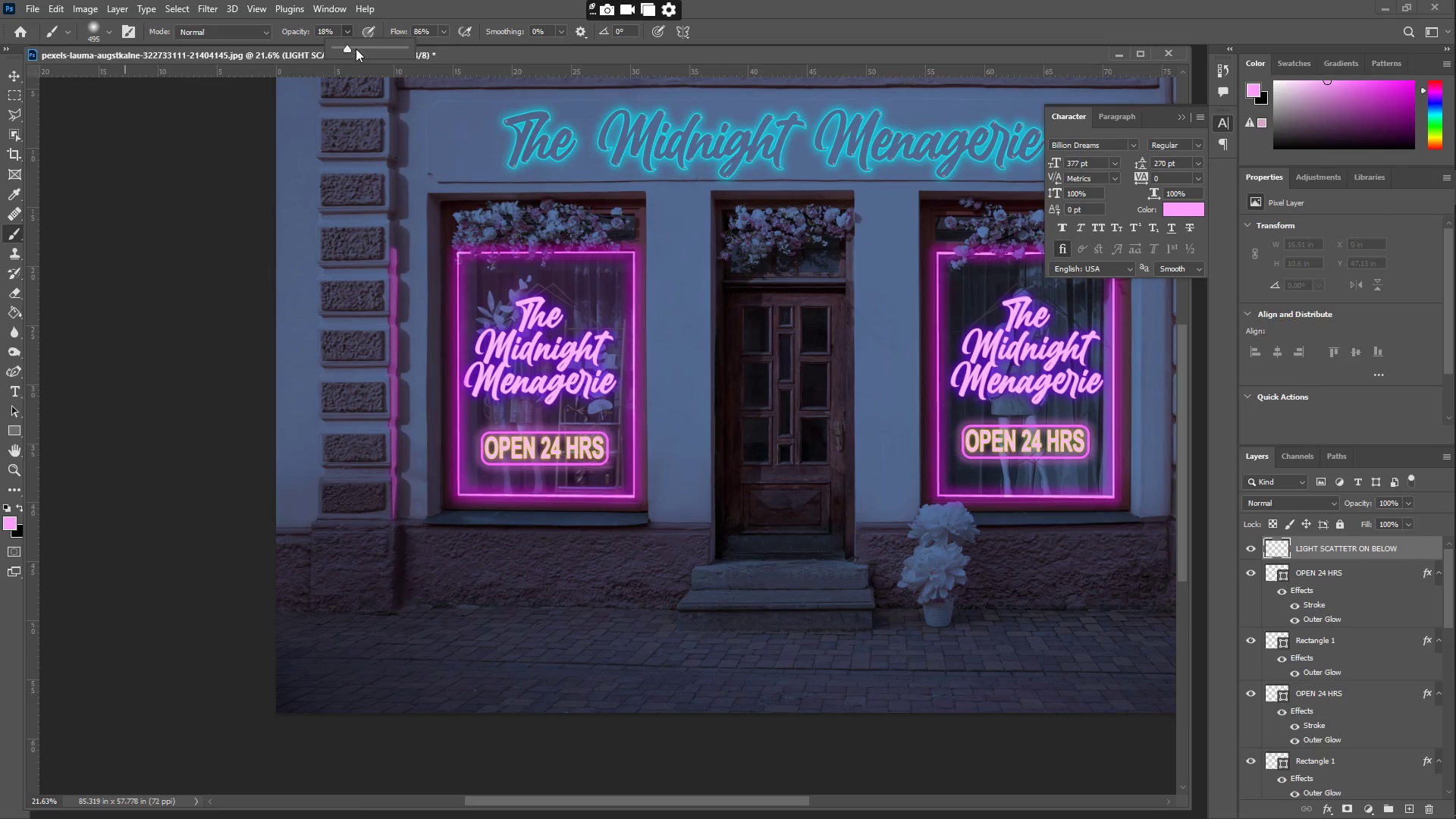 
left_click_drag(start_coordinate=[359, 50], to_coordinate=[365, 51])
 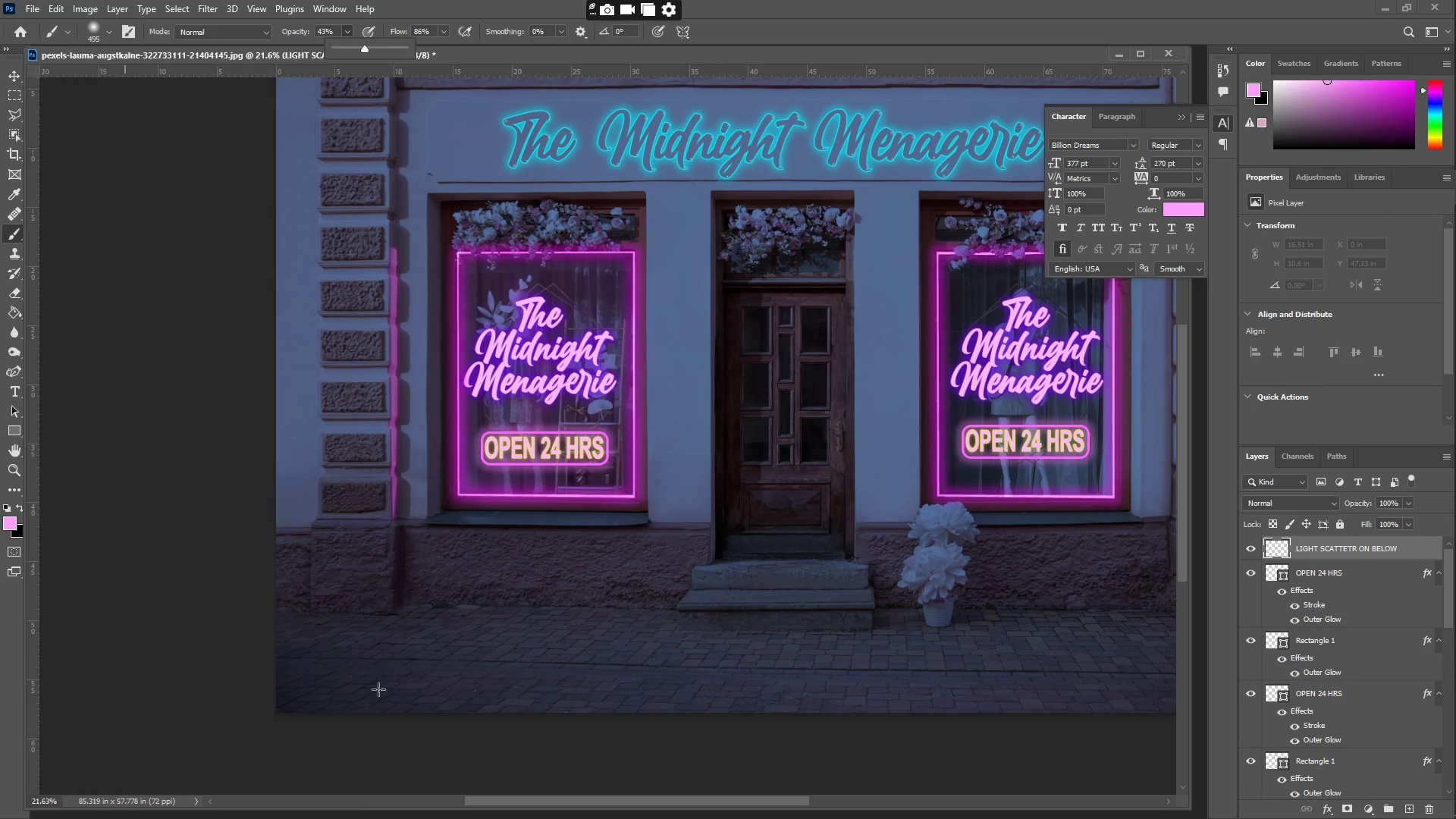 
left_click_drag(start_coordinate=[322, 634], to_coordinate=[692, 648])
 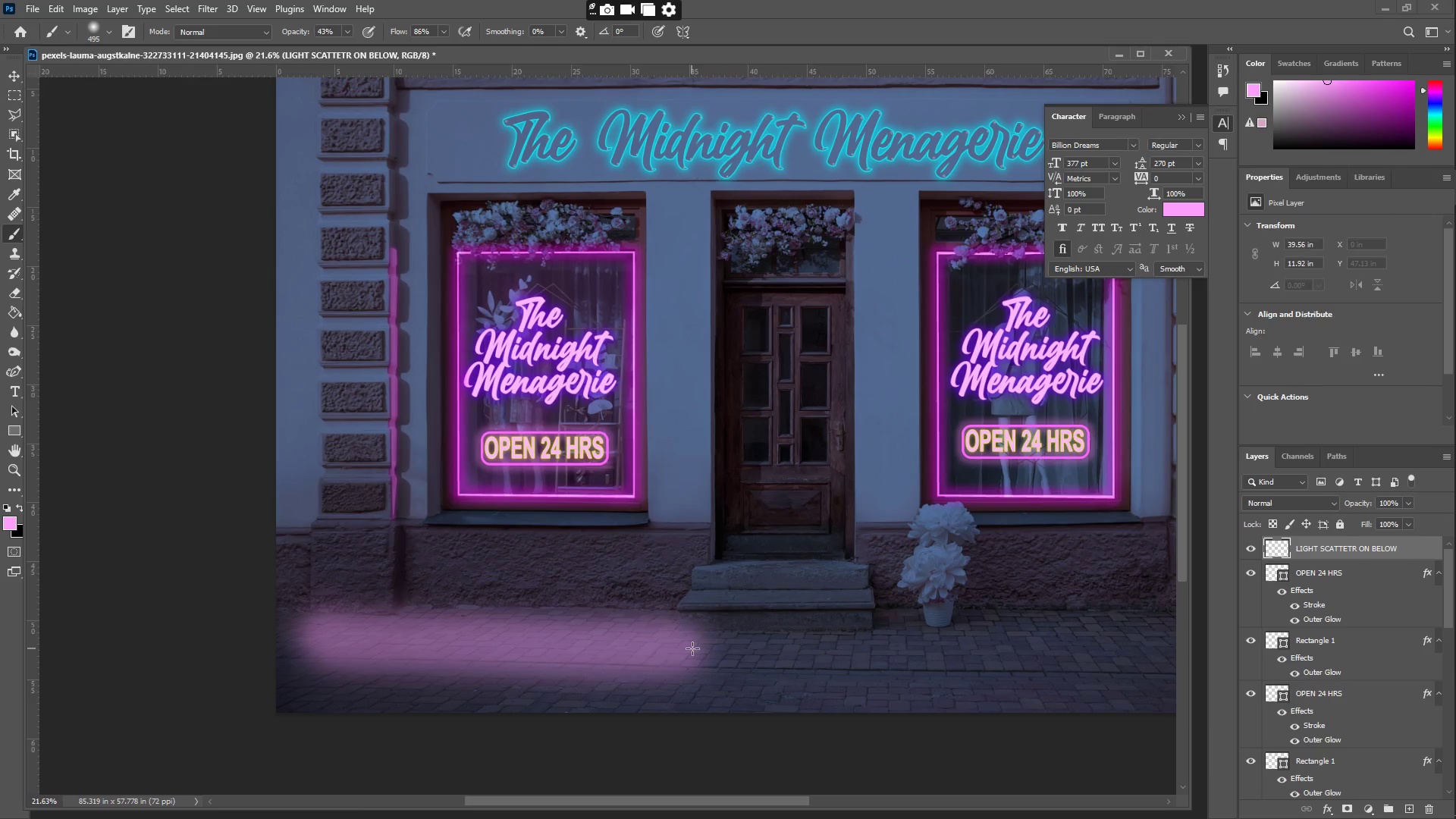 
key(Control+ControlLeft)
 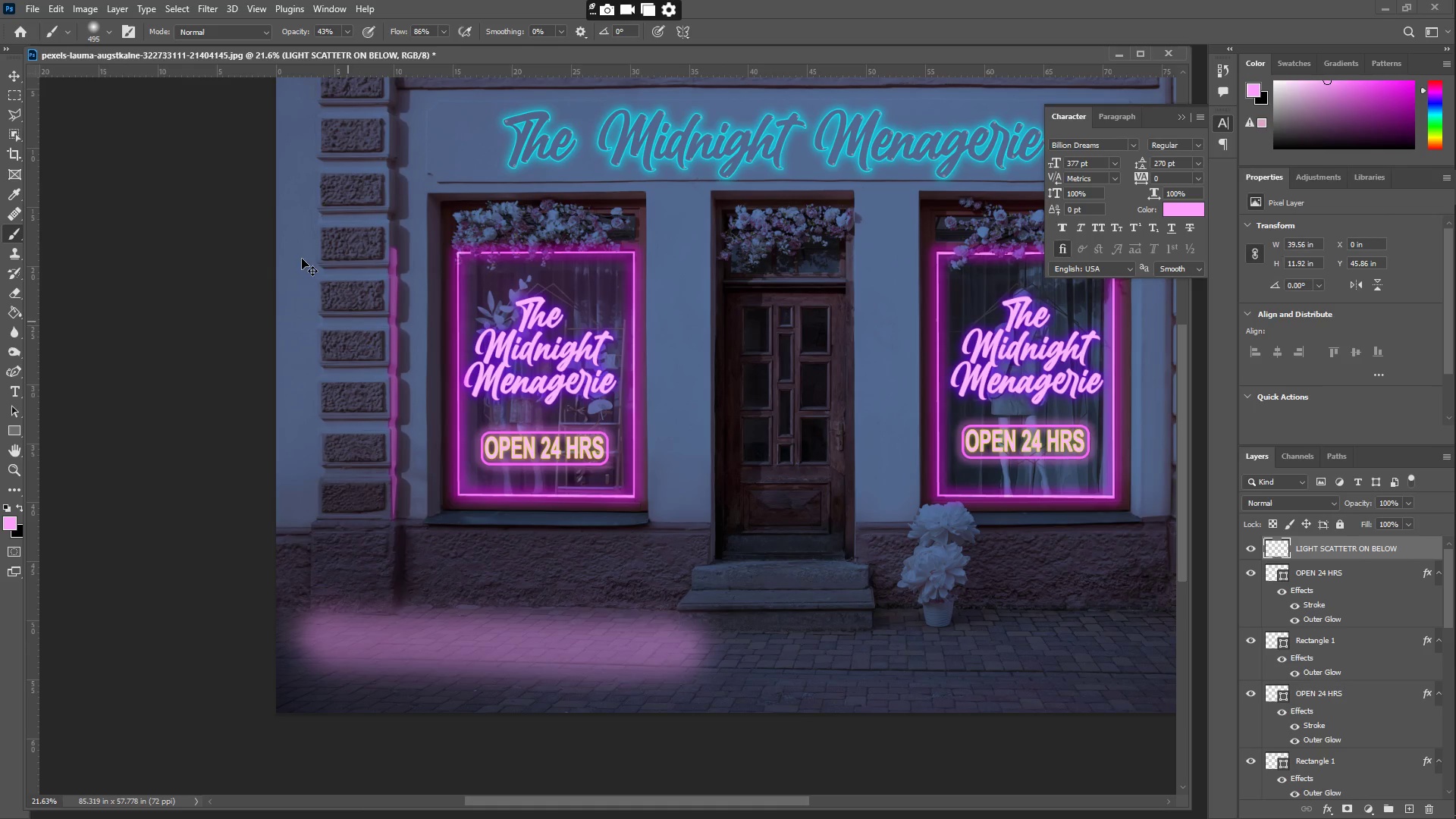 
key(Control+Z)
 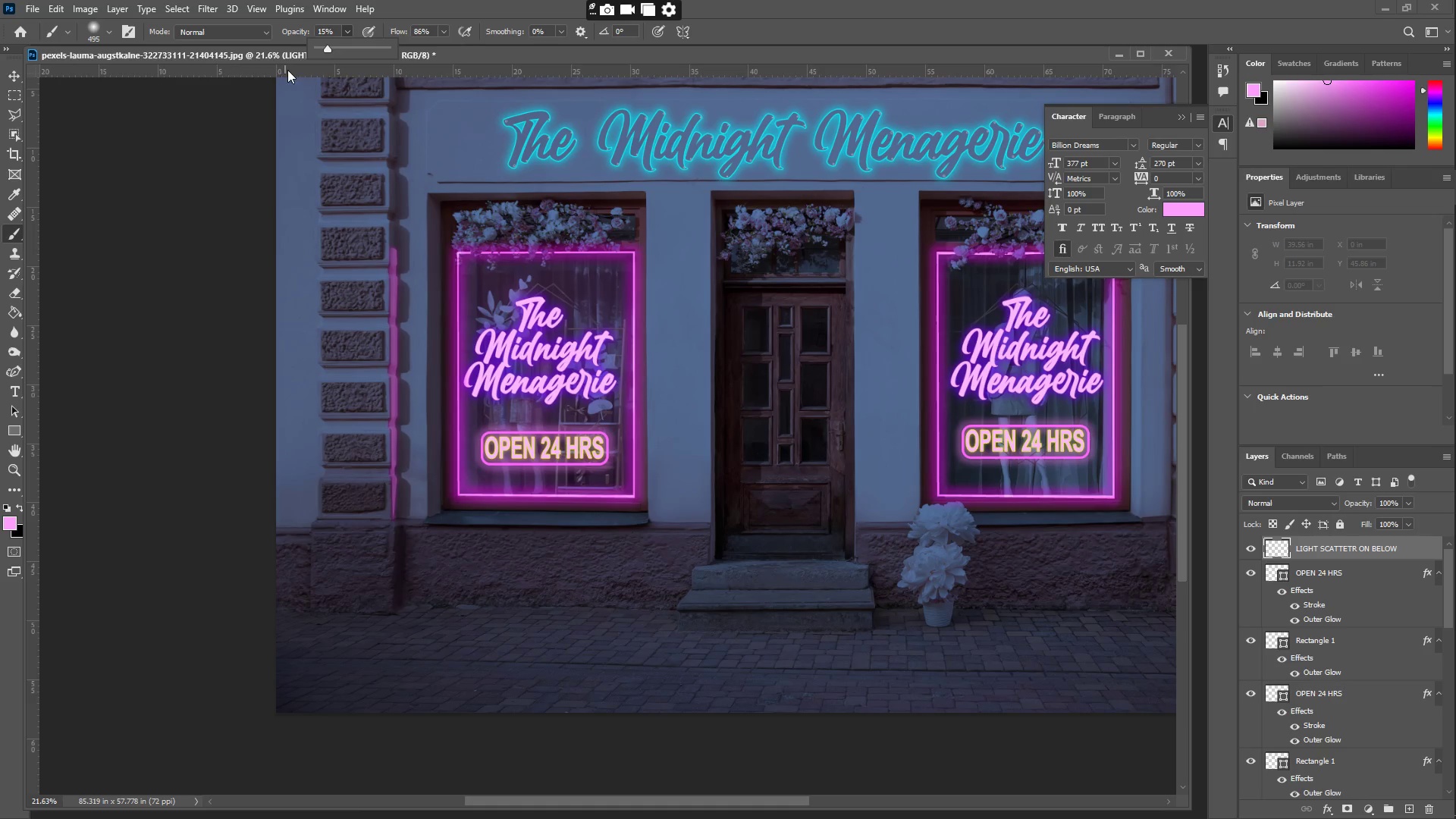 
left_click([99, 37])
 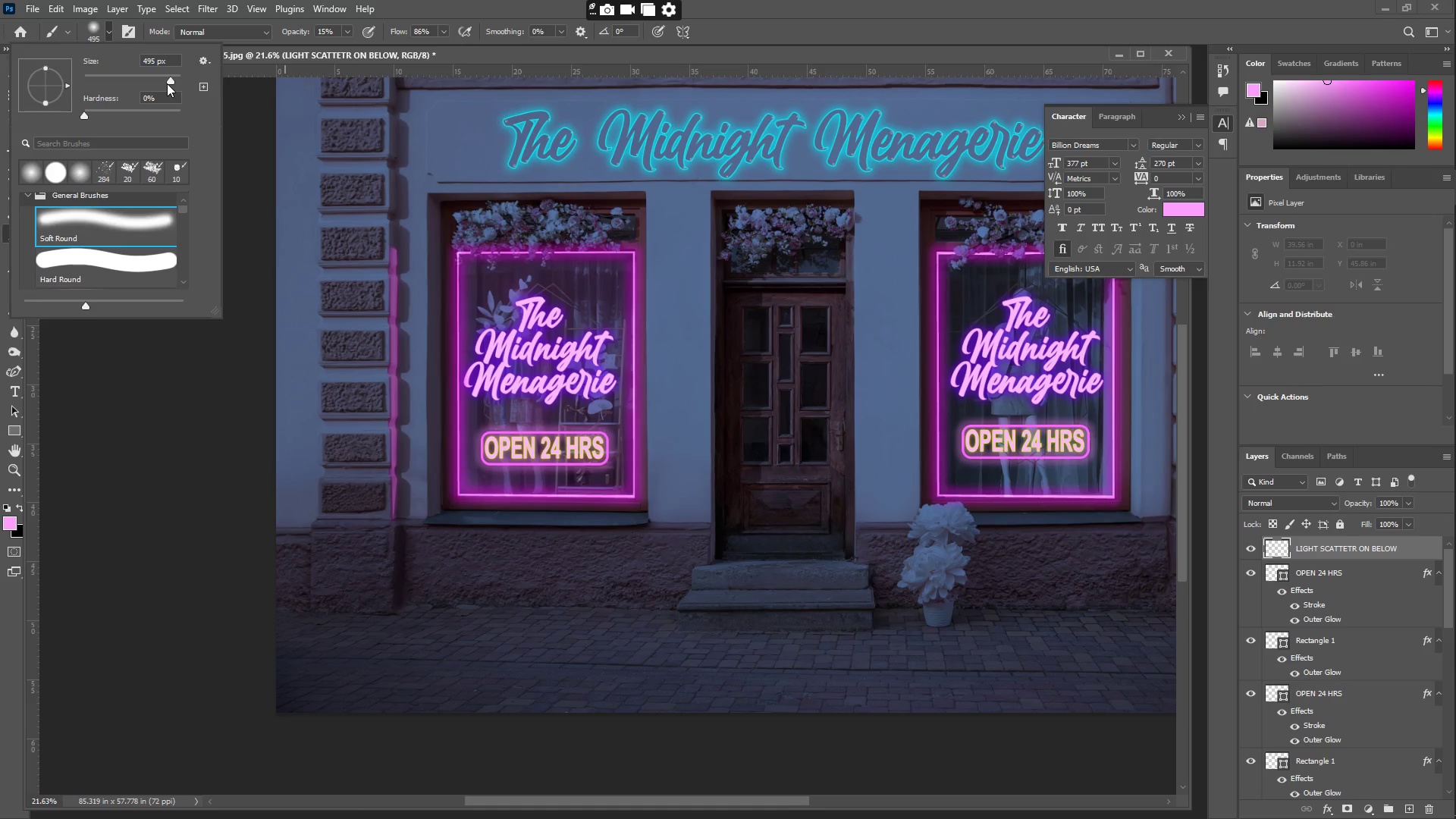 
left_click_drag(start_coordinate=[167, 80], to_coordinate=[171, 80])
 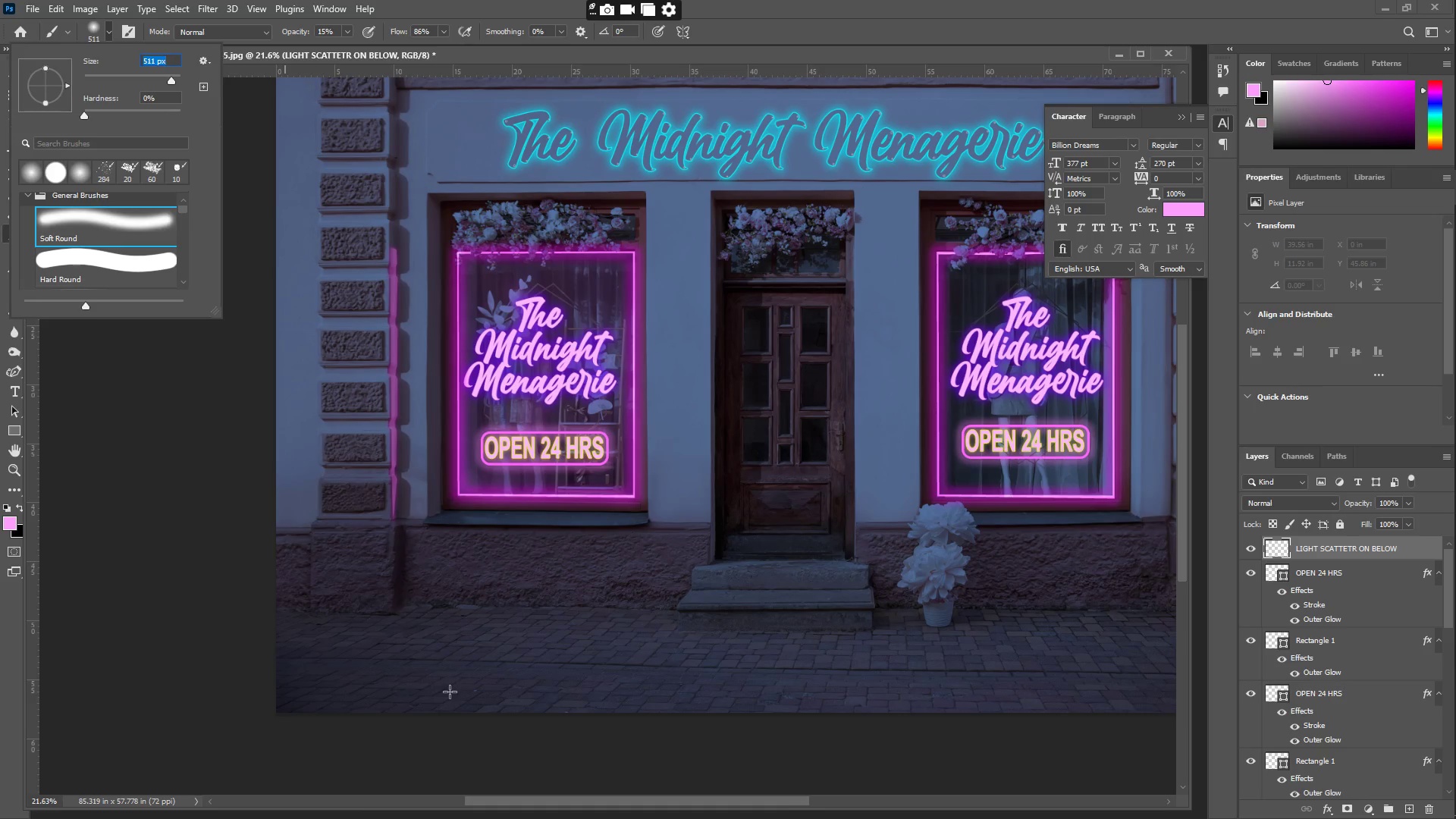 
left_click_drag(start_coordinate=[412, 544], to_coordinate=[413, 235])
 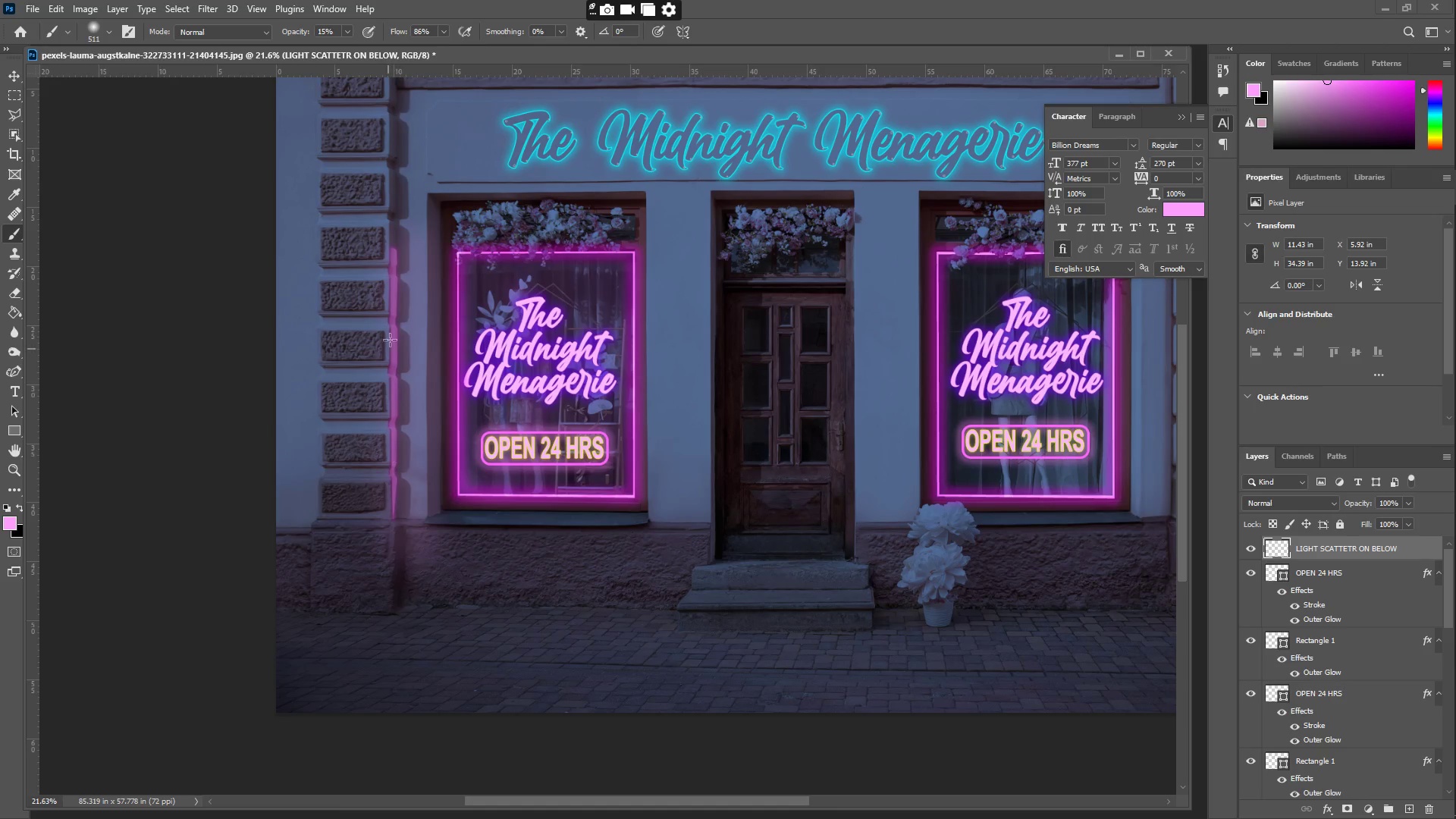 
key(Control+Z)
 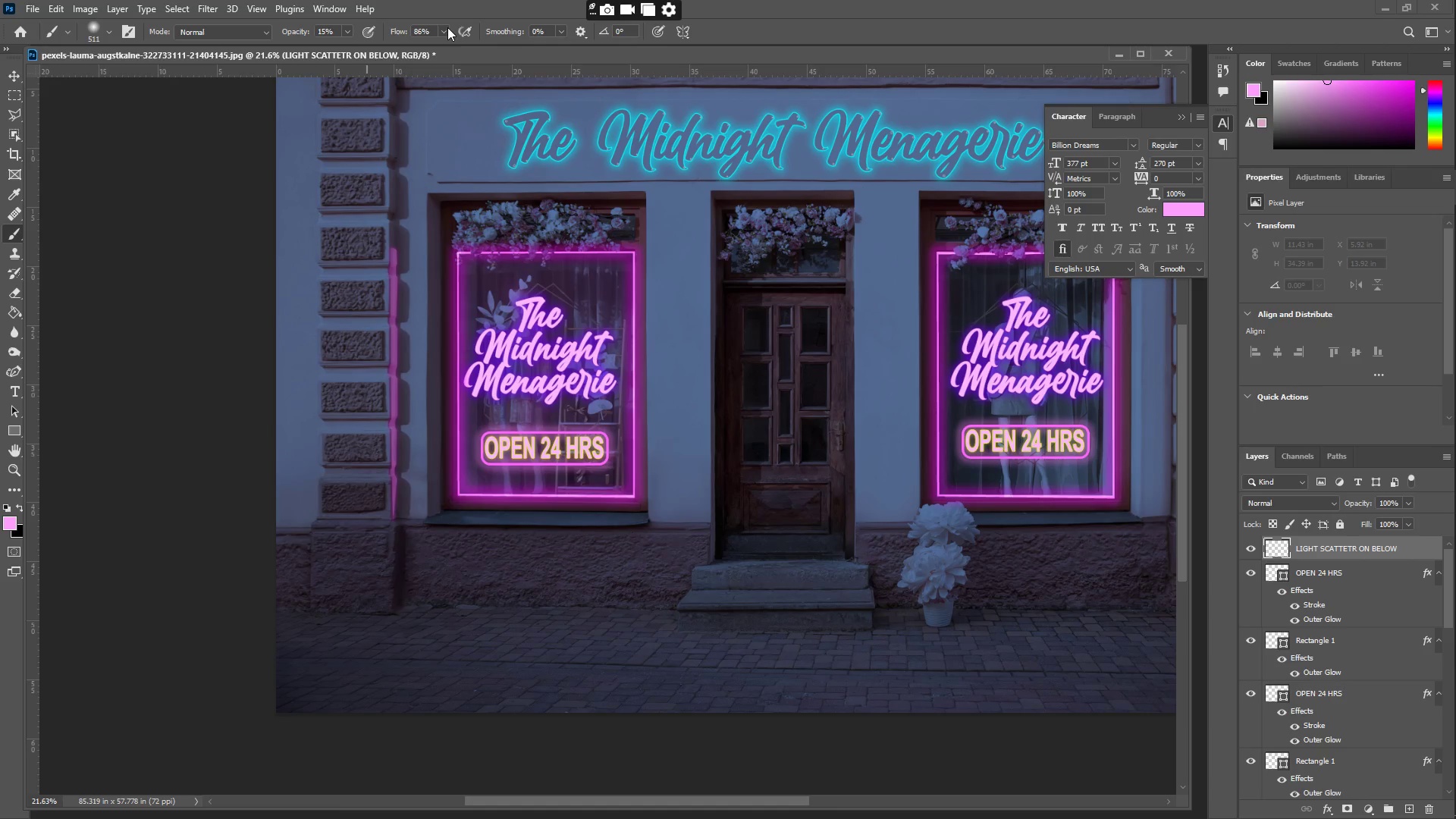 
left_click([444, 30])
 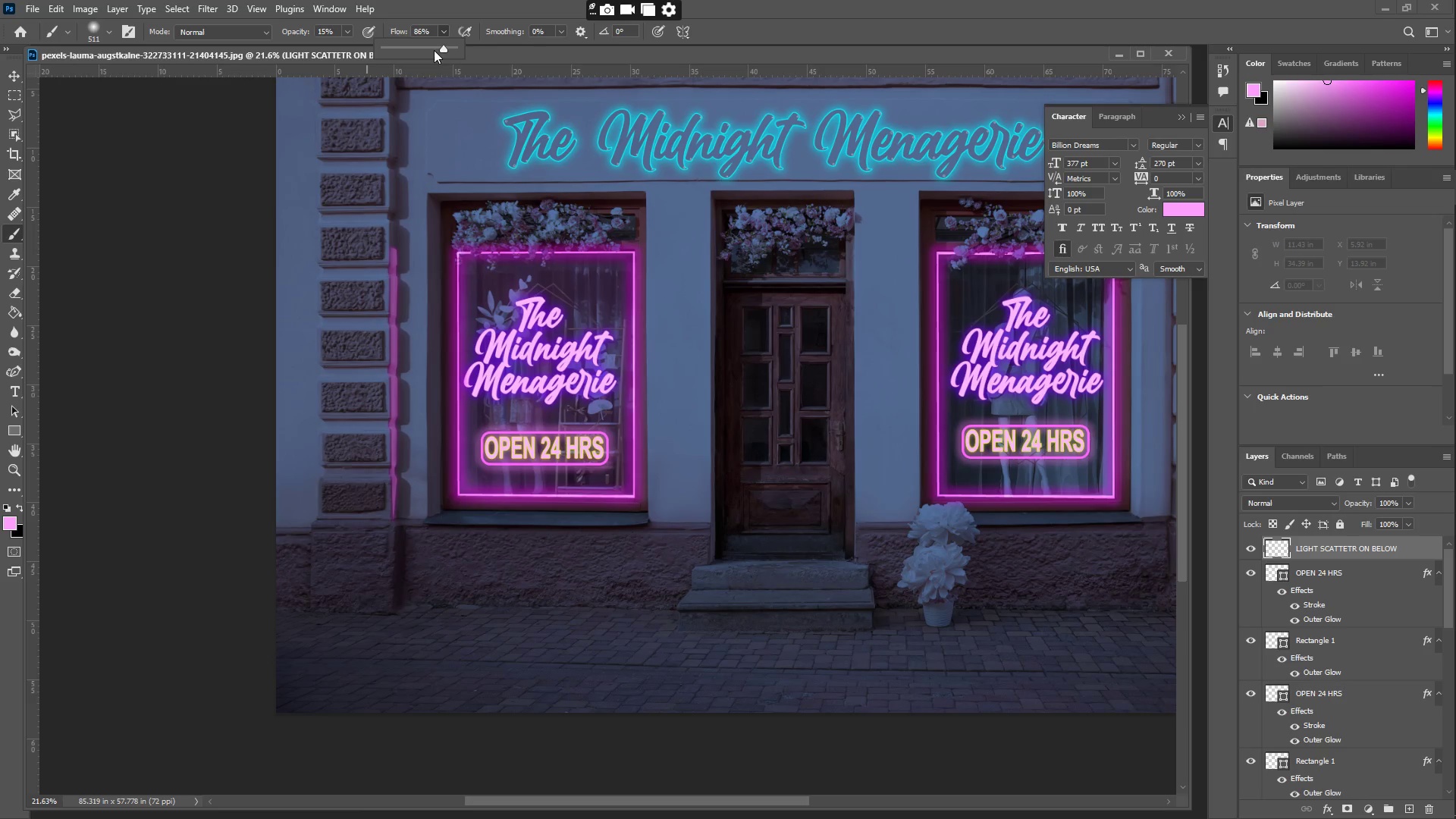 
left_click_drag(start_coordinate=[430, 49], to_coordinate=[407, 45])
 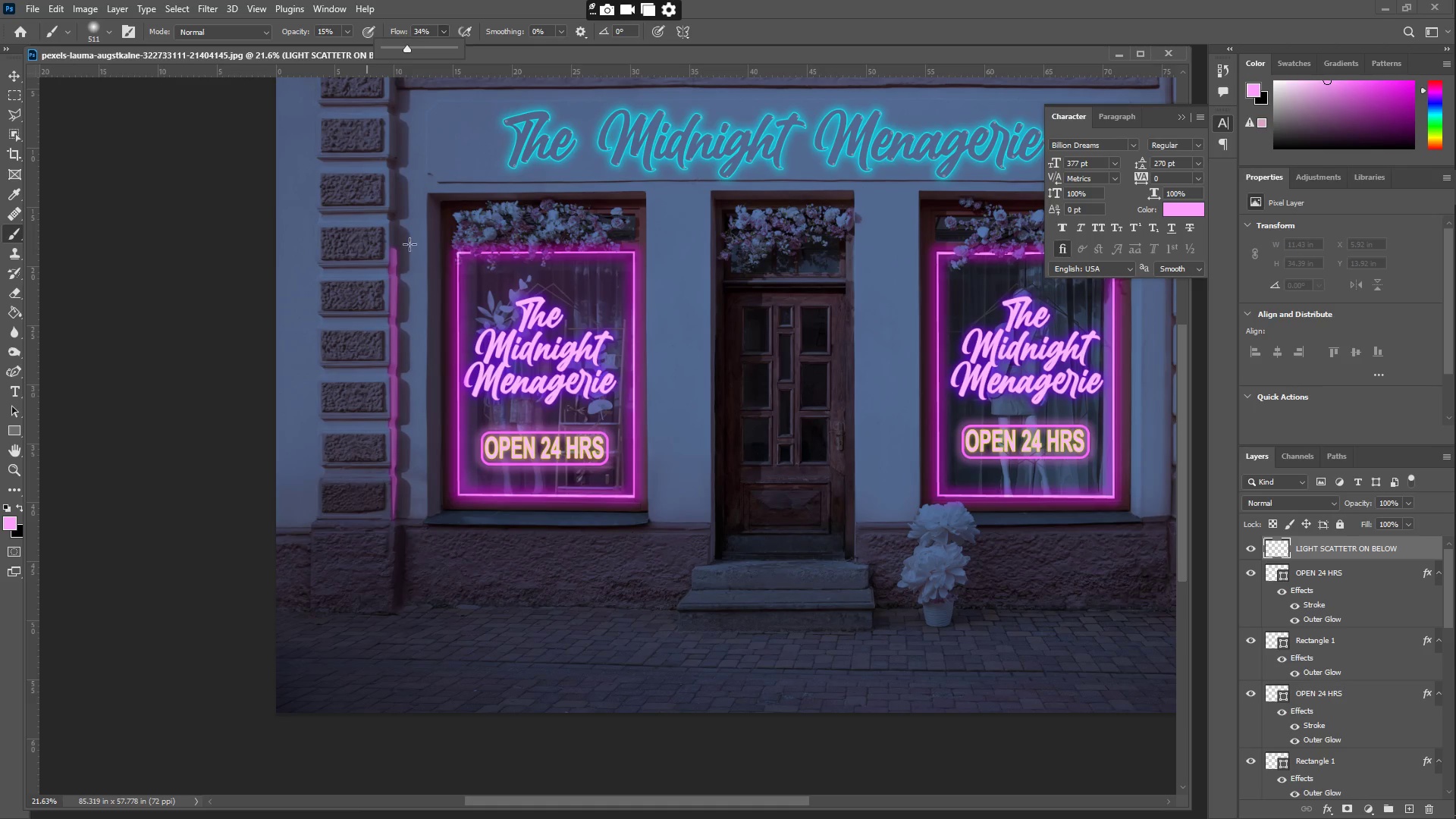 
left_click_drag(start_coordinate=[404, 232], to_coordinate=[416, 576])
 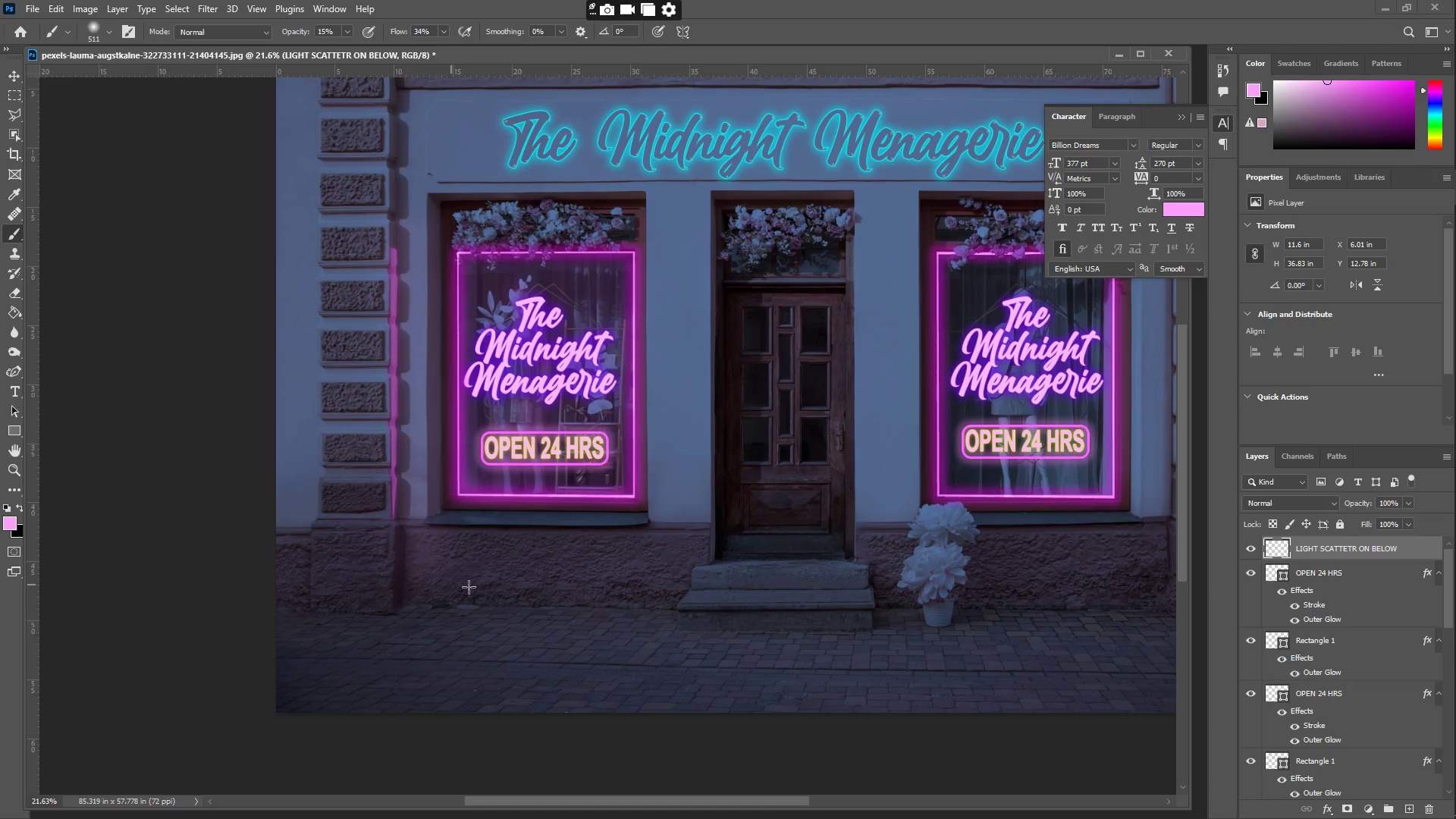 
hold_key(key=Space, duration=0.75)
 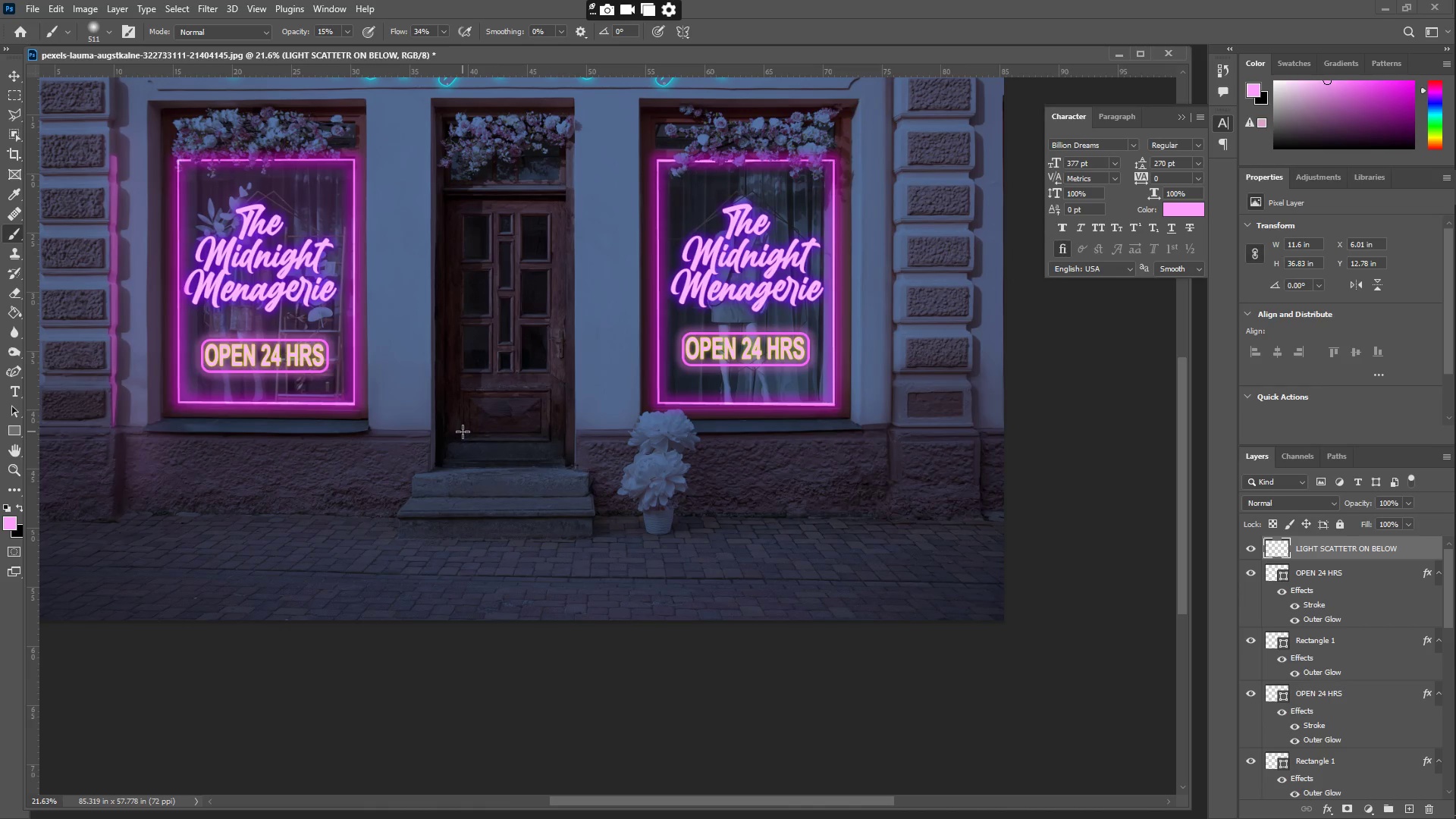 
left_click_drag(start_coordinate=[683, 629], to_coordinate=[403, 536])
 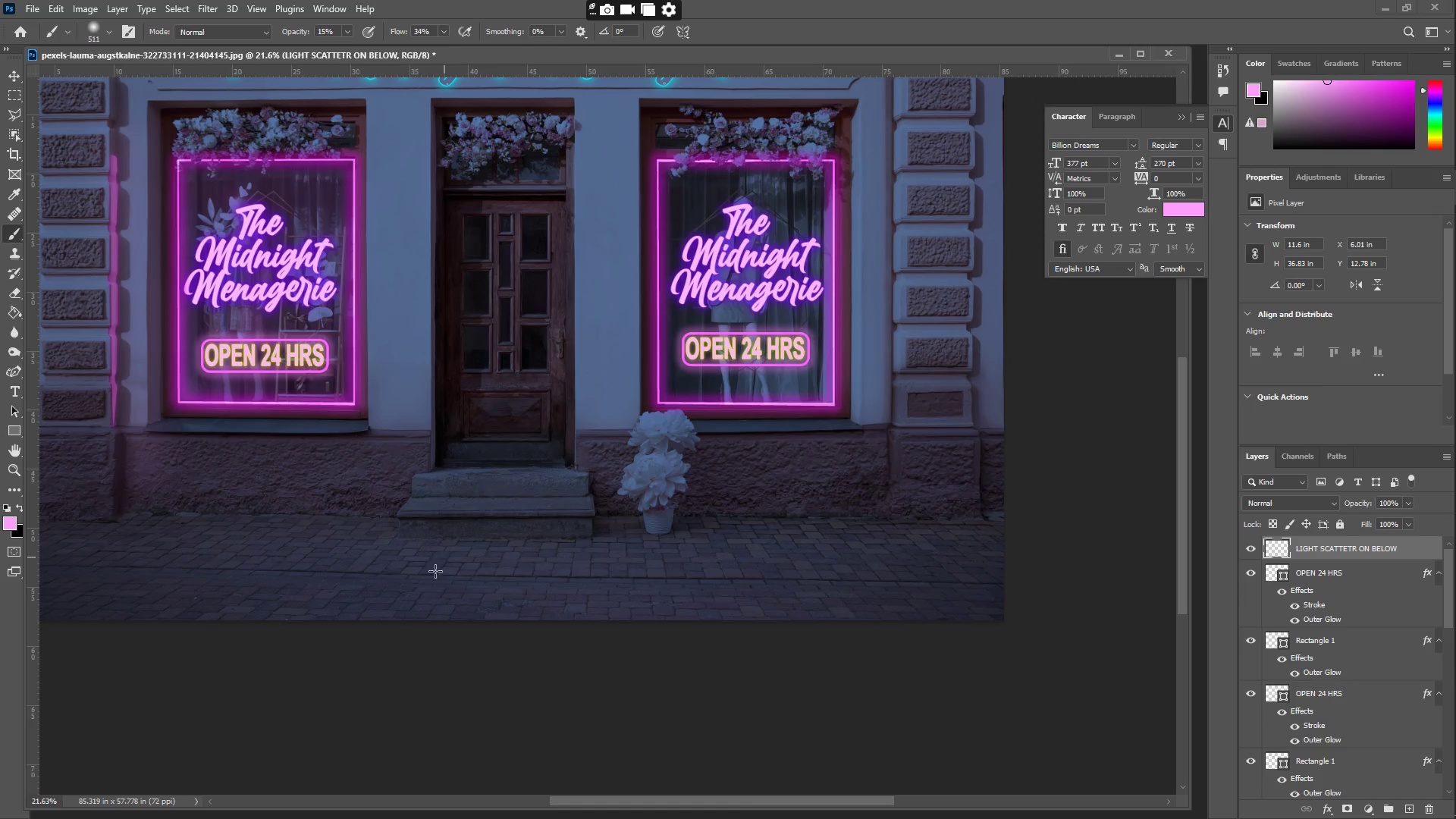 
left_click_drag(start_coordinate=[444, 553], to_coordinate=[556, 551])
 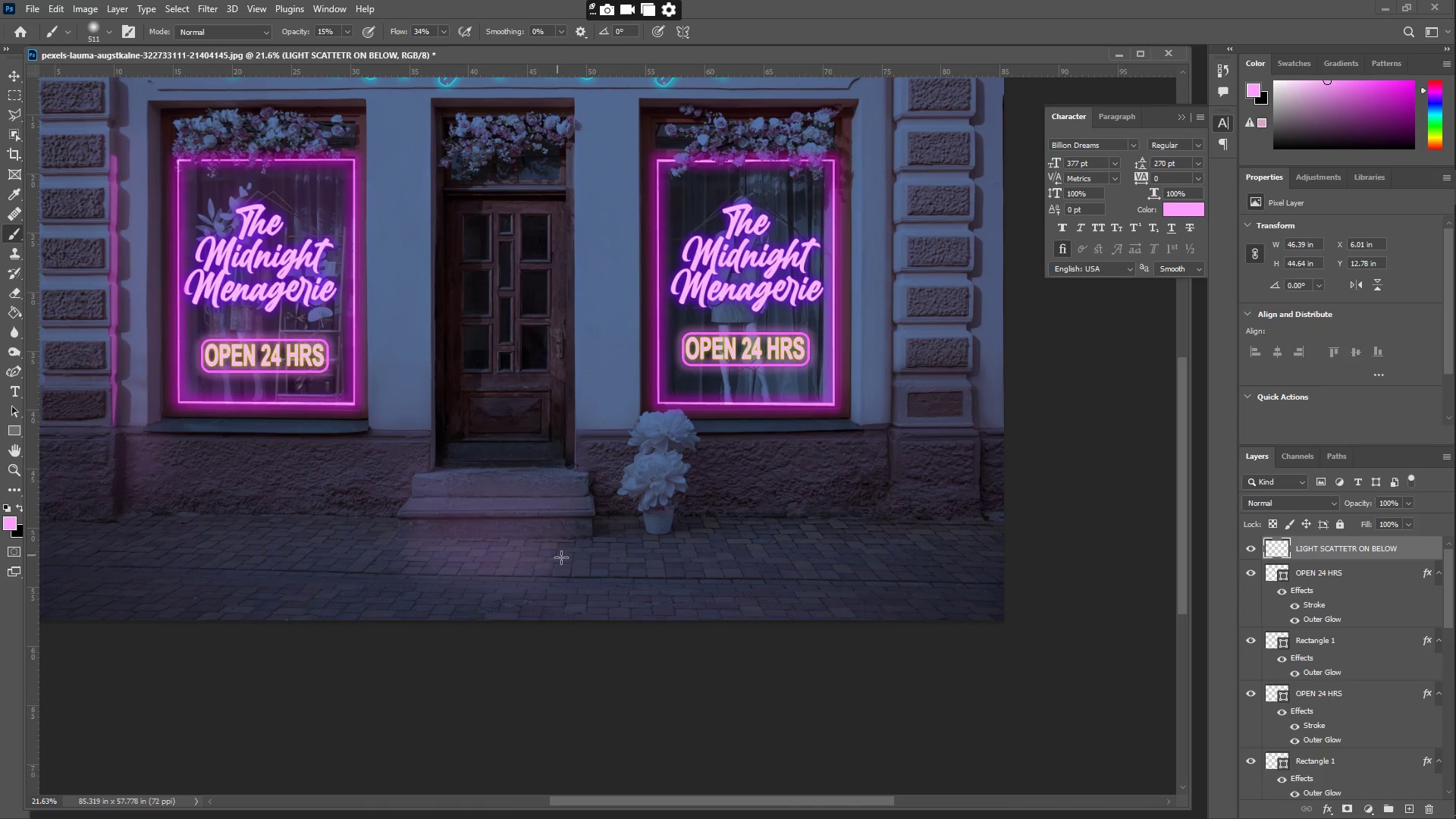 
left_click_drag(start_coordinate=[562, 560], to_coordinate=[629, 566])
 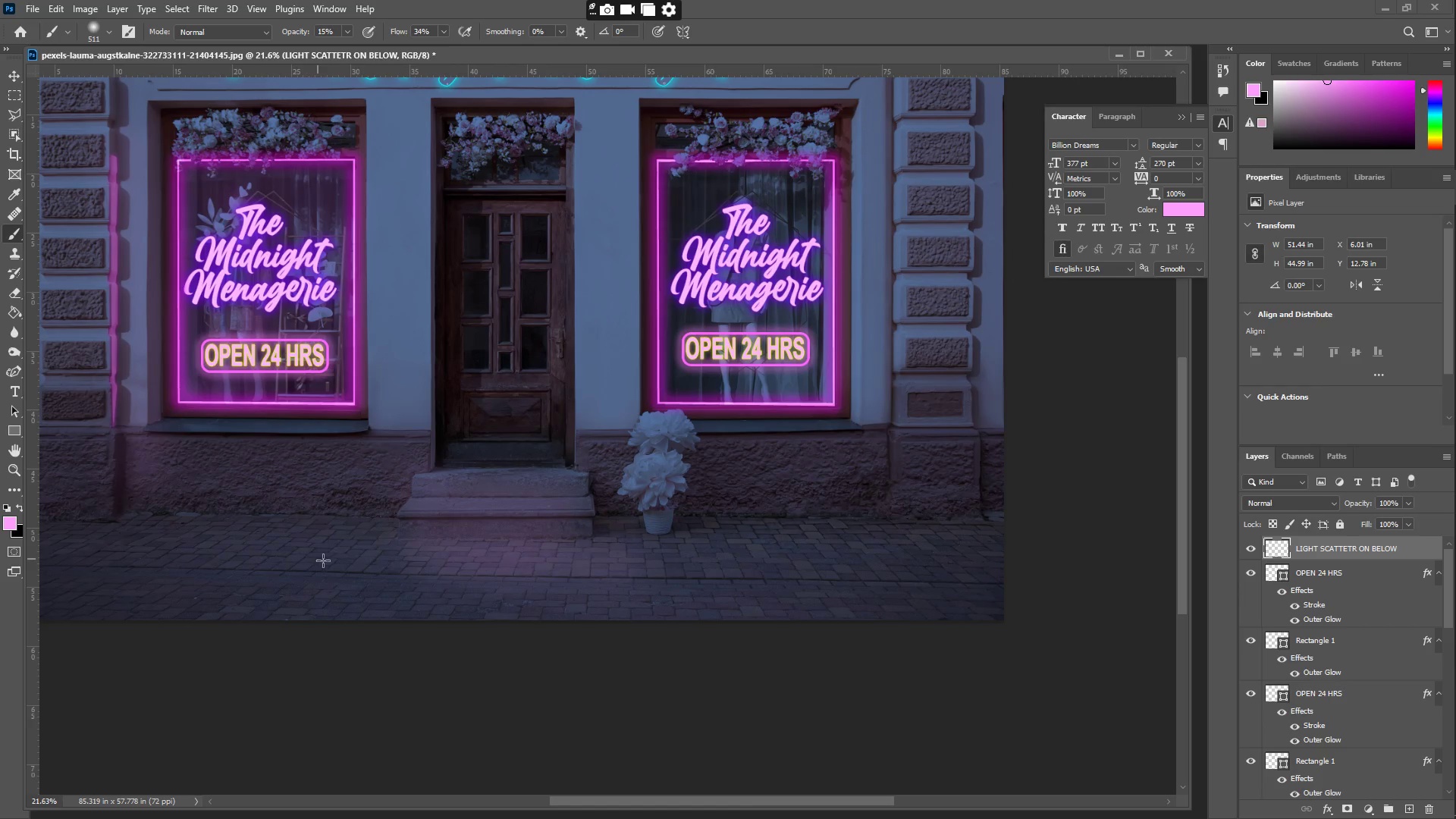 
hold_key(key=Space, duration=0.98)
 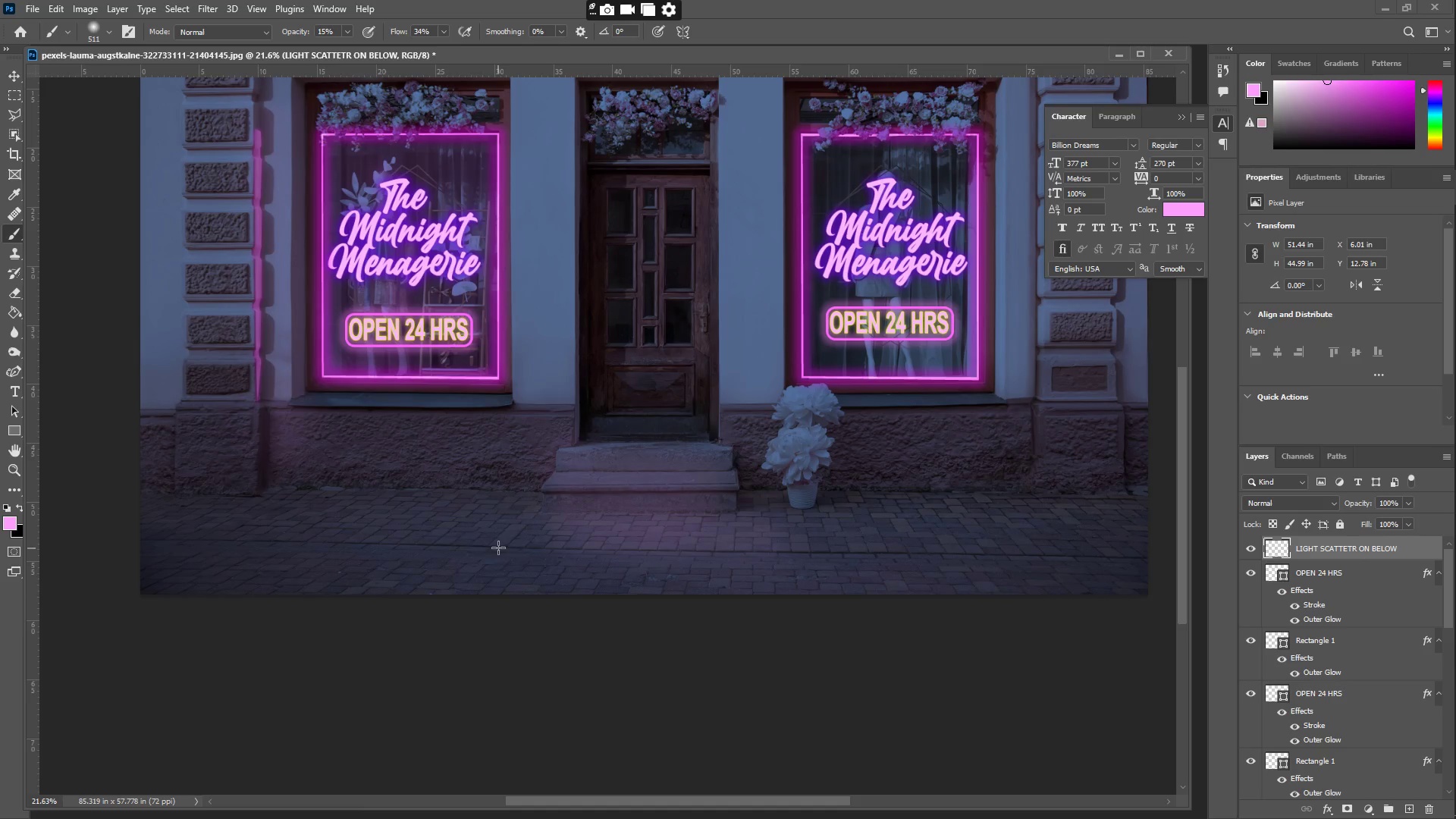 
left_click_drag(start_coordinate=[365, 560], to_coordinate=[509, 534])
 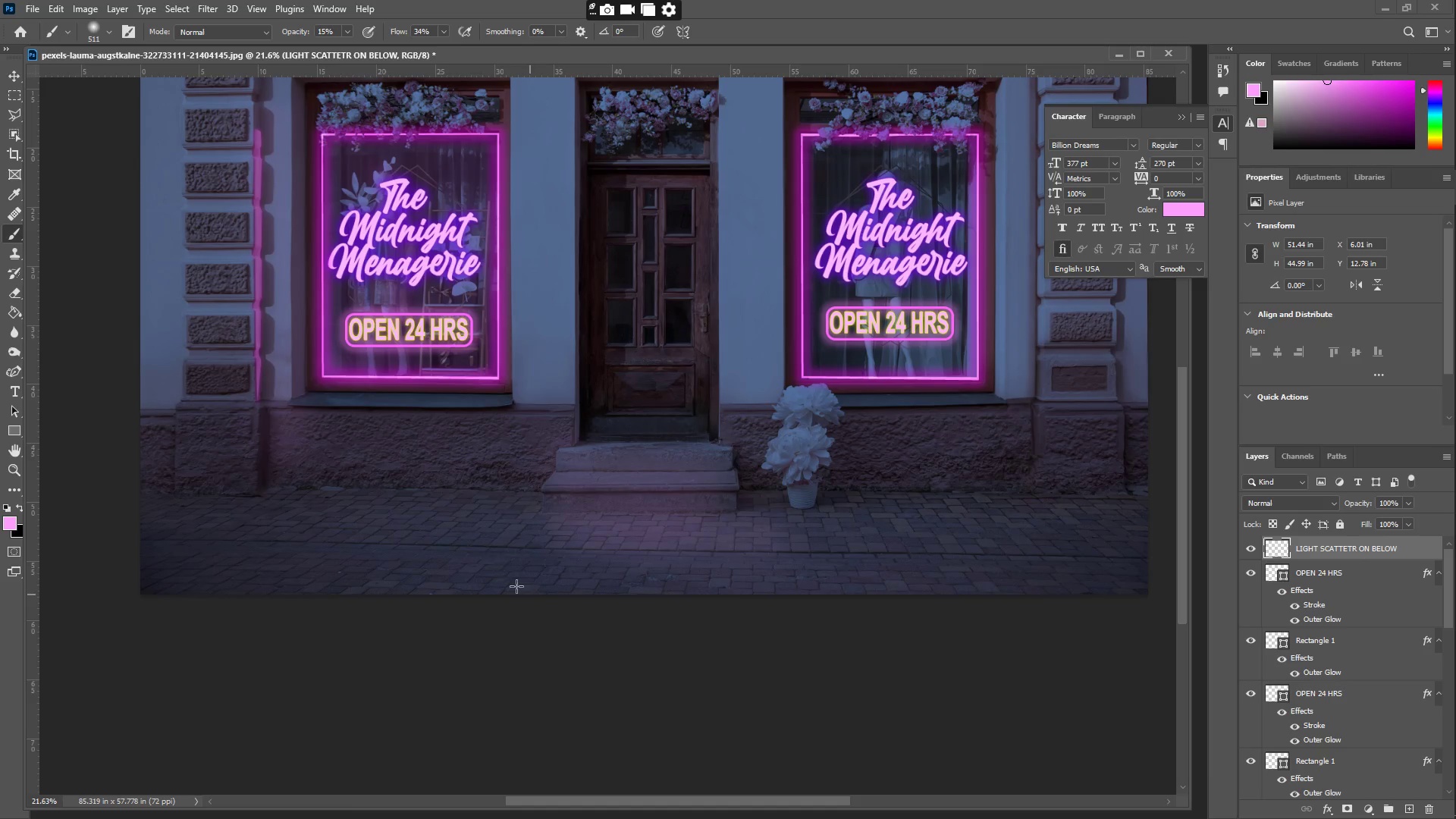 
left_click_drag(start_coordinate=[498, 548], to_coordinate=[102, 576])
 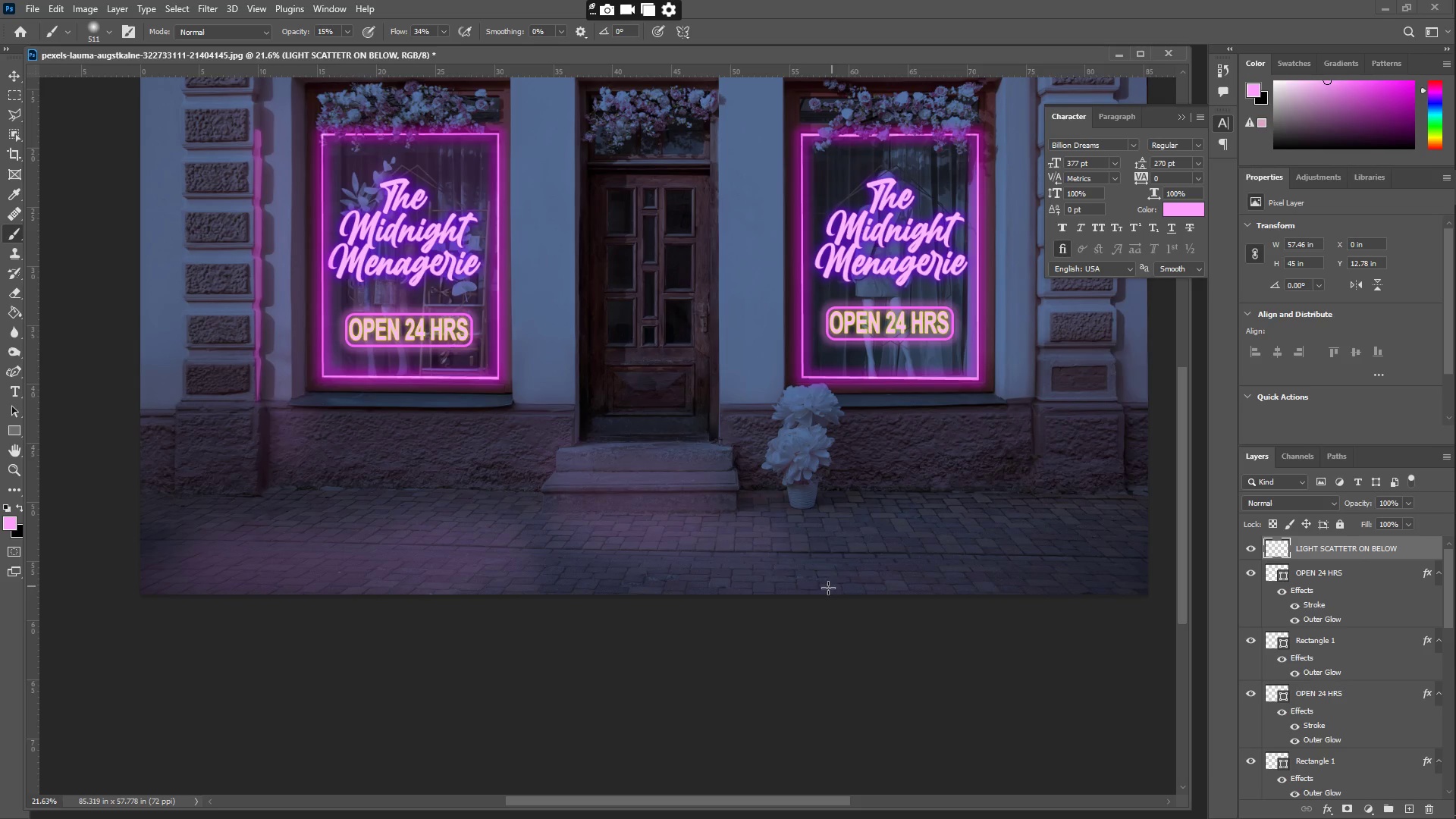 
hold_key(key=Space, duration=0.56)
 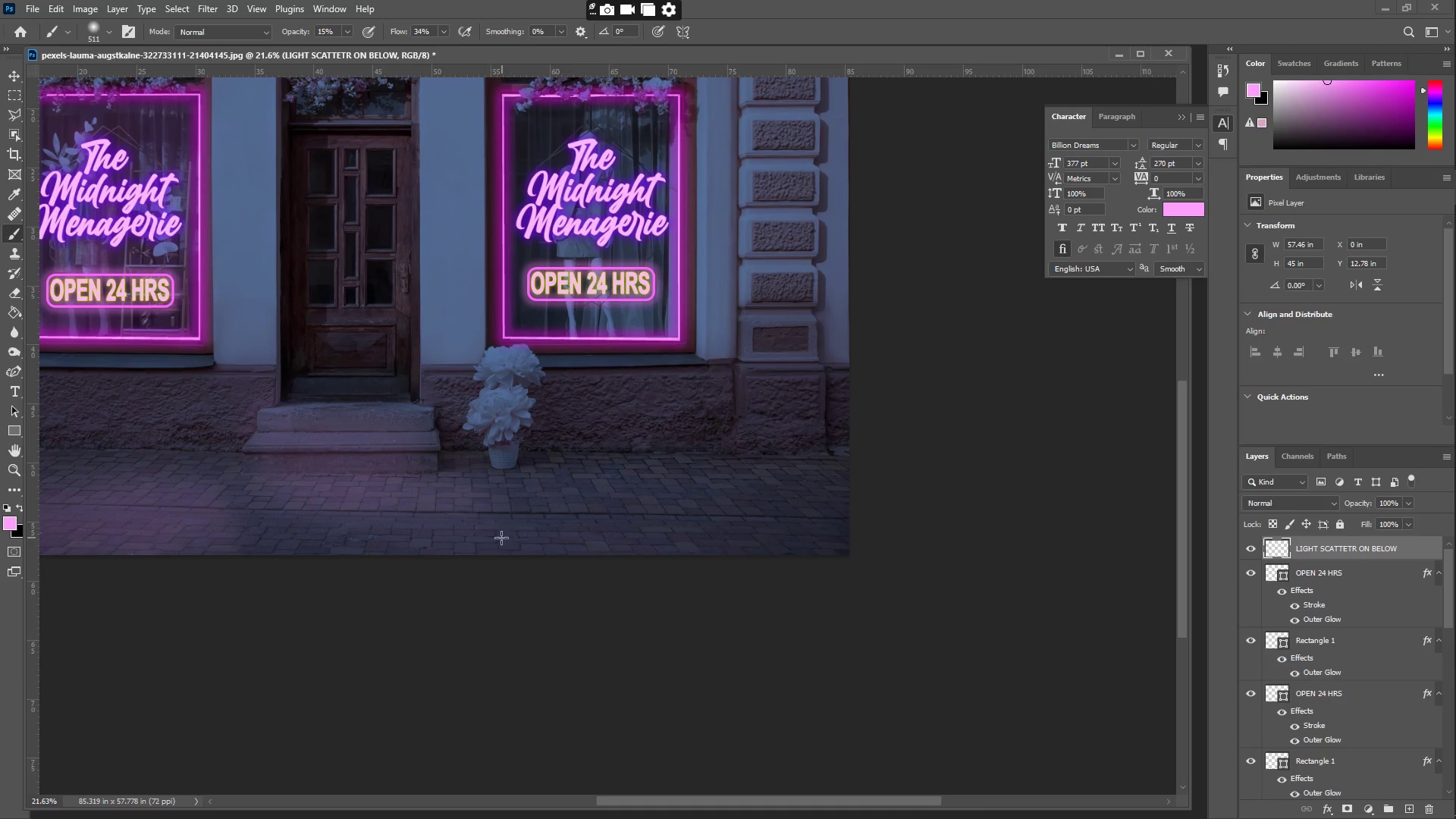 
left_click_drag(start_coordinate=[802, 588], to_coordinate=[504, 549])
 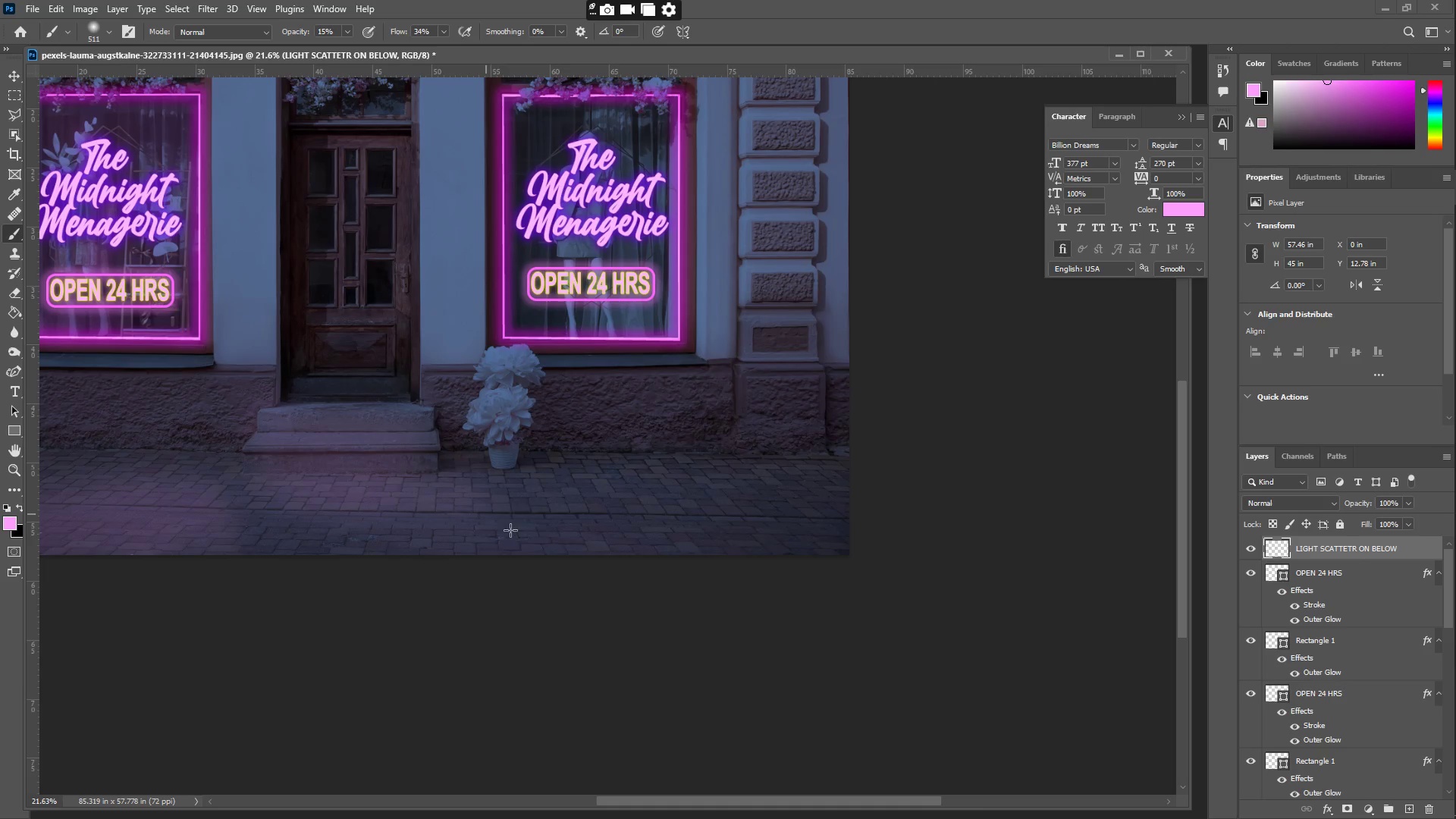 
left_click_drag(start_coordinate=[501, 538], to_coordinate=[930, 488])
 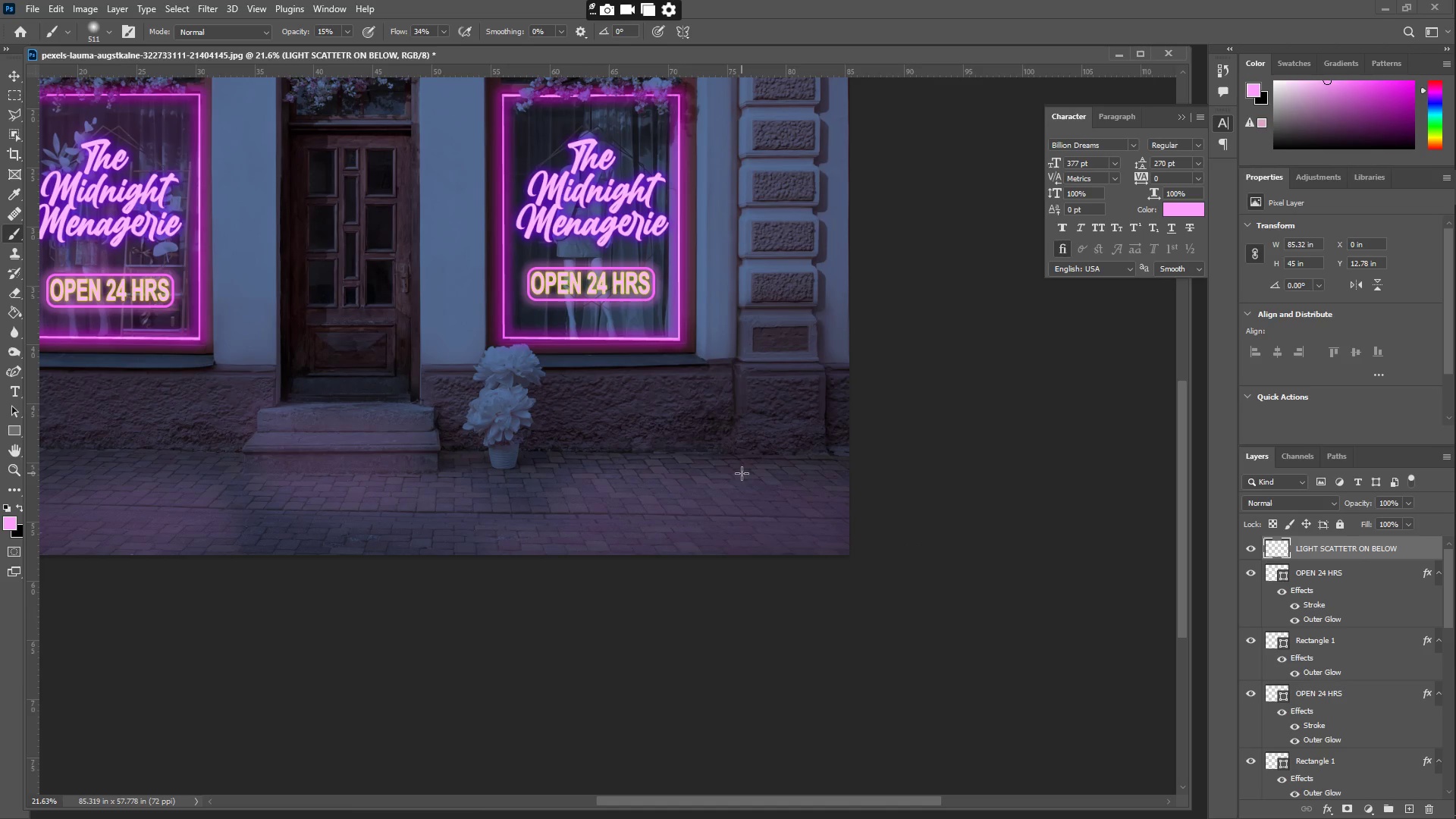 
hold_key(key=Space, duration=1.5)
 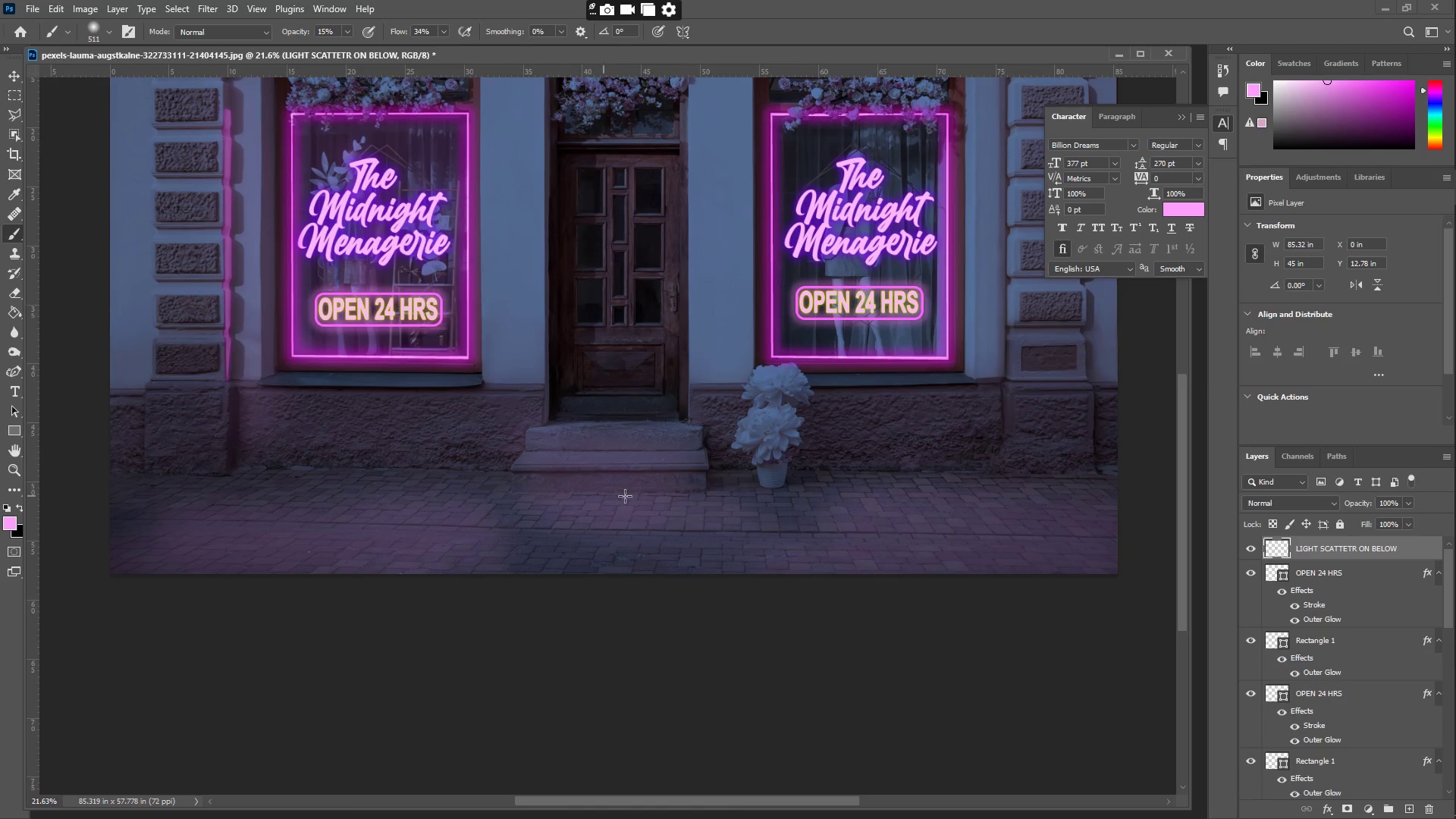 
left_click_drag(start_coordinate=[432, 439], to_coordinate=[659, 452])
 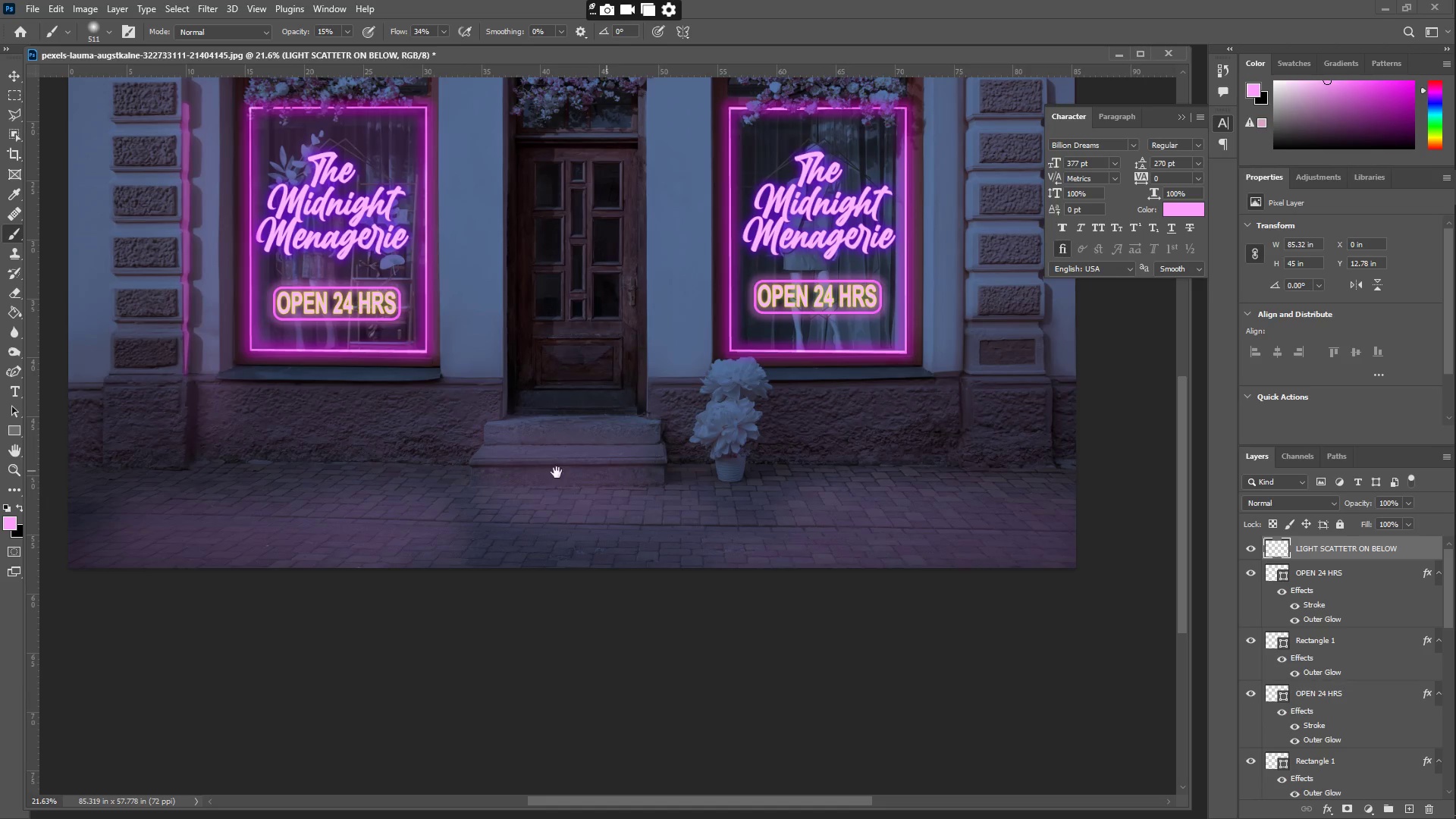 
left_click_drag(start_coordinate=[508, 470], to_coordinate=[550, 476])
 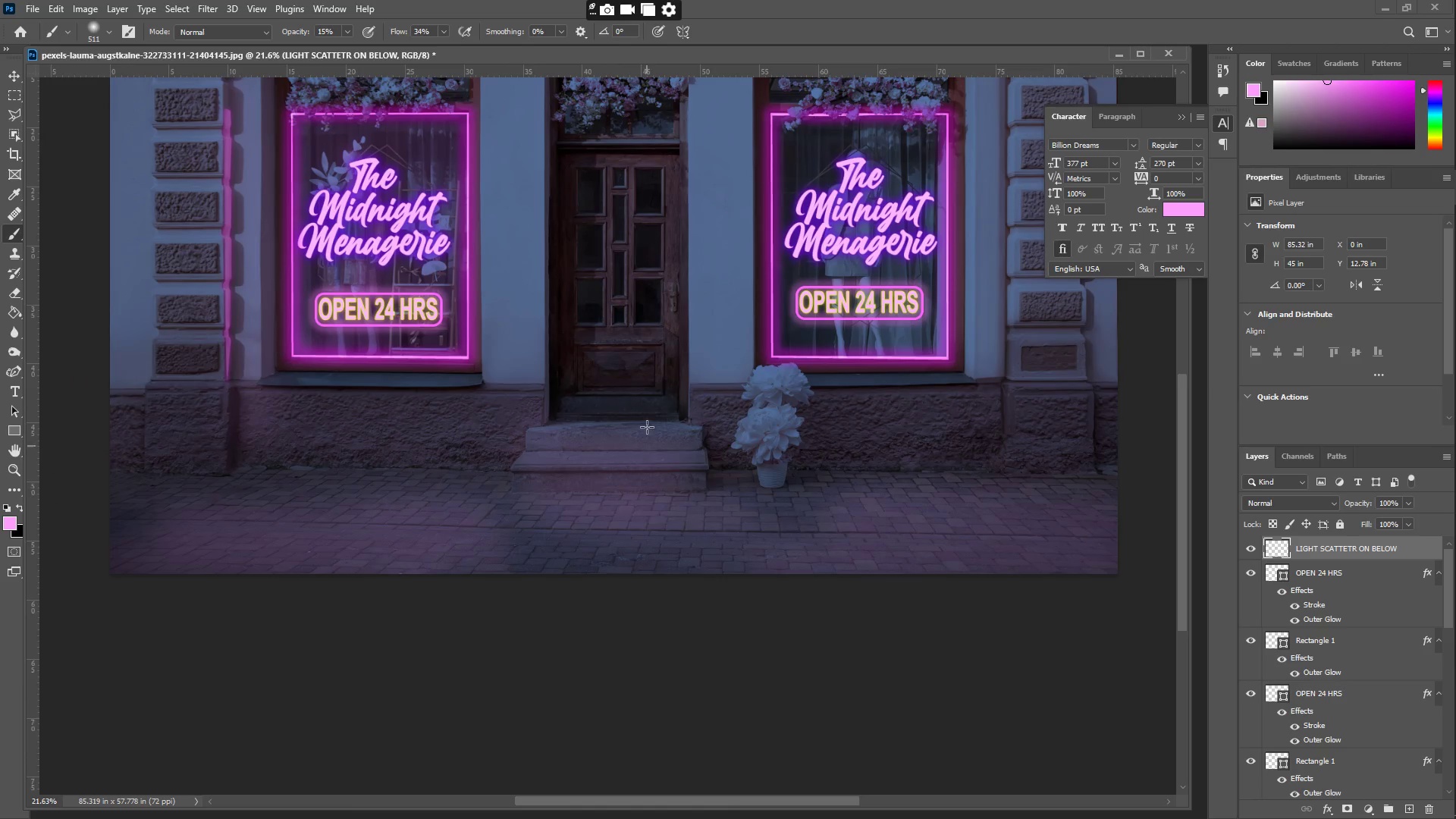 
hold_key(key=Space, duration=0.47)
 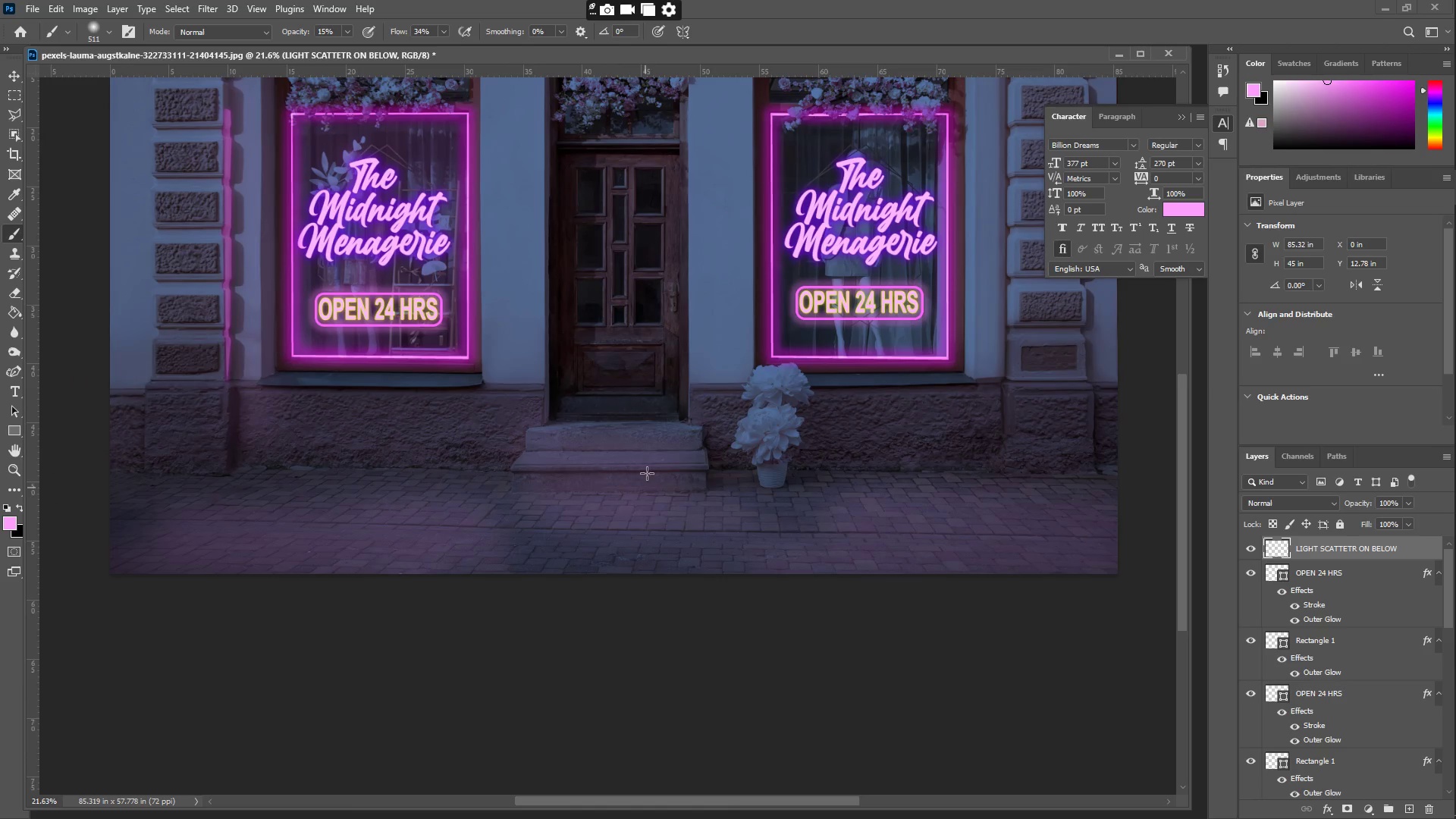 
key(Z)
 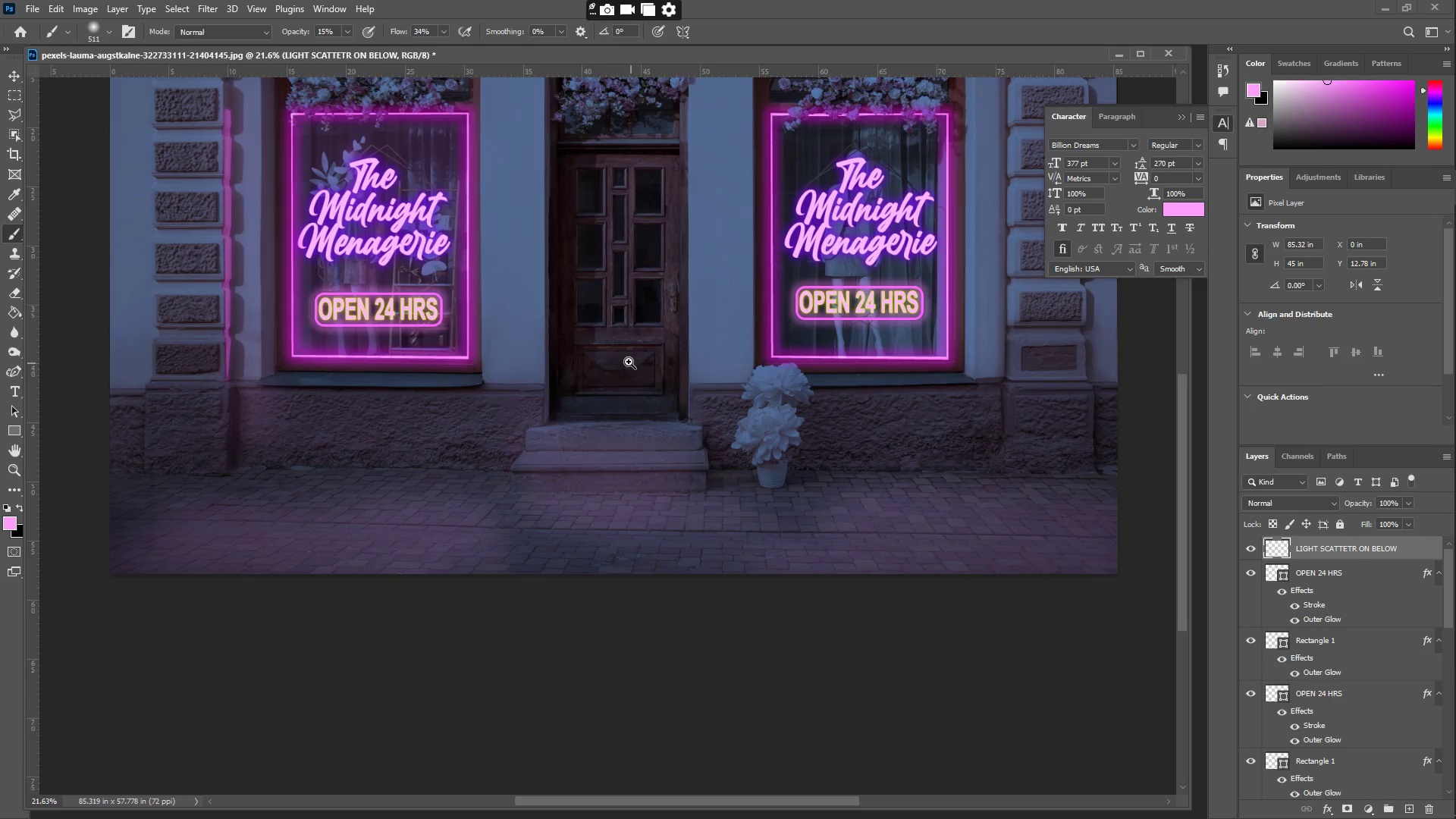 
left_click_drag(start_coordinate=[610, 356], to_coordinate=[552, 367])
 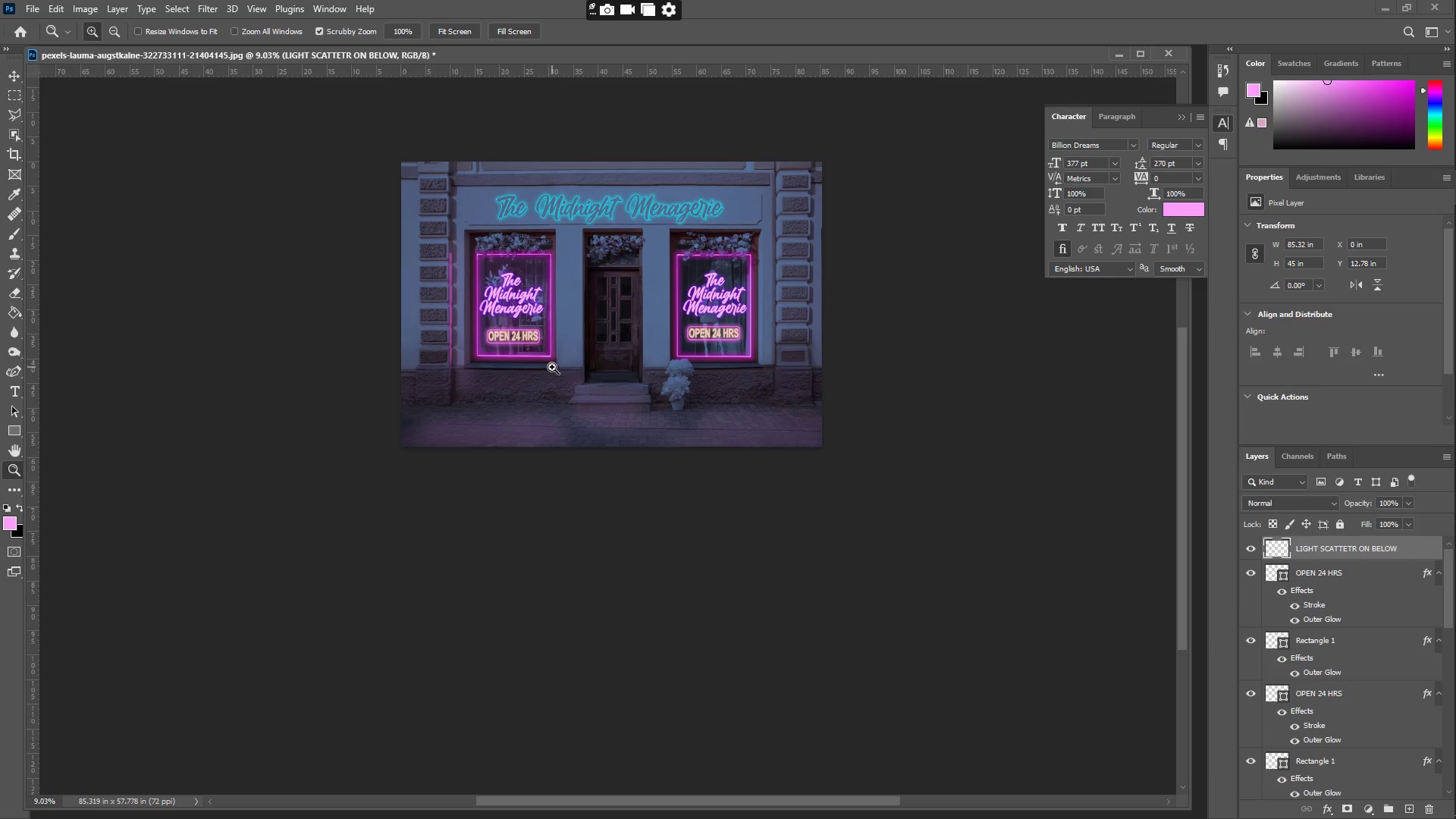 
scroll: coordinate [552, 366], scroll_direction: up, amount: 4.0
 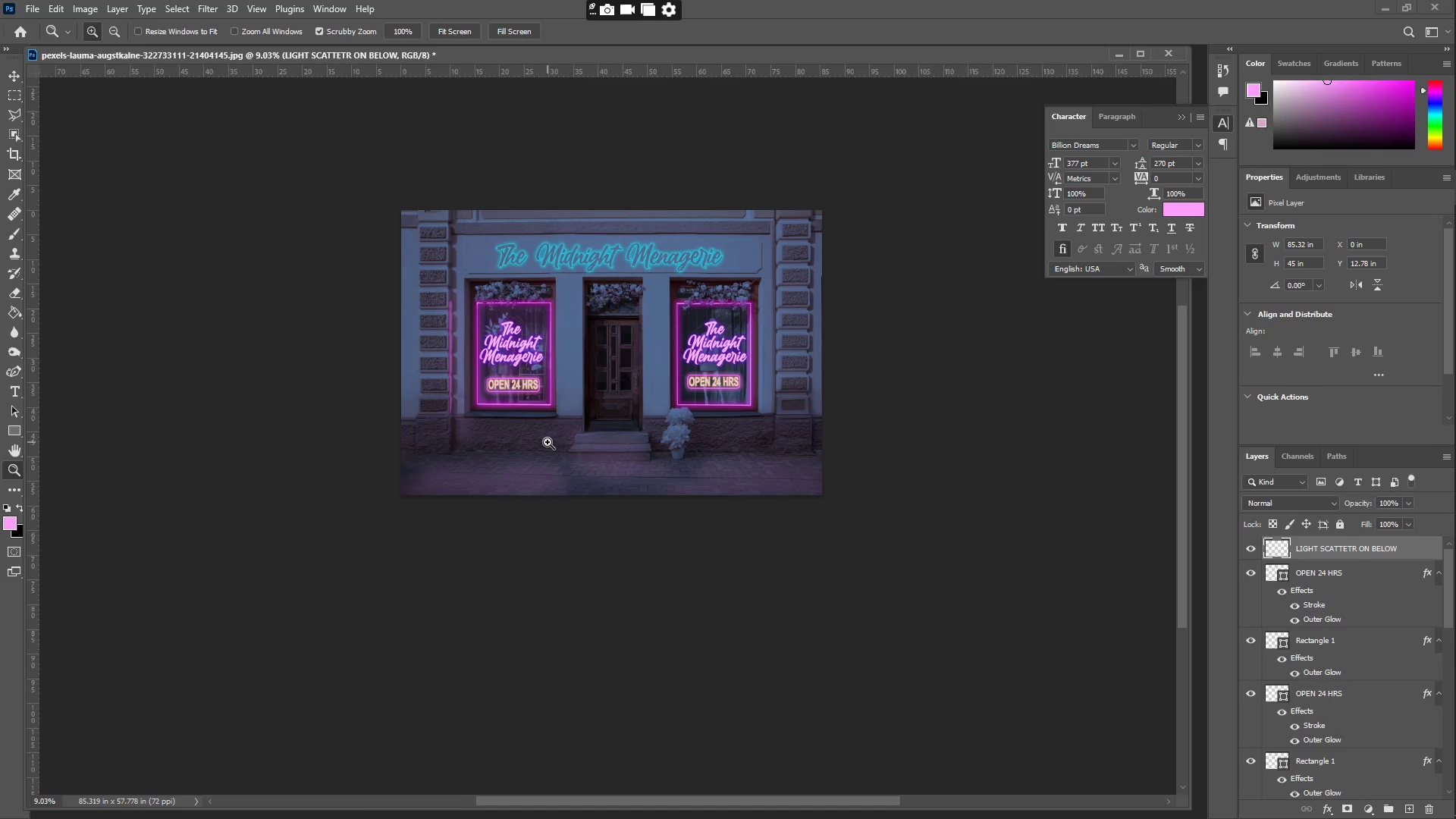 
left_click_drag(start_coordinate=[558, 444], to_coordinate=[606, 459])
 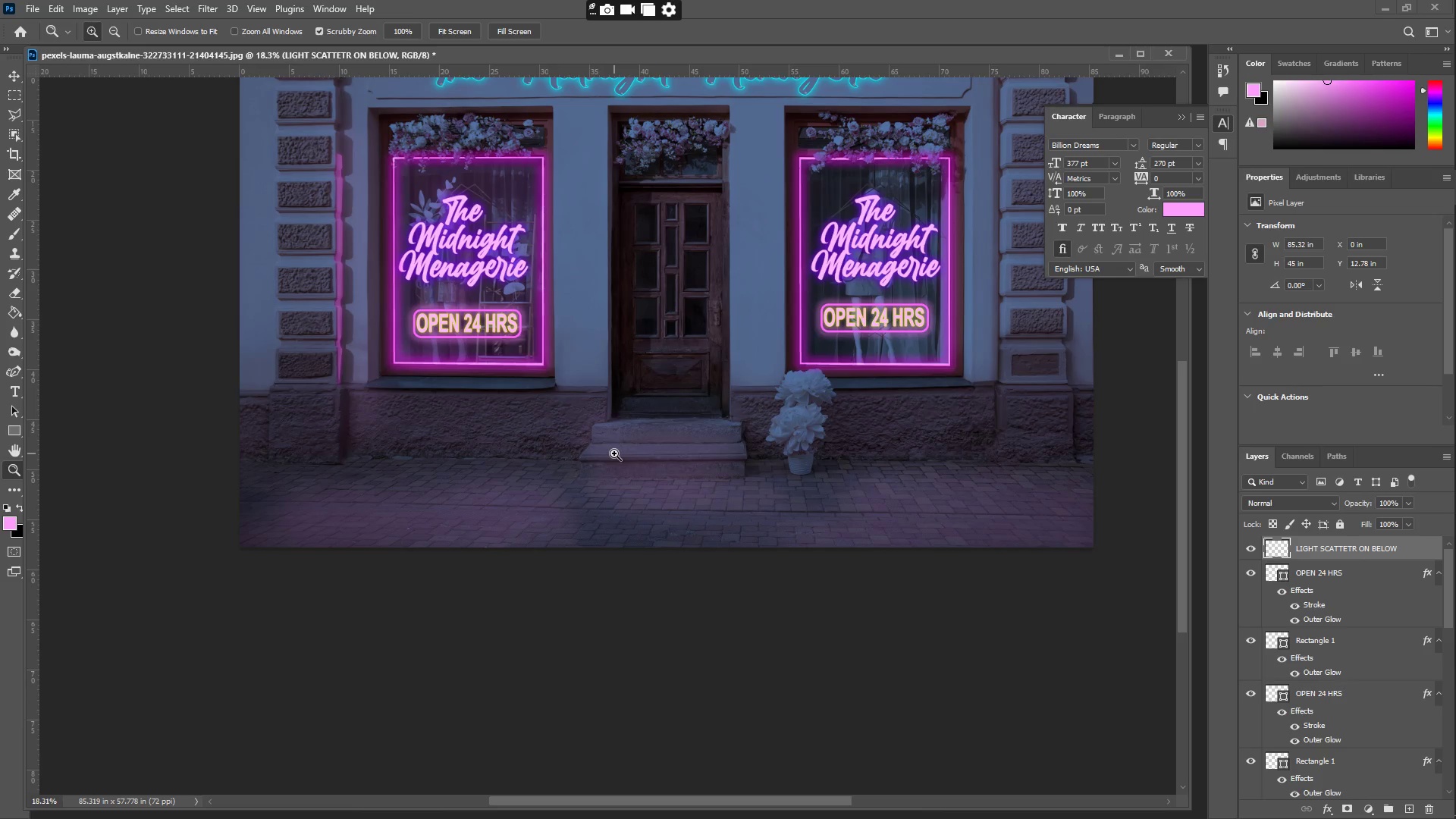 
hold_key(key=Space, duration=0.69)
 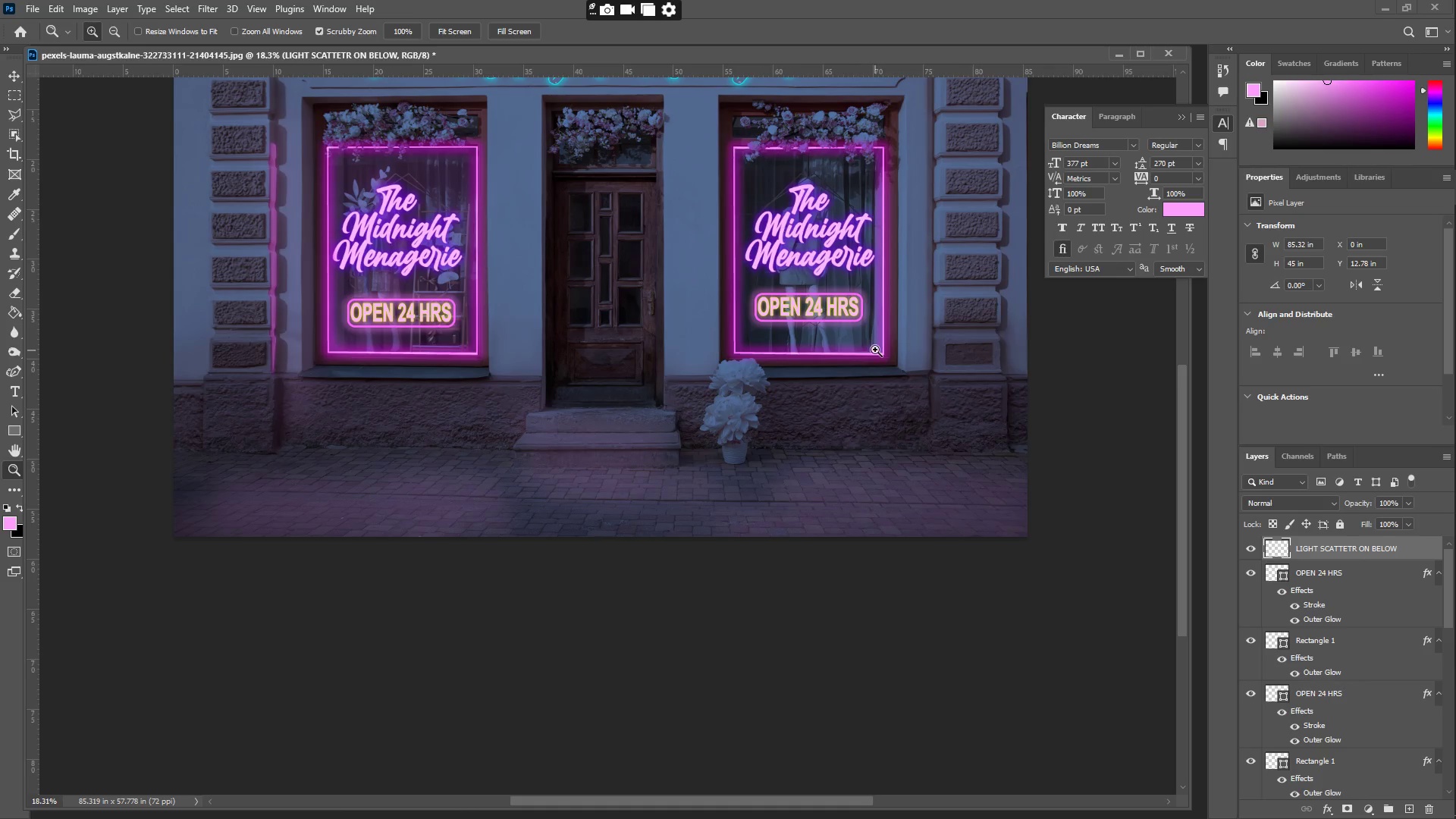 
left_click_drag(start_coordinate=[711, 528], to_coordinate=[645, 517])
 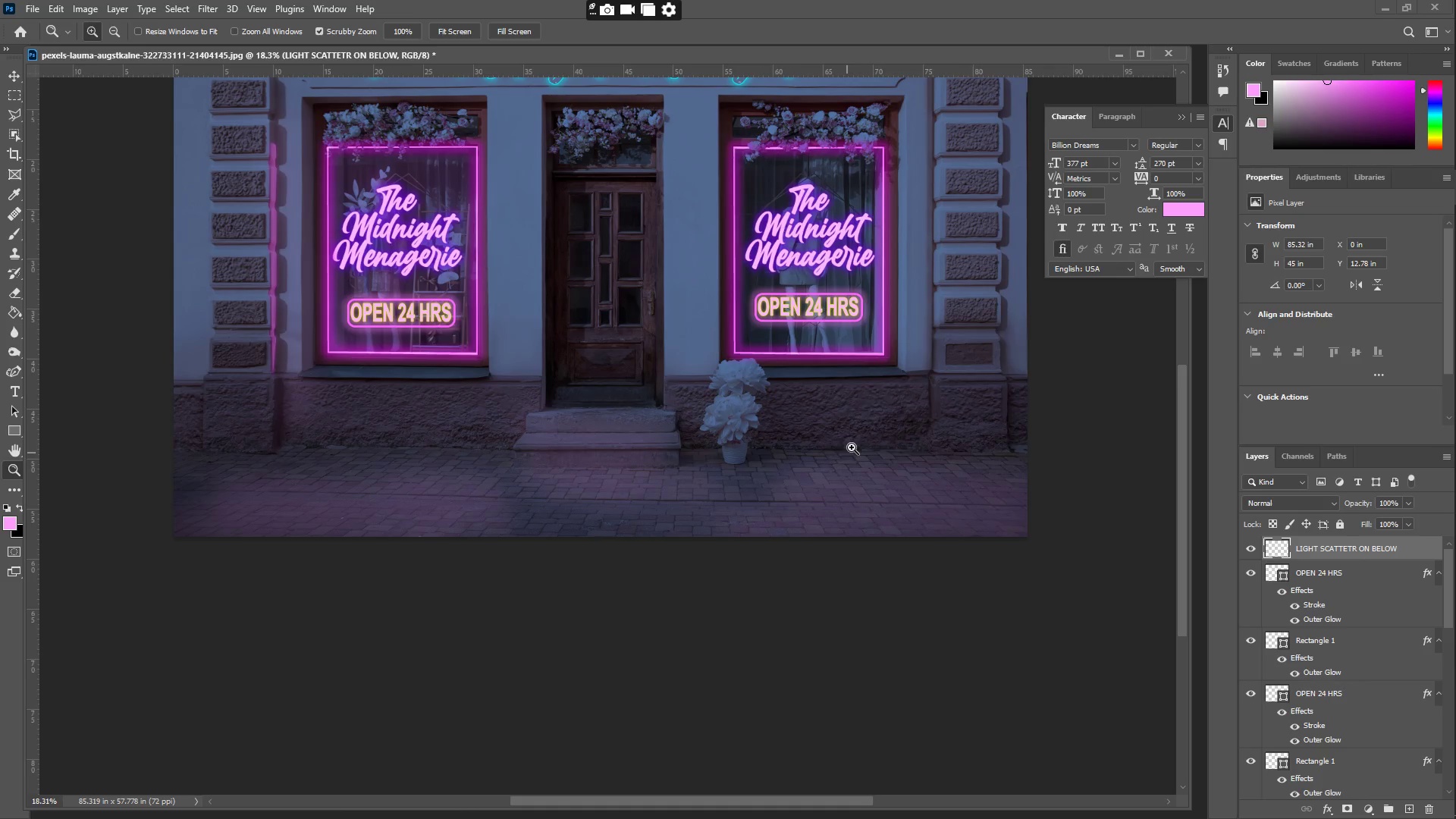 
type(ZUU)
 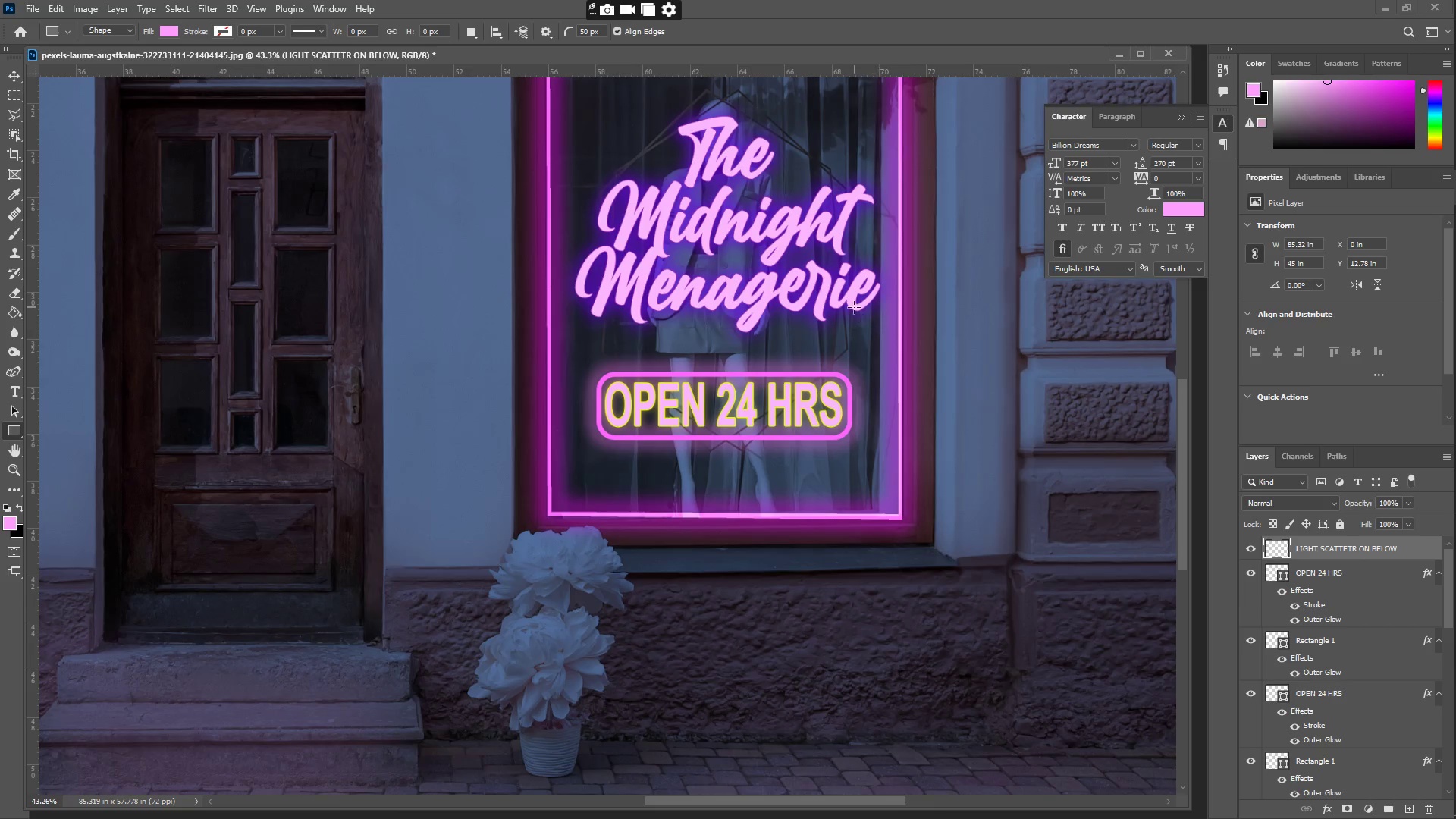 
left_click_drag(start_coordinate=[870, 235], to_coordinate=[926, 222])
 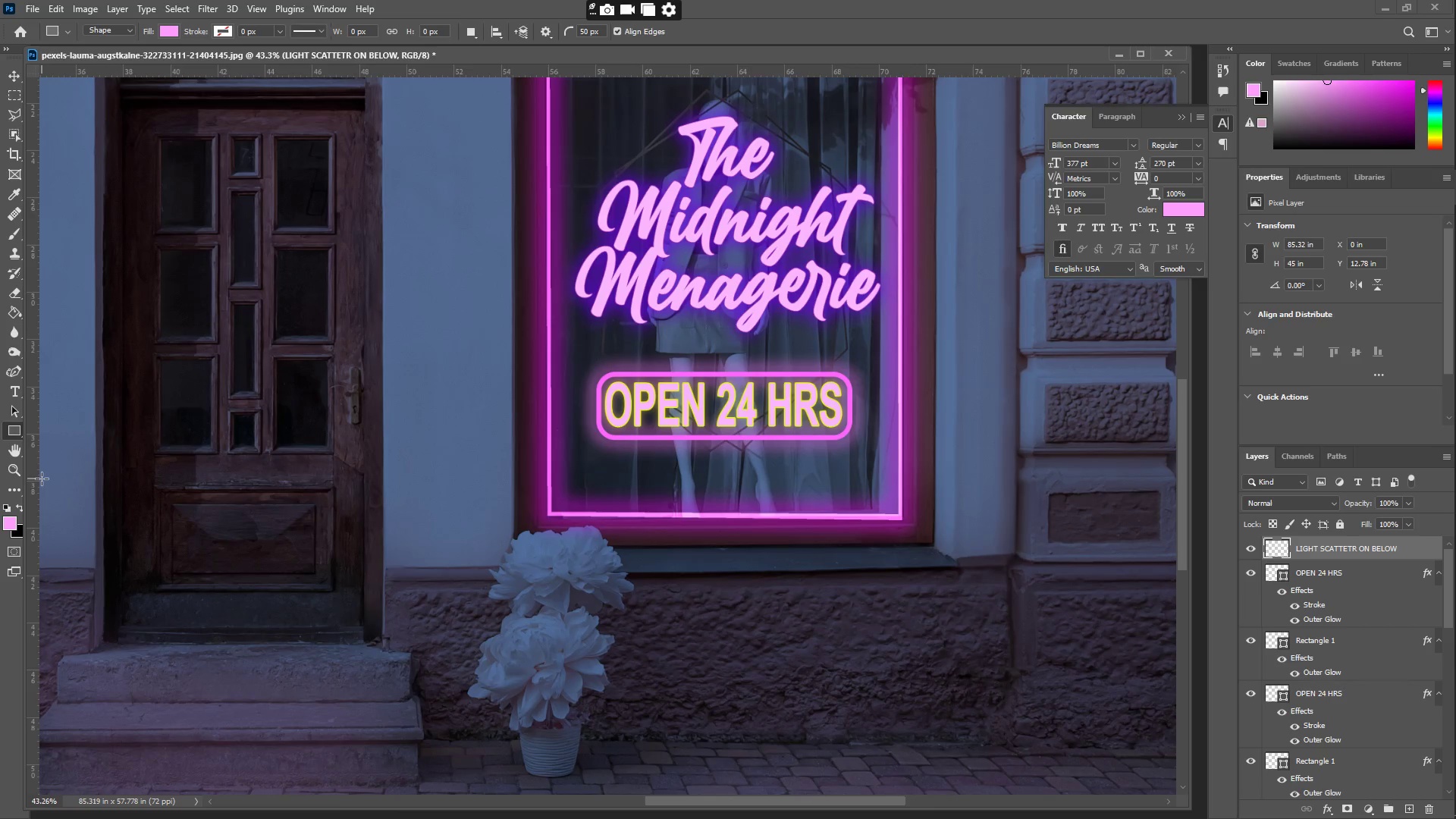 
type(IIZB)
 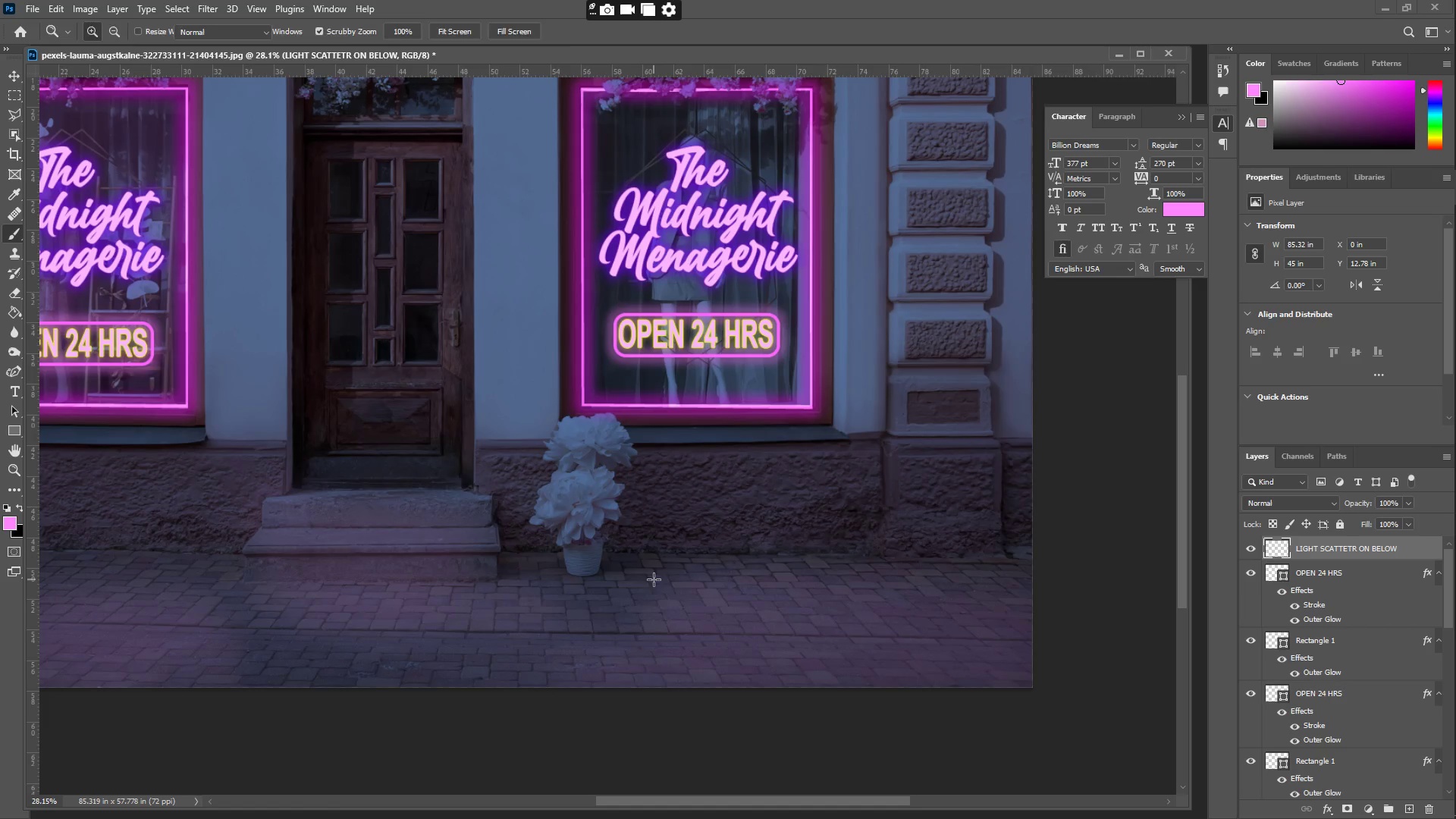 
left_click_drag(start_coordinate=[704, 576], to_coordinate=[671, 576])
 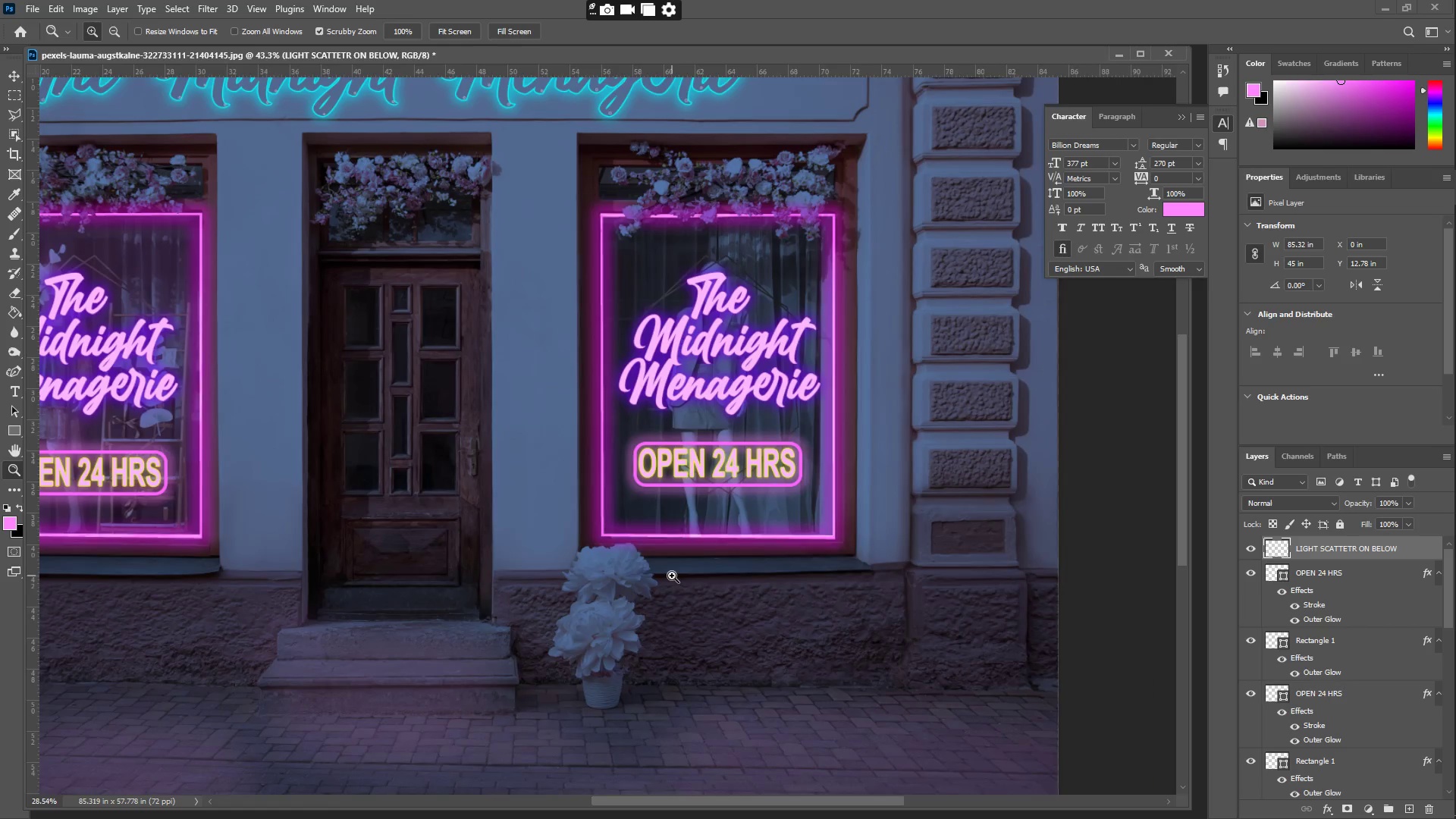 
hold_key(key=Space, duration=0.5)
 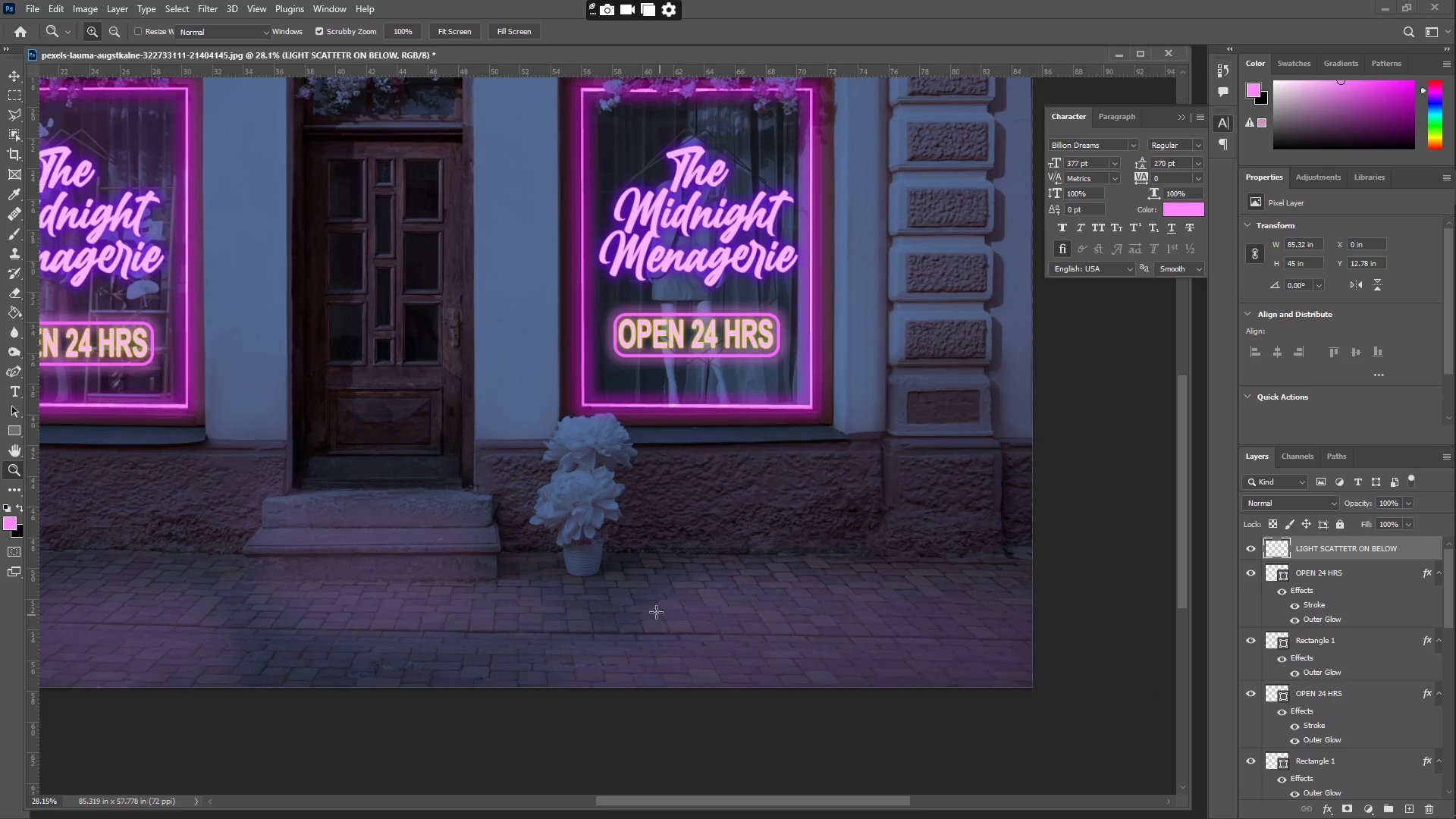 
left_click_drag(start_coordinate=[687, 593], to_coordinate=[666, 463])
 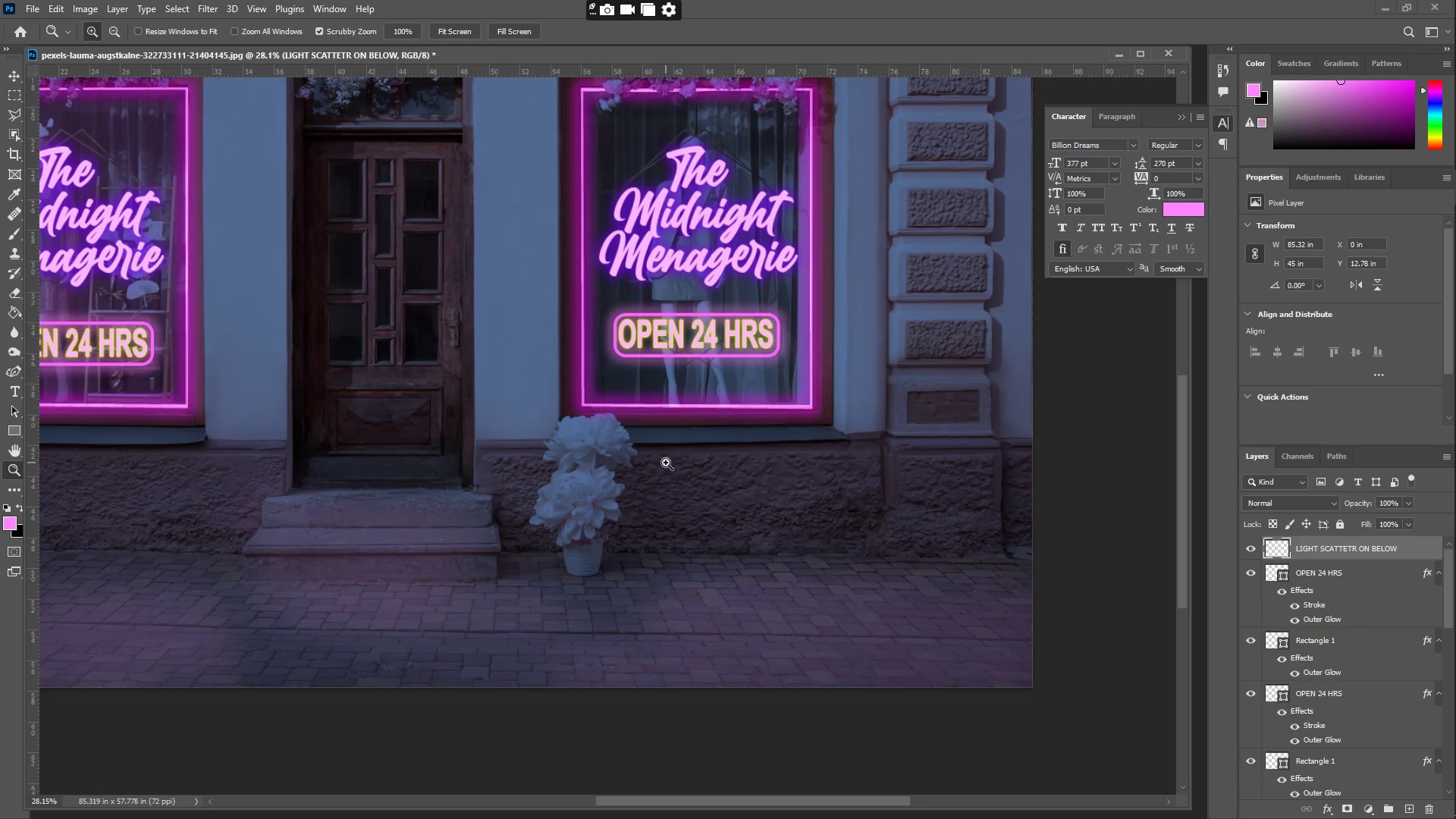 
left_click_drag(start_coordinate=[655, 578], to_coordinate=[753, 590])
 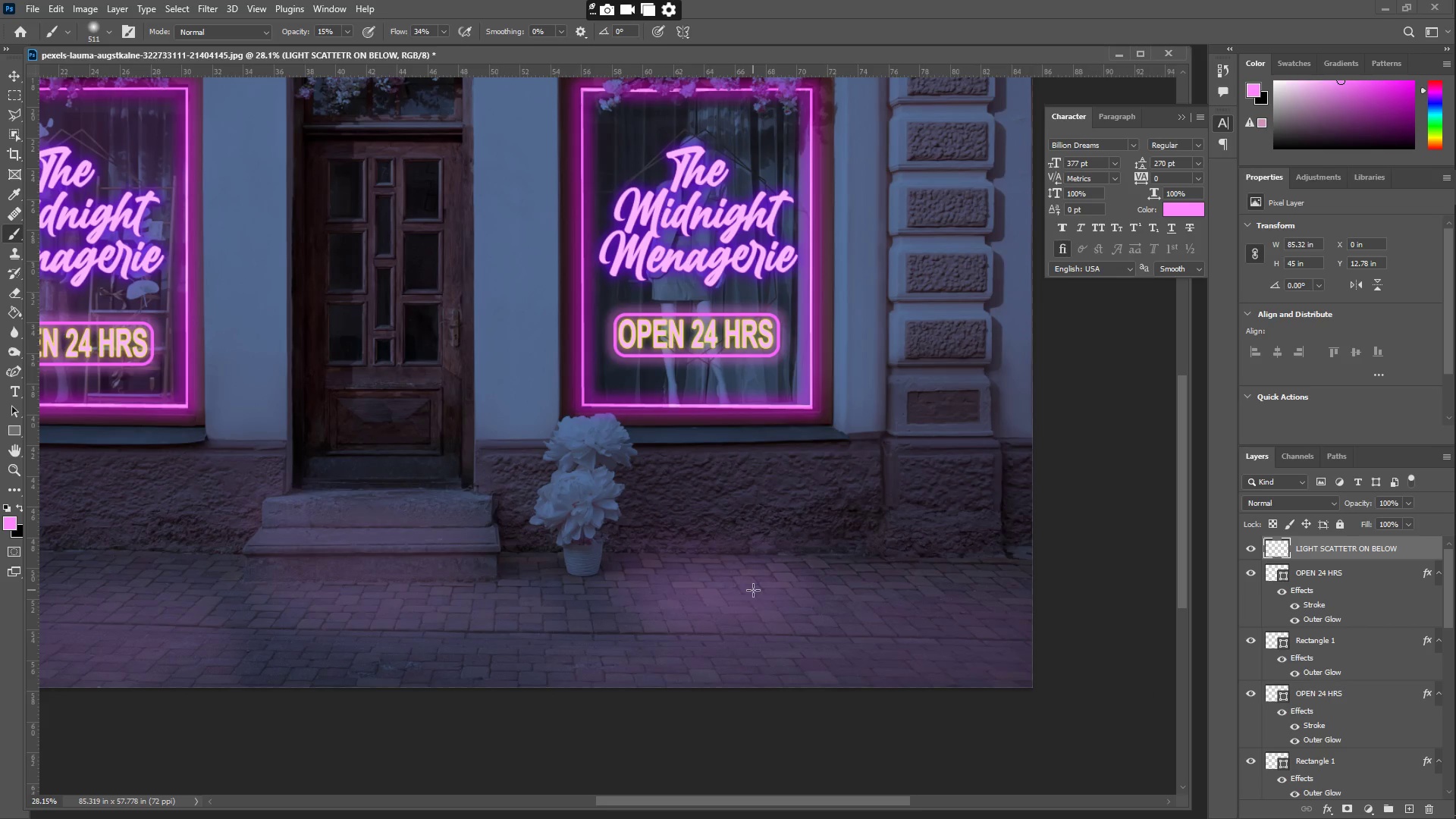 
key(Control+Z)
 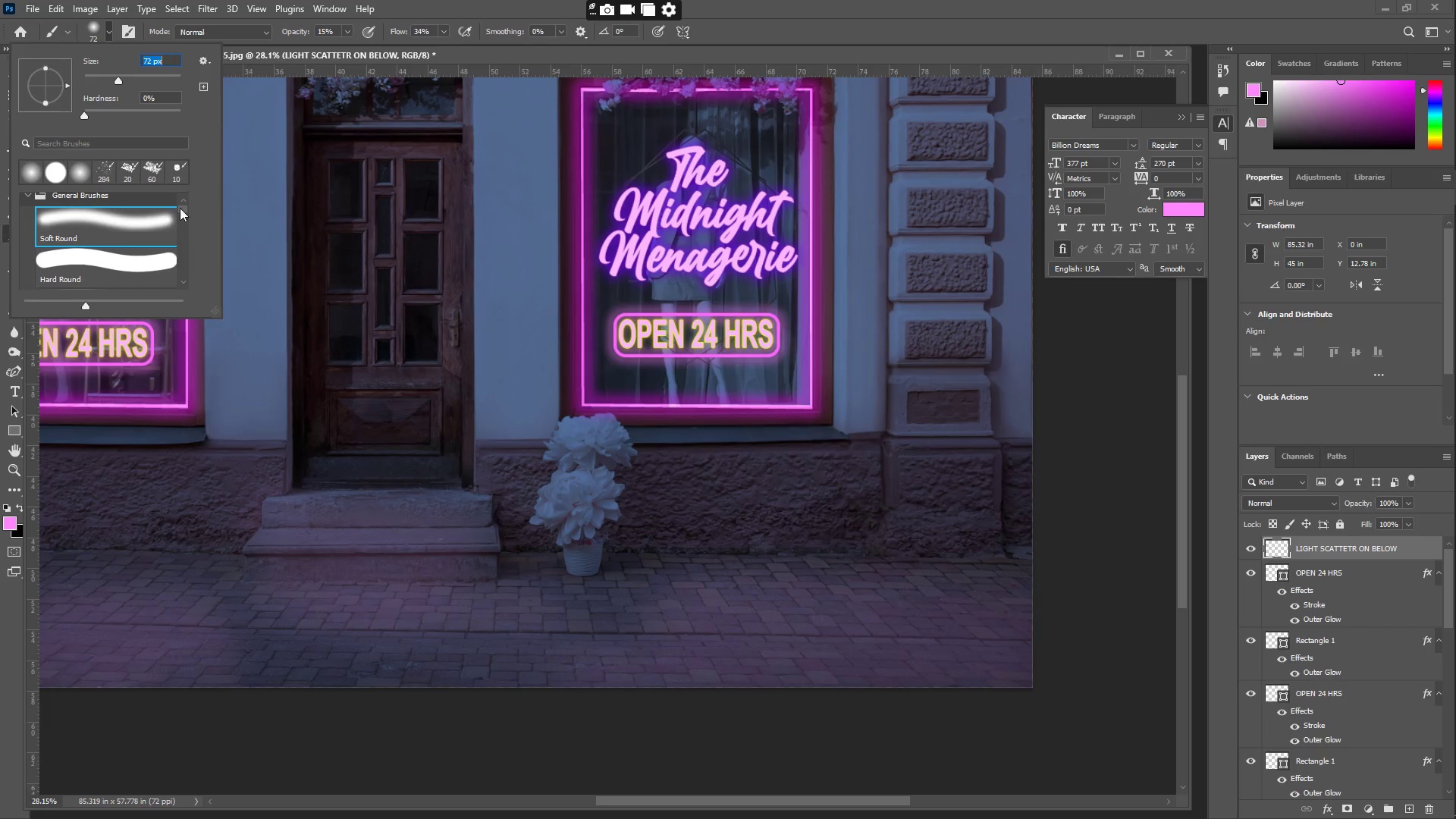 
left_click_drag(start_coordinate=[633, 585], to_coordinate=[670, 571])
 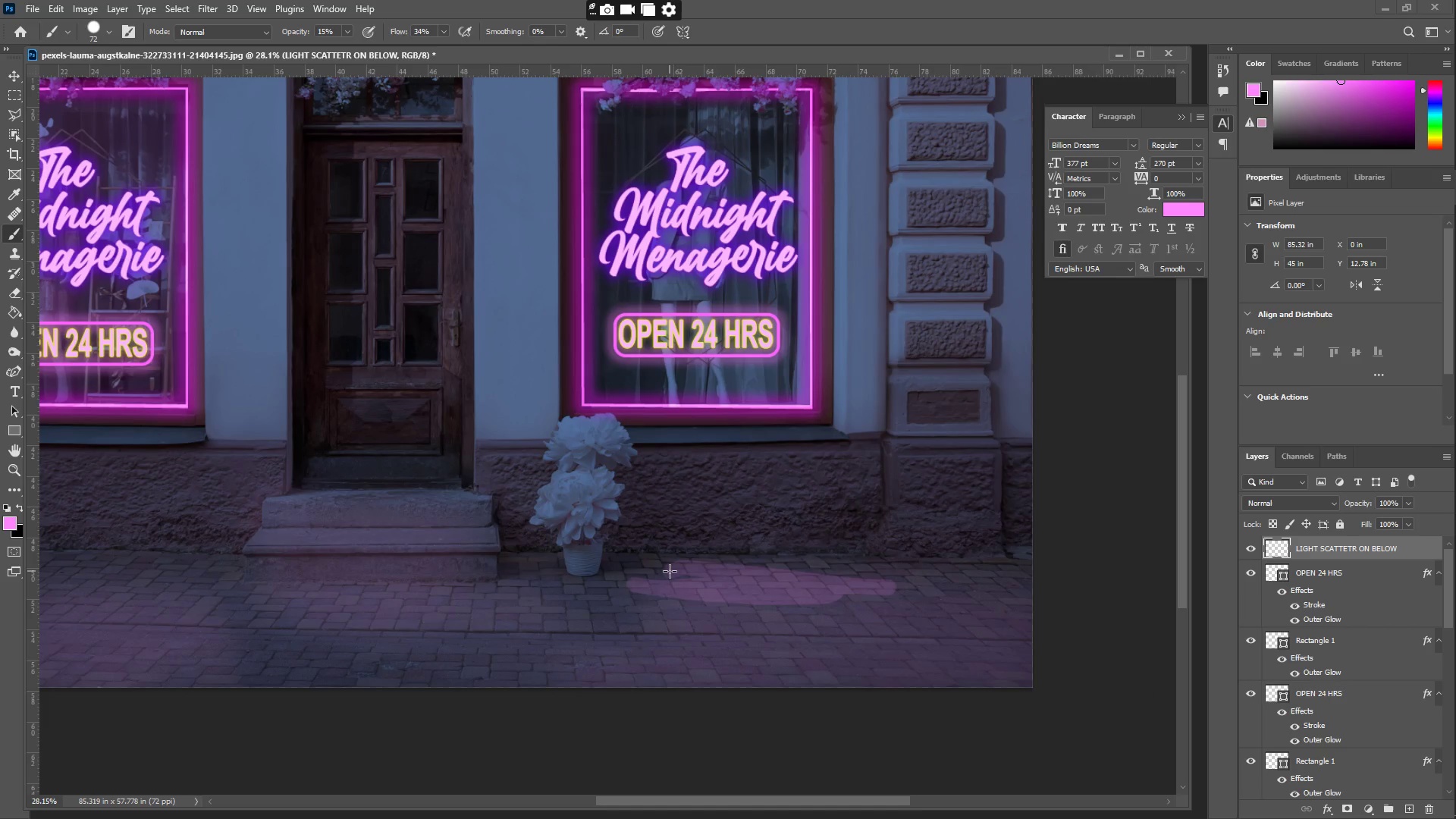 
key(Control+Z)
 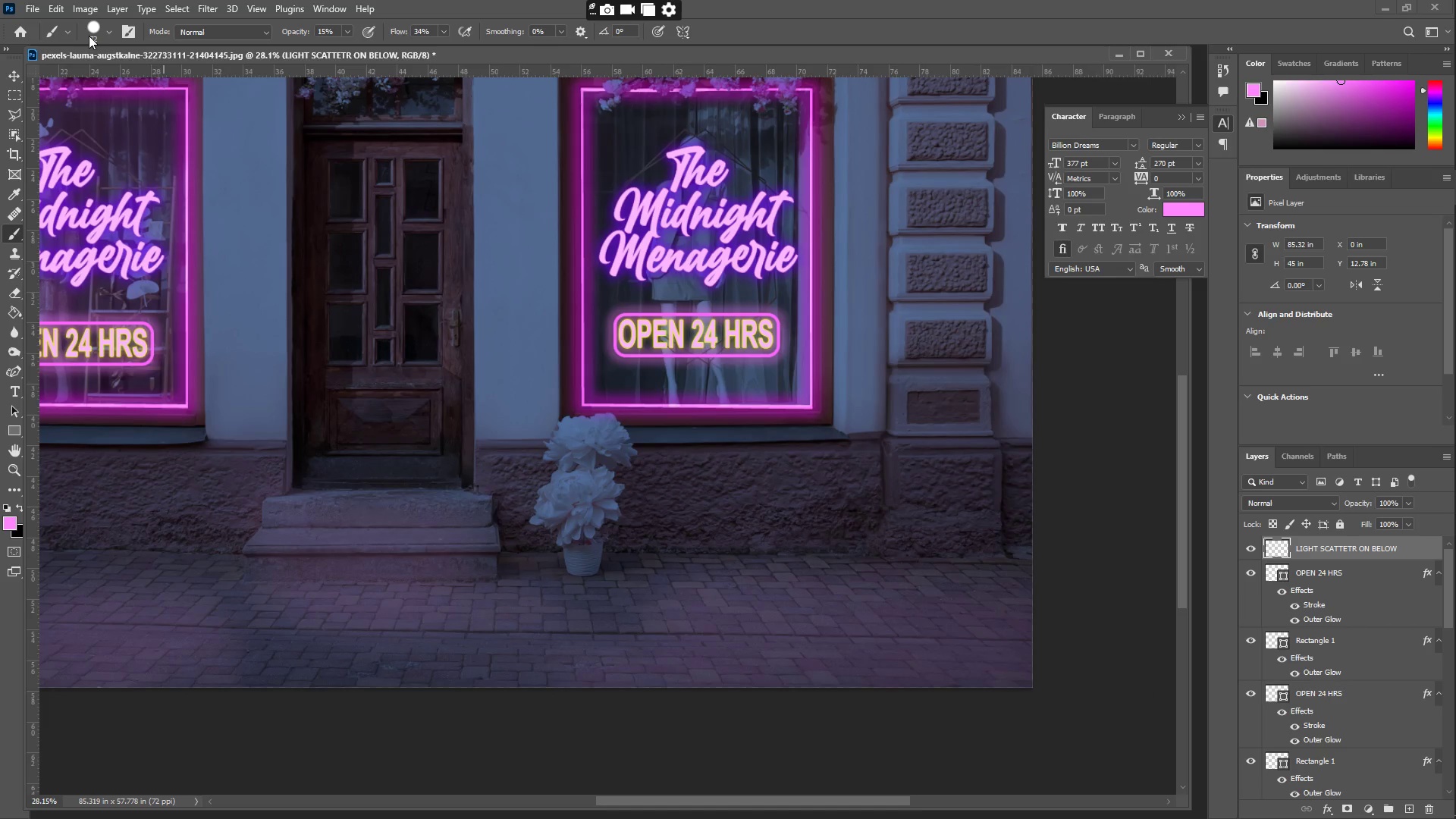 
double_click([86, 30])
 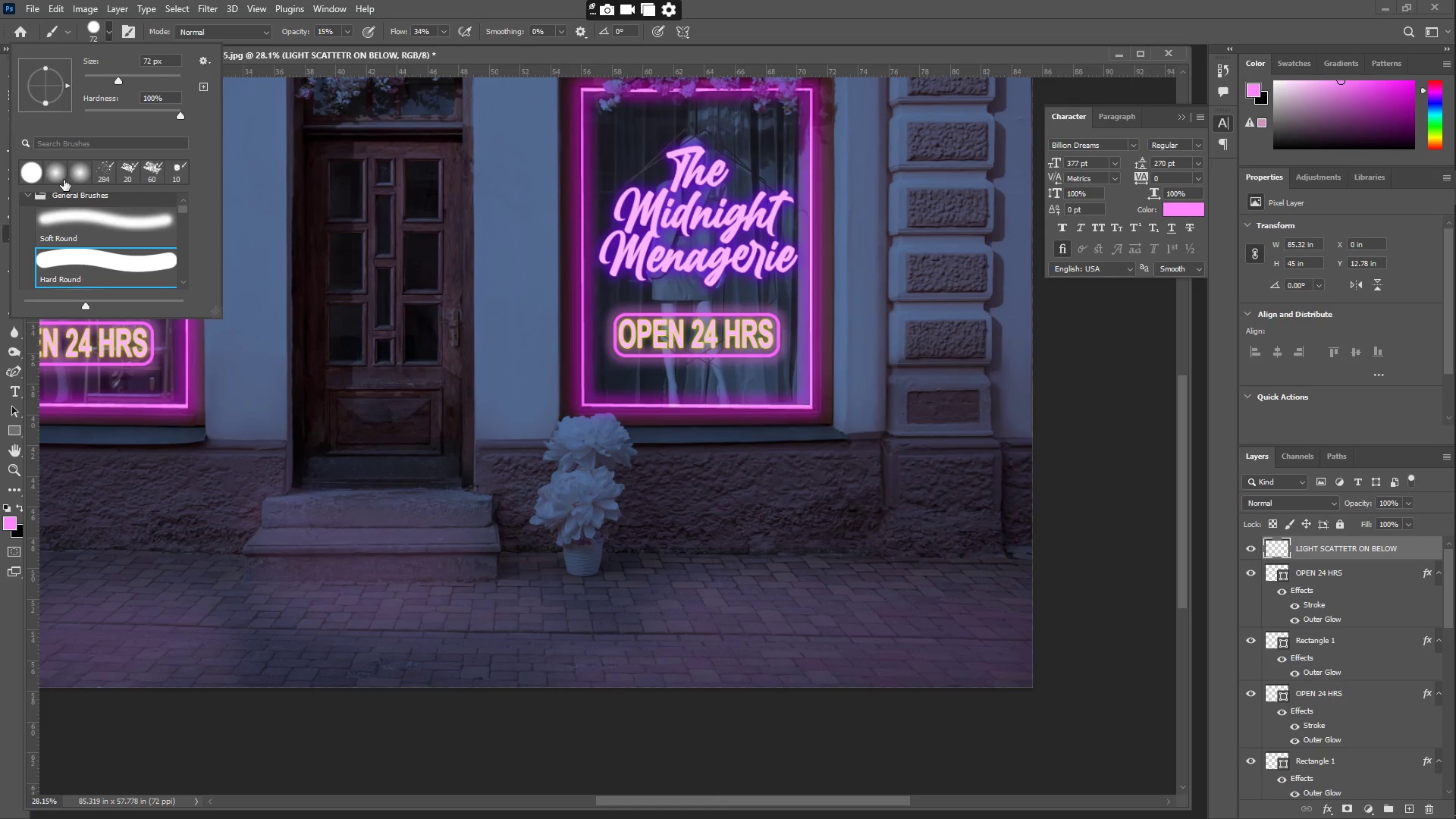 
scroll: coordinate [97, 209], scroll_direction: up, amount: 8.0
 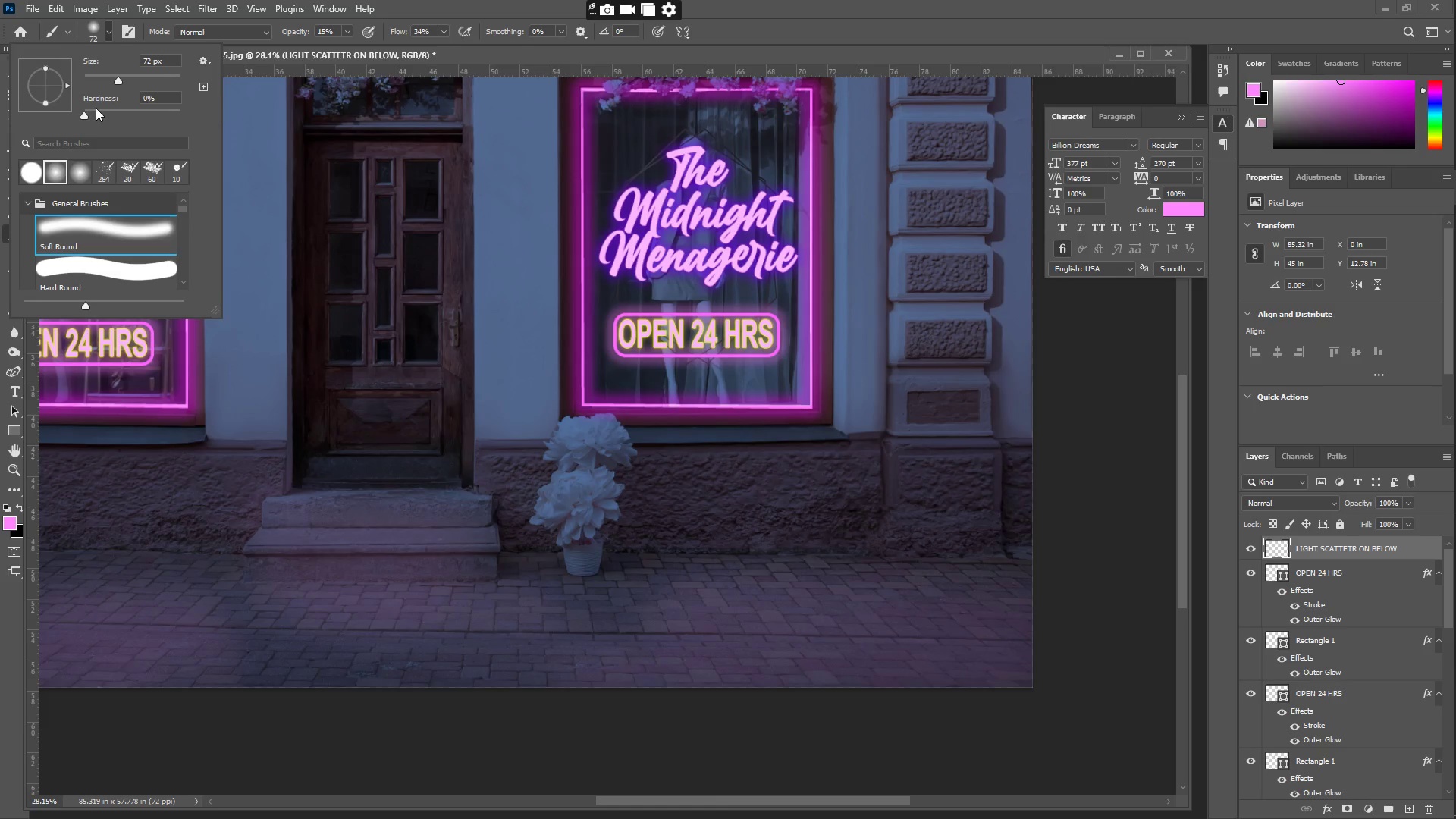 
left_click_drag(start_coordinate=[86, 118], to_coordinate=[114, 122])
 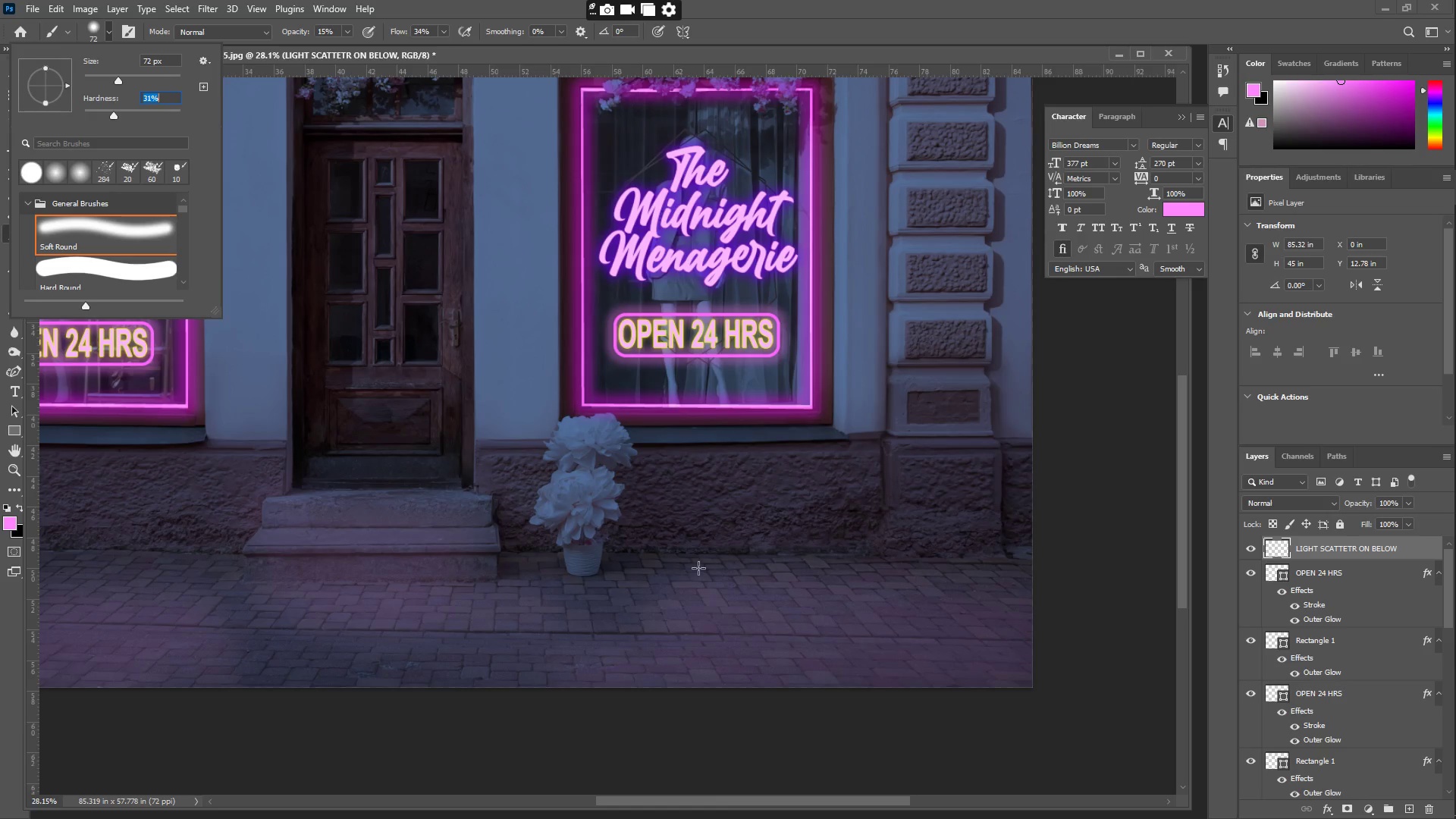 
left_click_drag(start_coordinate=[755, 595], to_coordinate=[627, 569])
 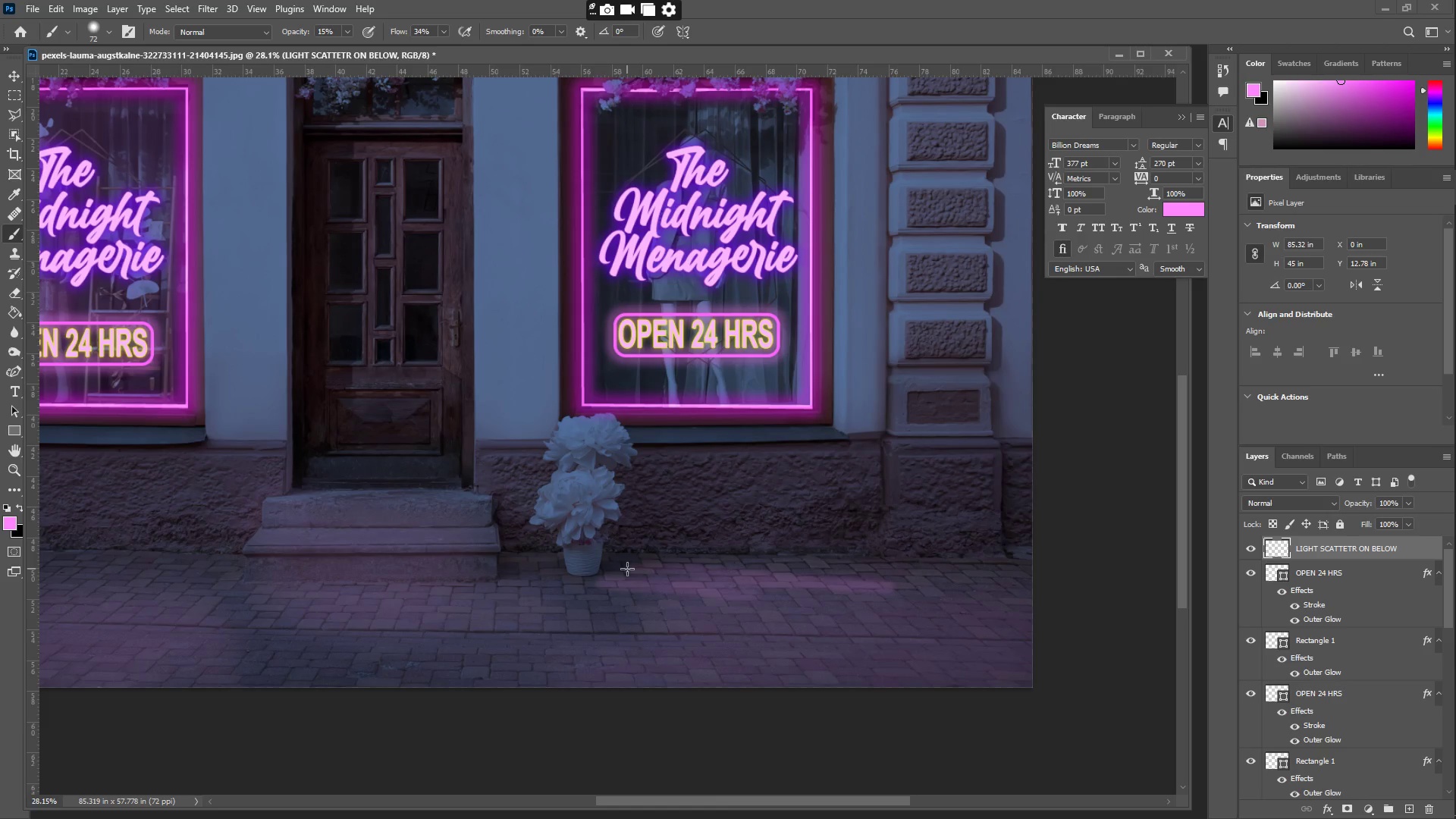 
key(Control+Z)
 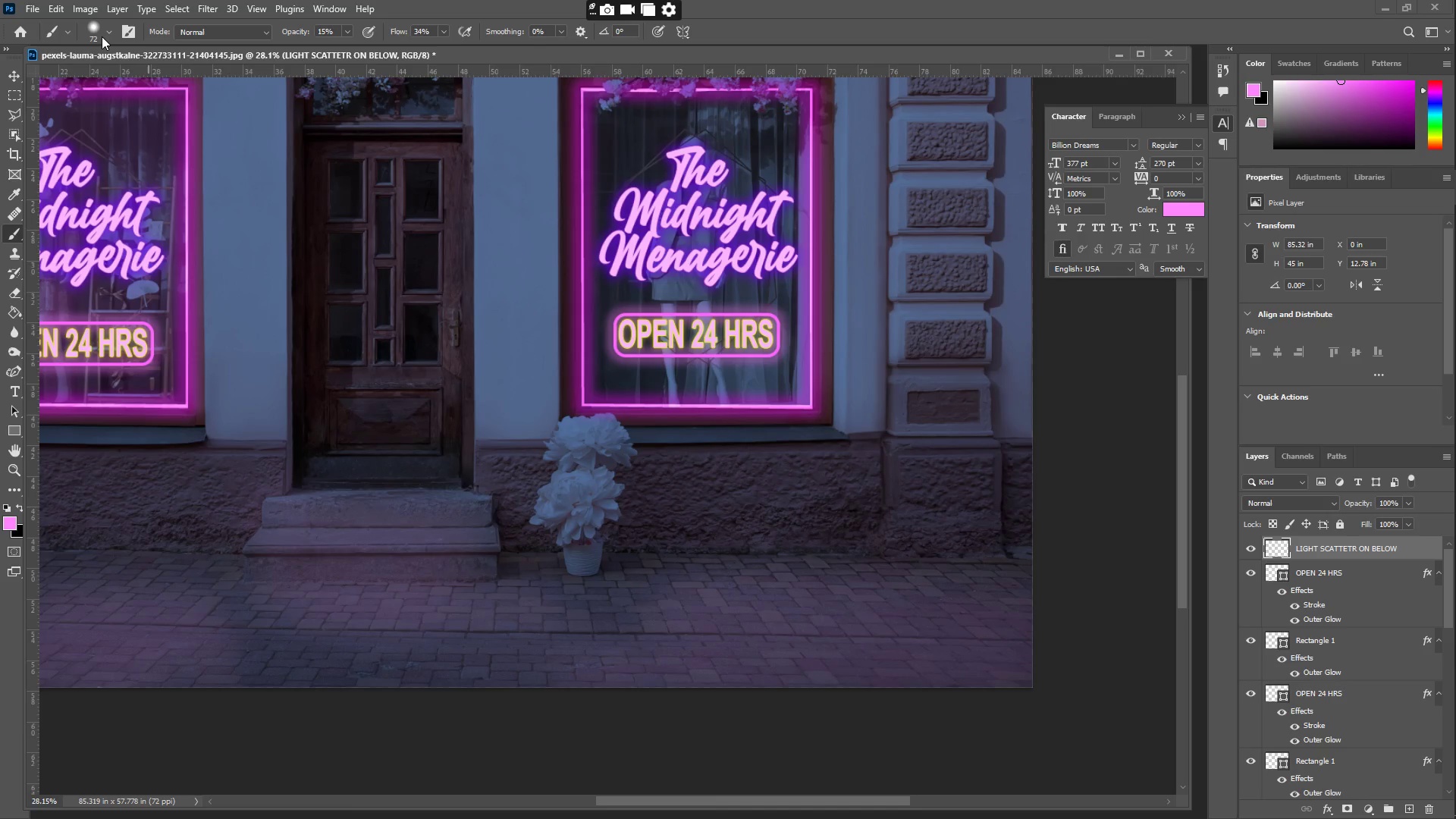 
left_click([100, 35])
 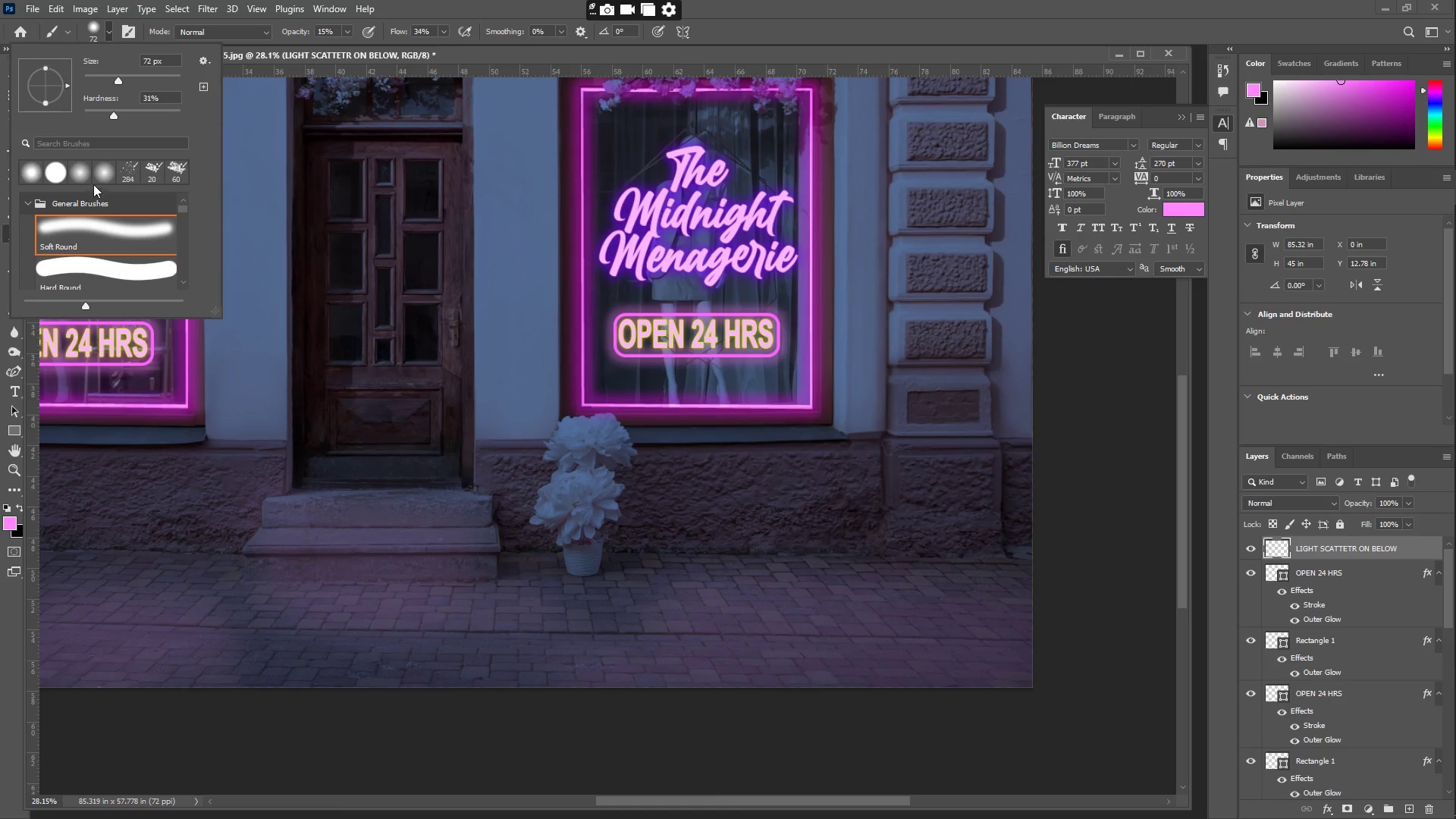 
left_click([86, 178])
 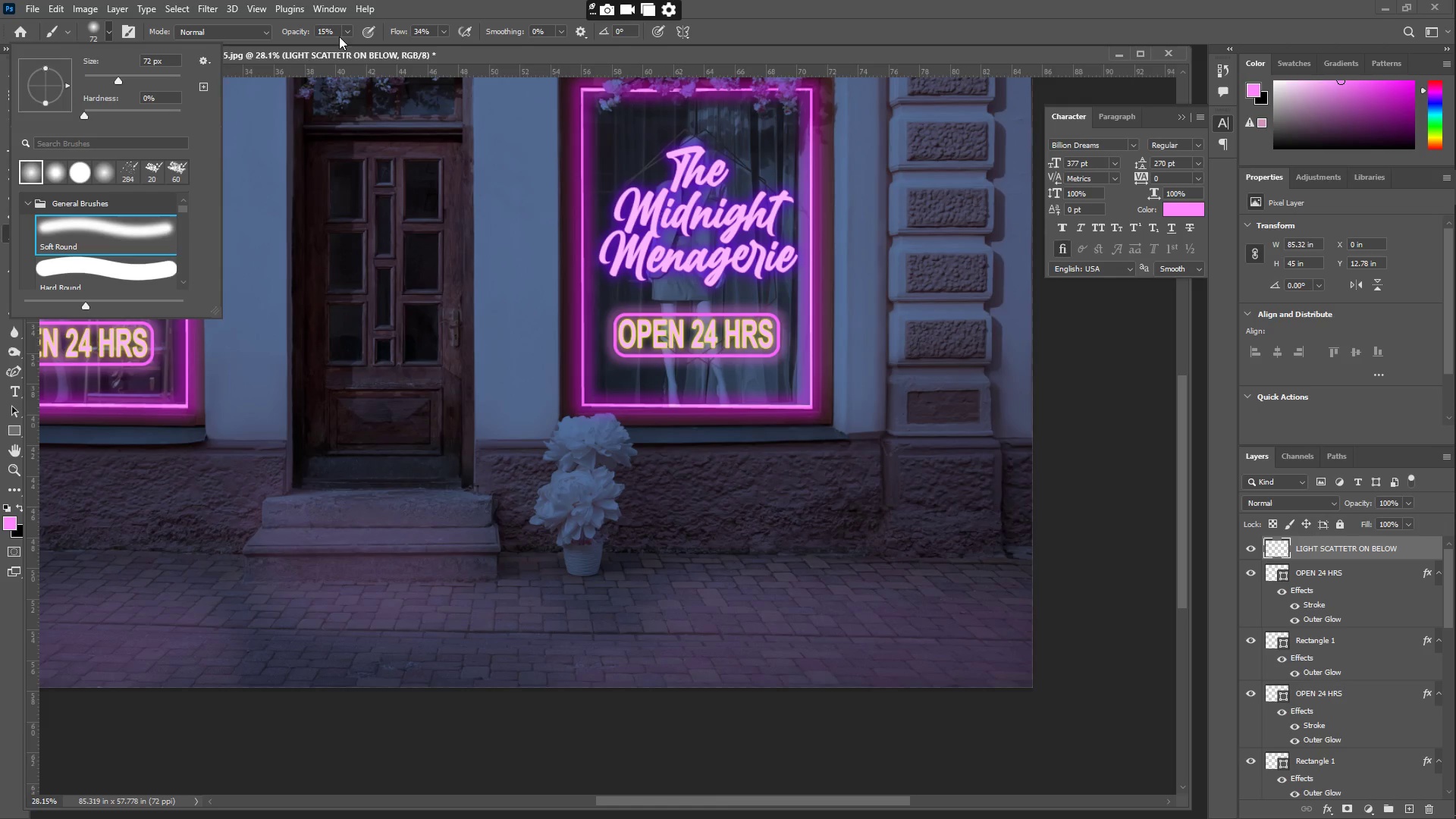 
double_click([347, 32])
 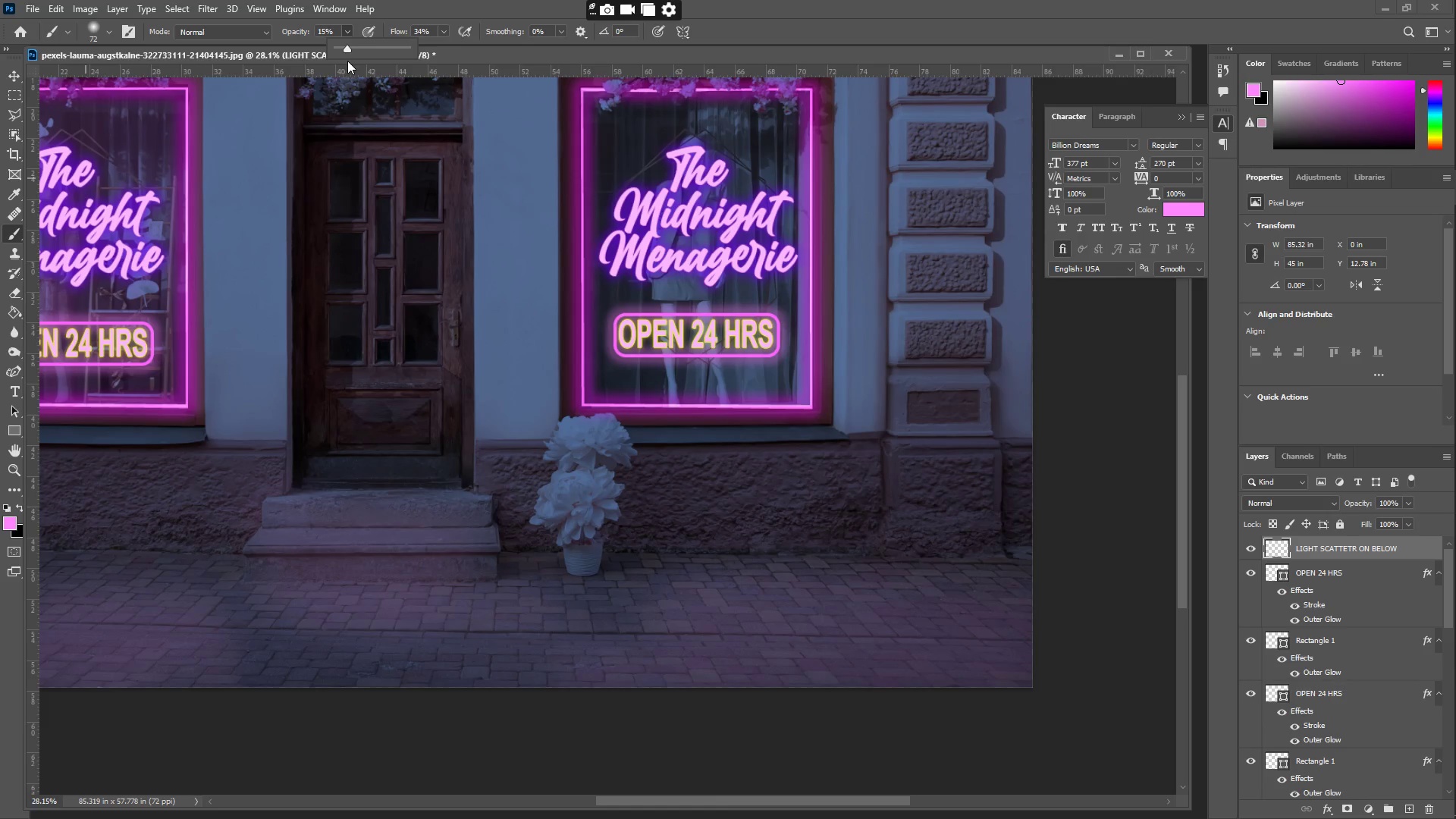 
left_click_drag(start_coordinate=[352, 49], to_coordinate=[375, 54])
 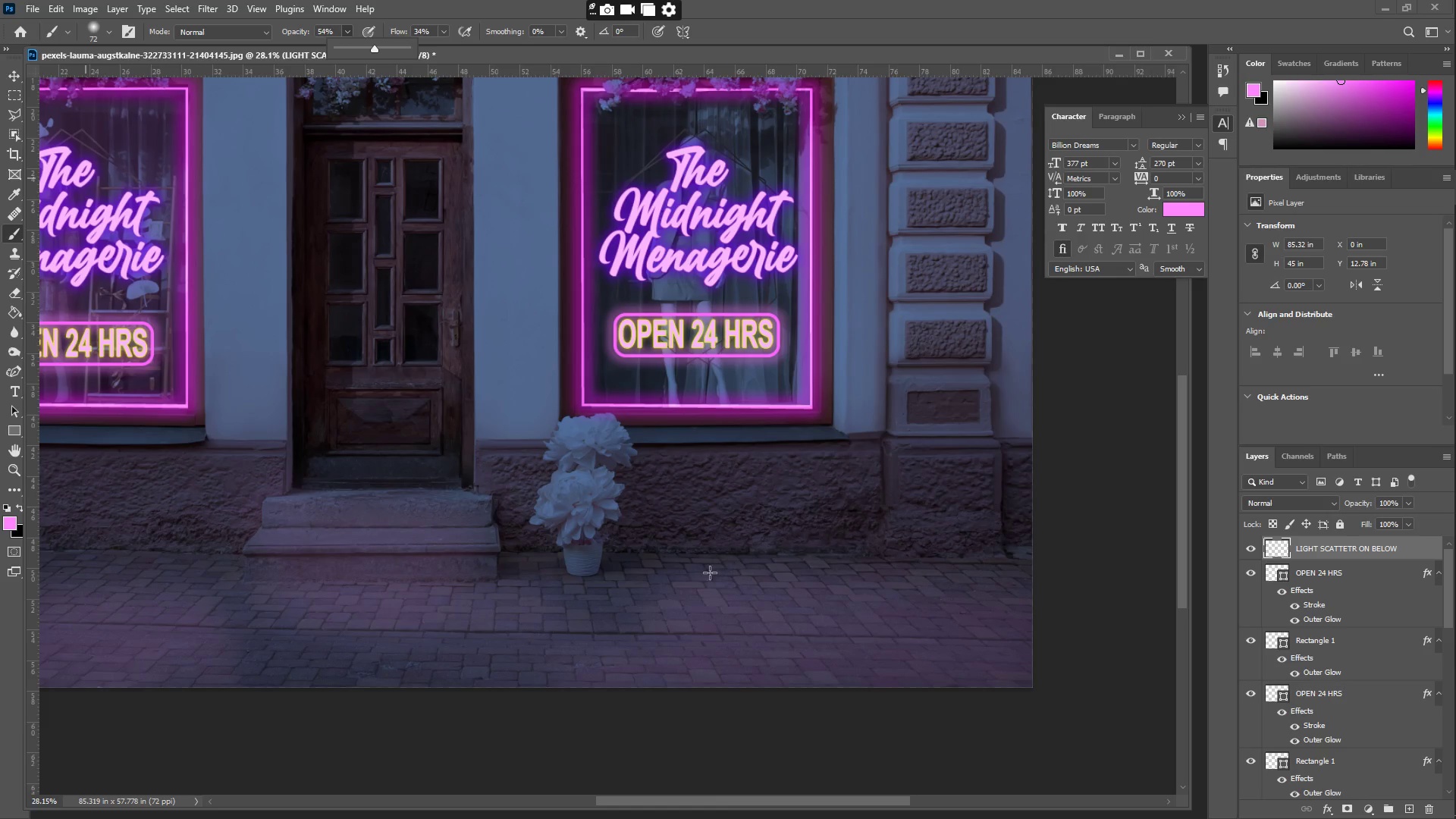 
left_click_drag(start_coordinate=[688, 579], to_coordinate=[592, 580])
 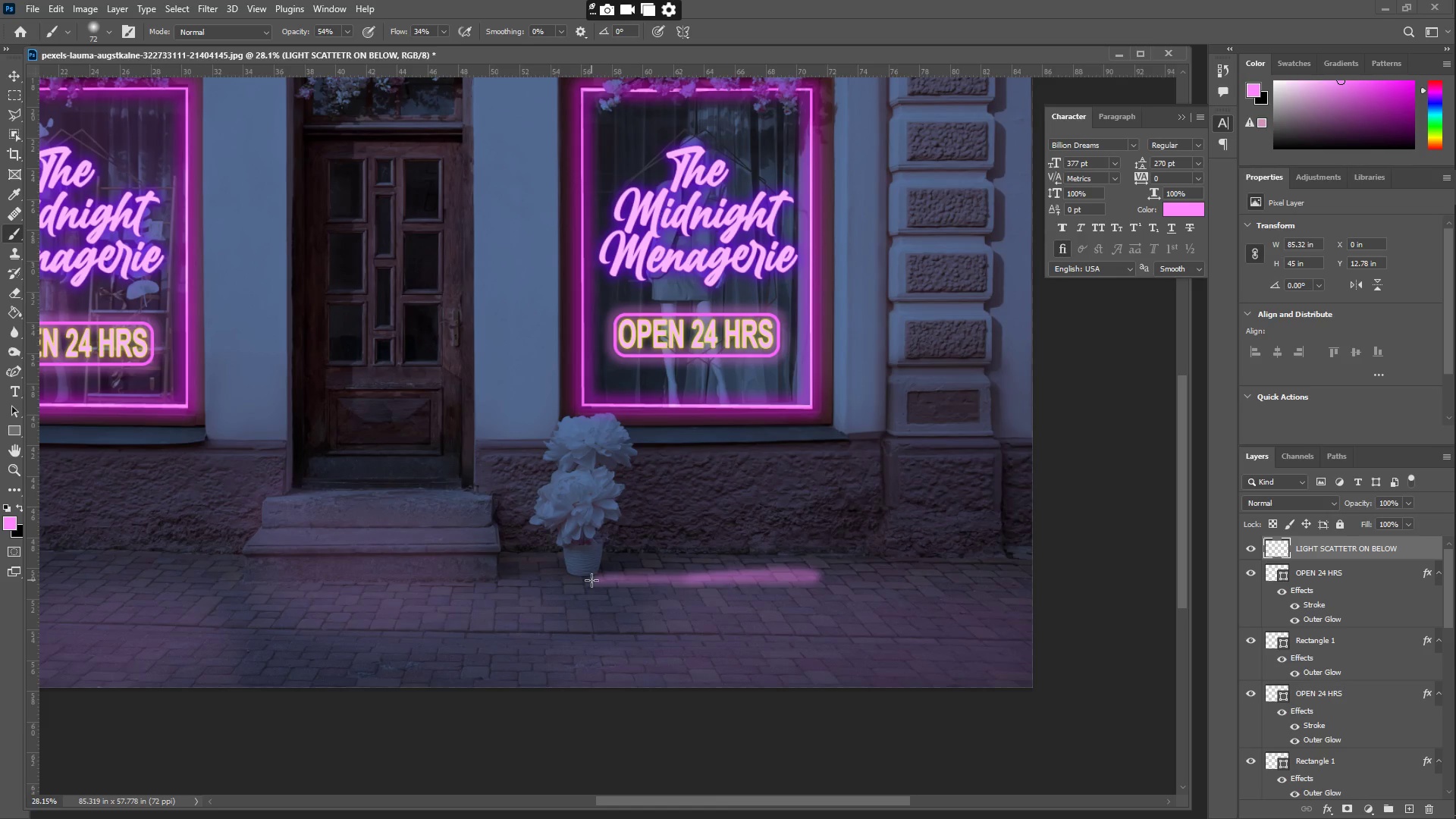 
key(Control+Z)
 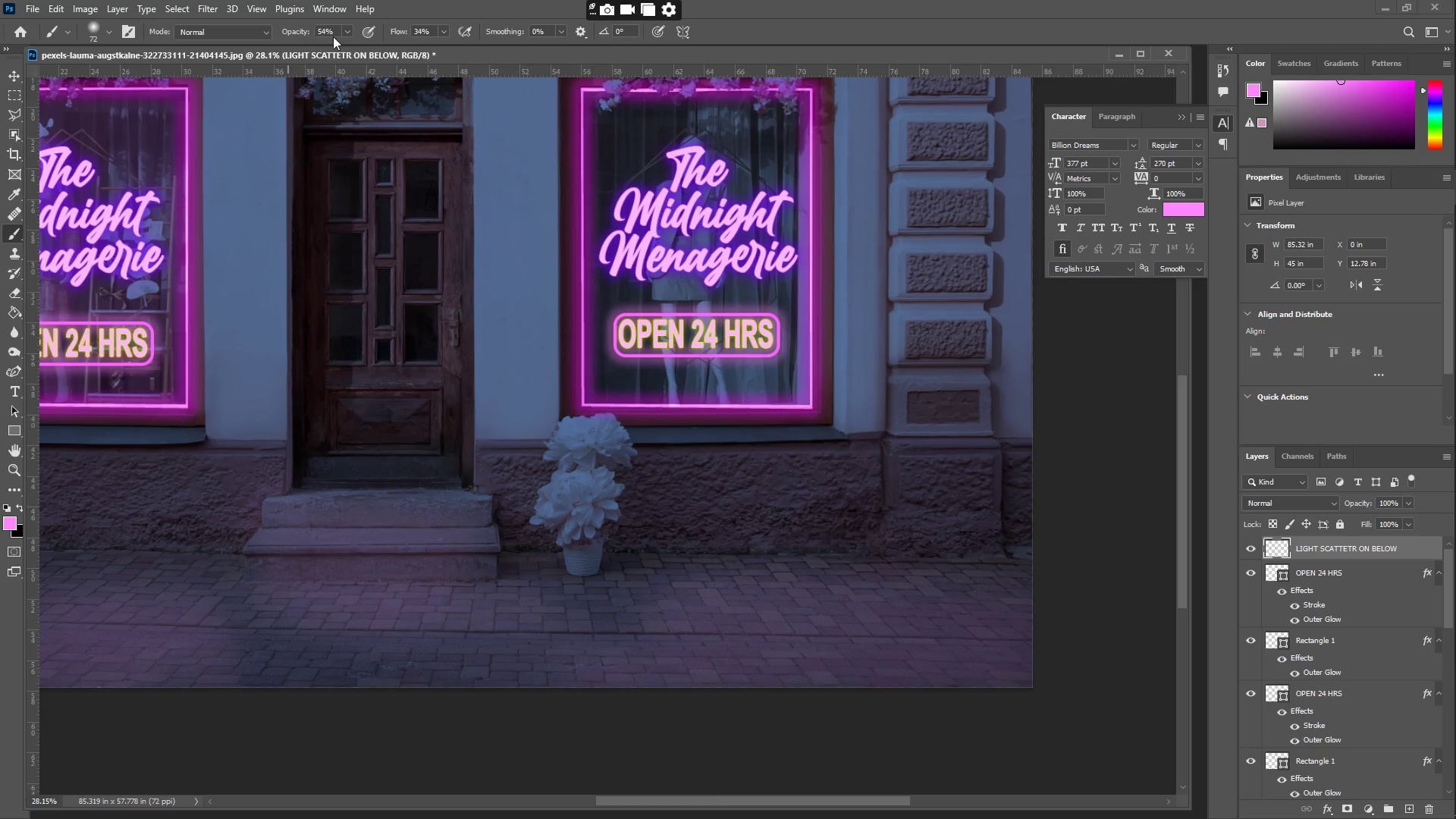 
left_click([344, 30])
 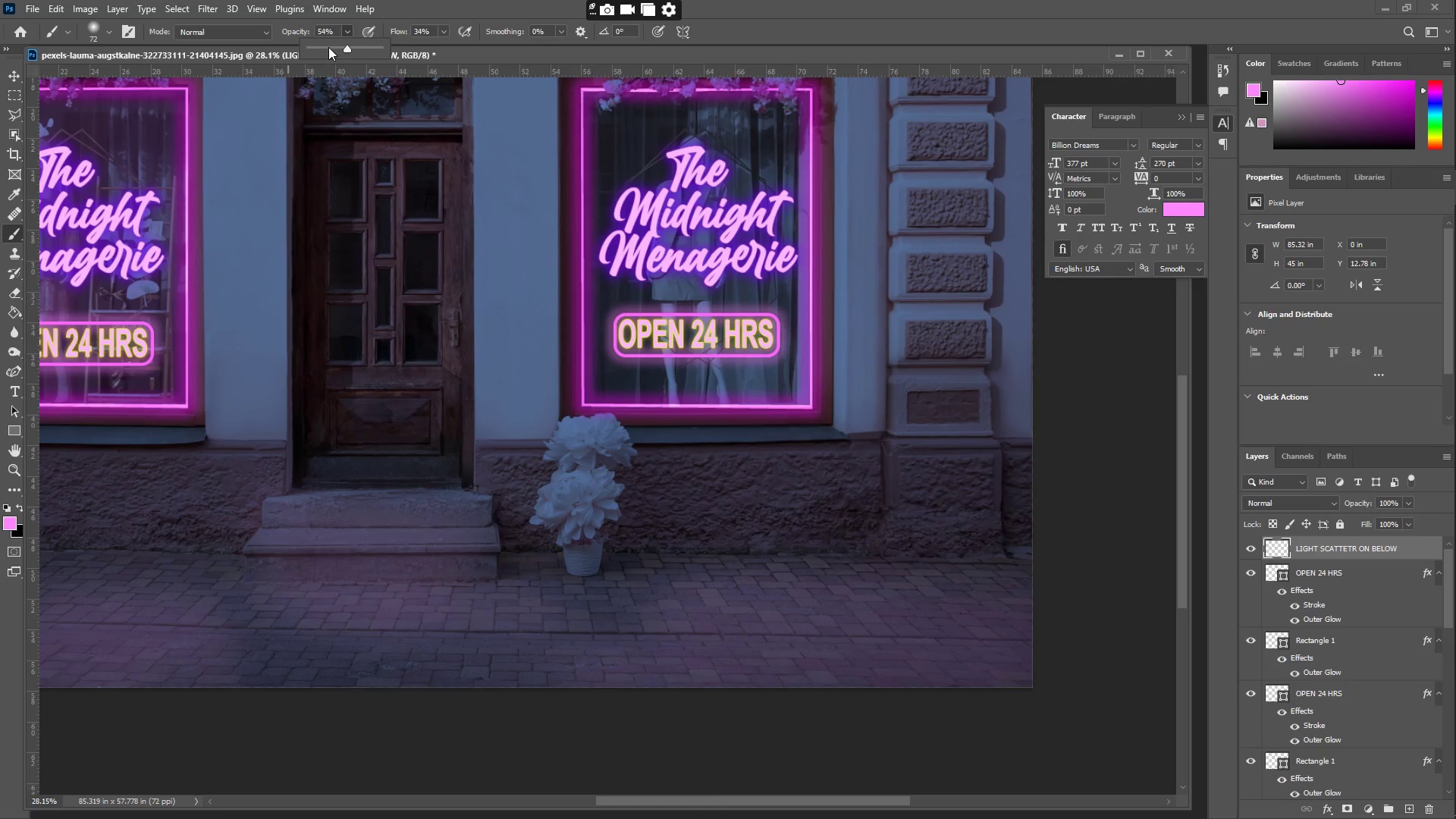 
left_click_drag(start_coordinate=[328, 46], to_coordinate=[323, 47])
 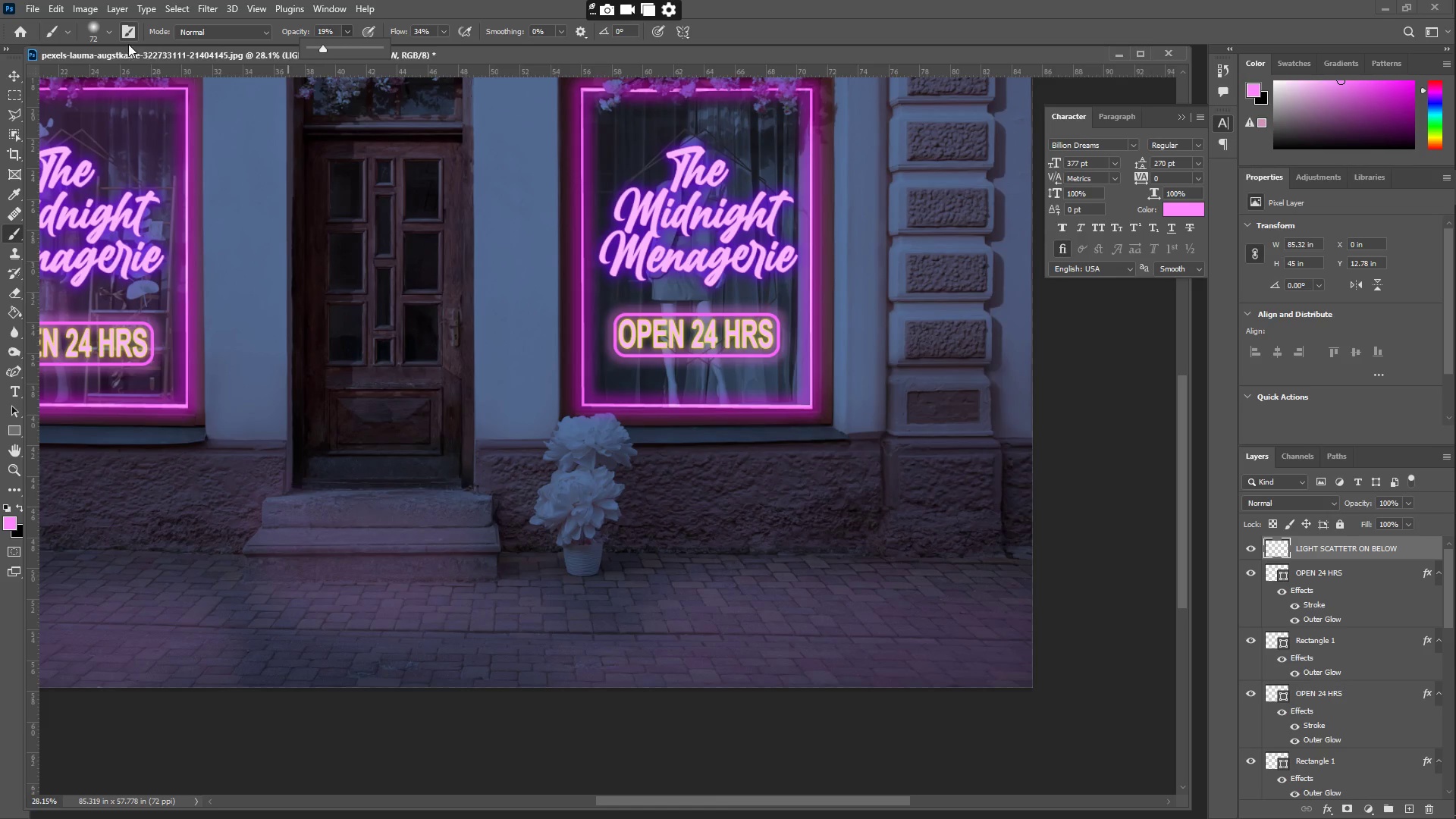 
left_click([108, 28])
 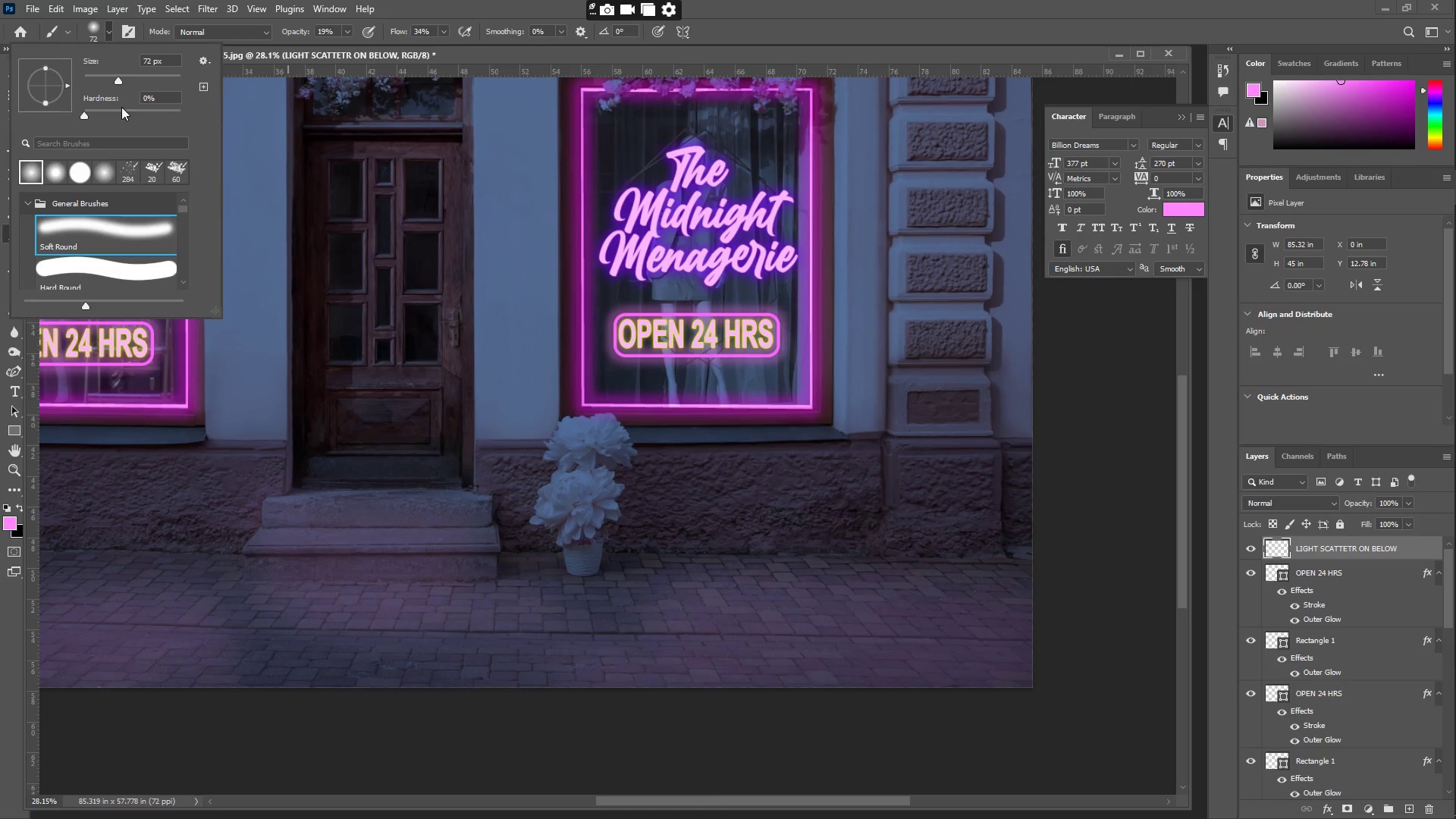 
left_click_drag(start_coordinate=[141, 79], to_coordinate=[157, 80])
 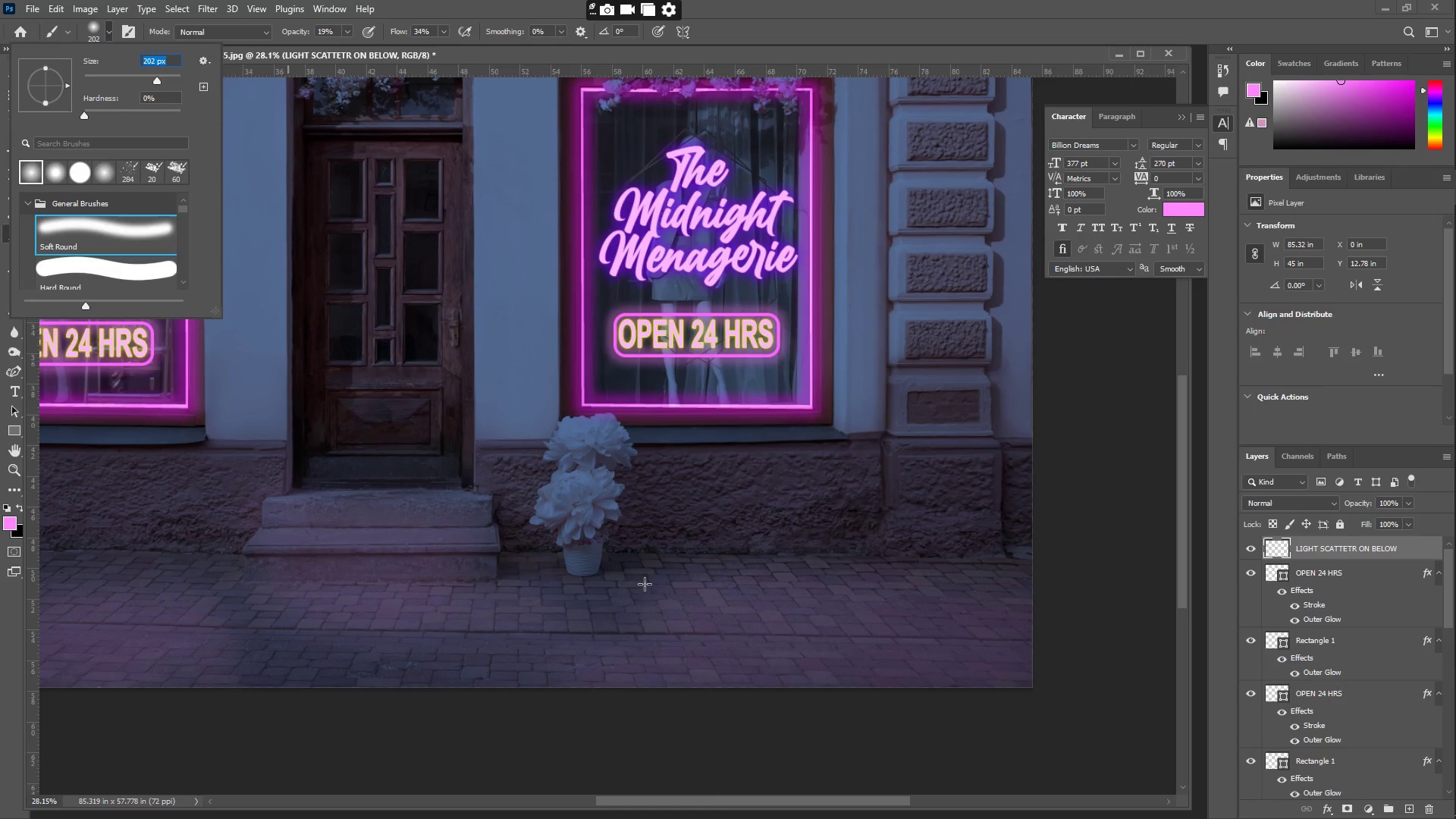 
left_click_drag(start_coordinate=[624, 566], to_coordinate=[752, 654])
 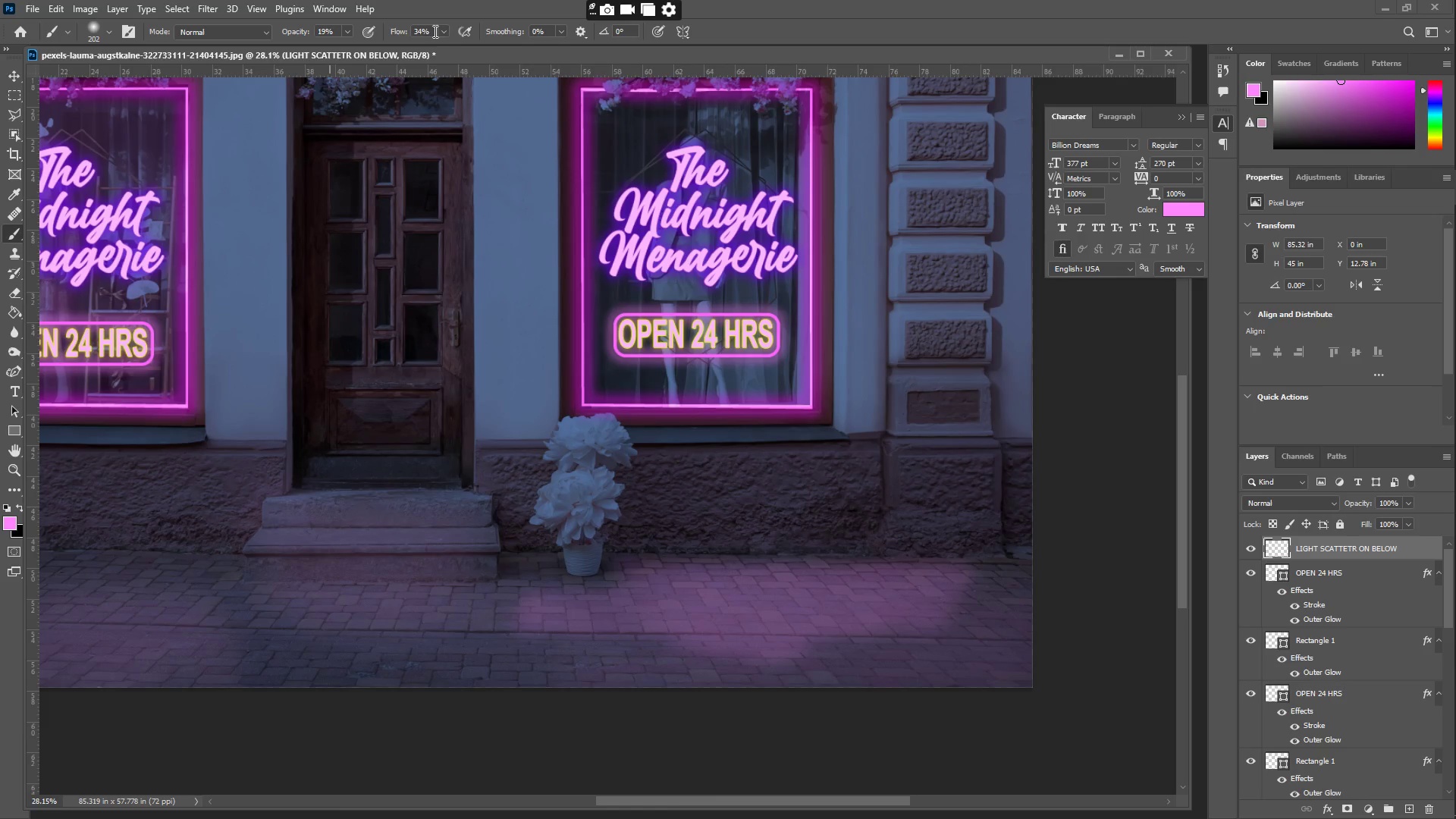 
left_click([441, 30])
 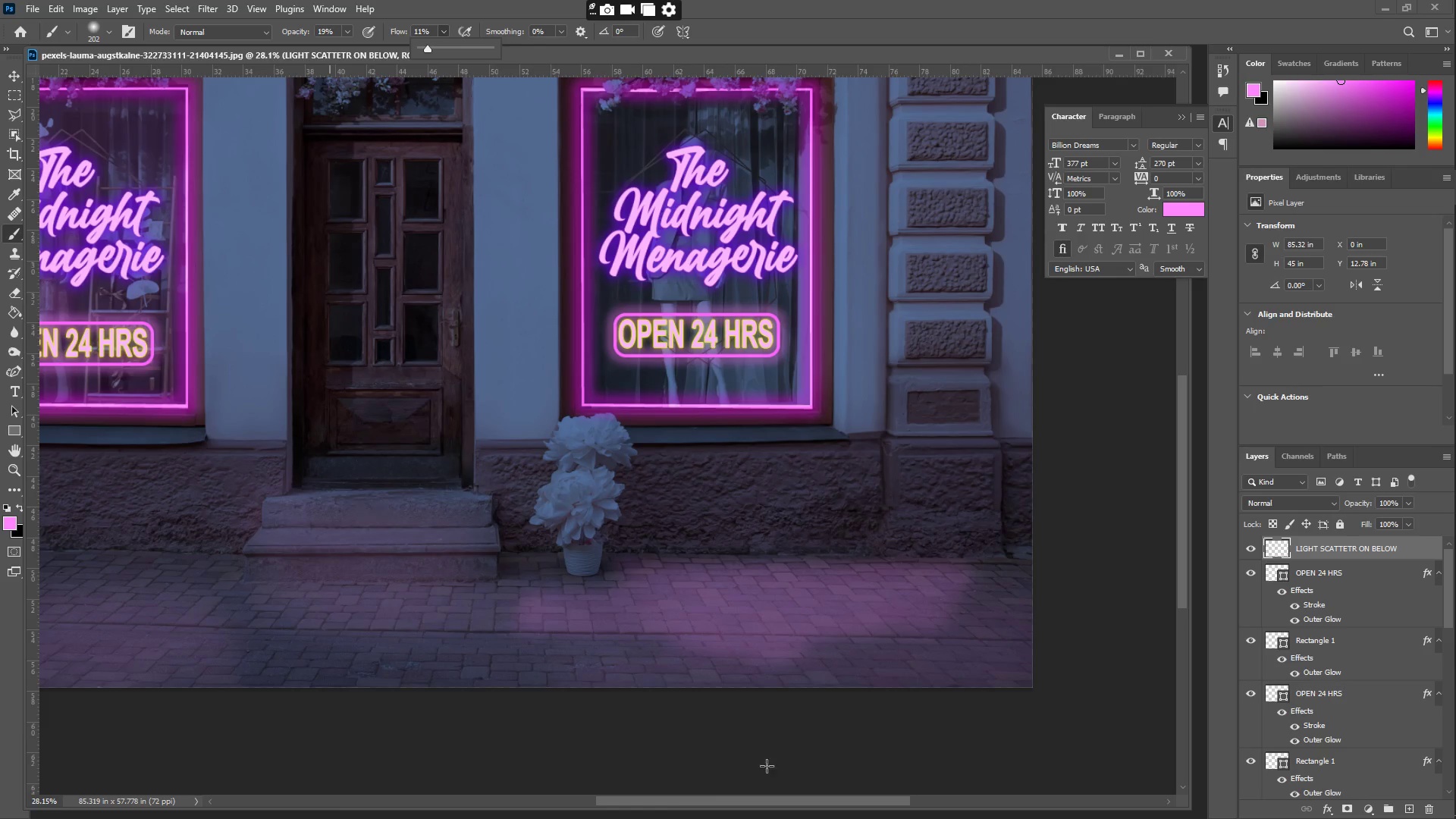 
left_click_drag(start_coordinate=[722, 675], to_coordinate=[527, 645])
 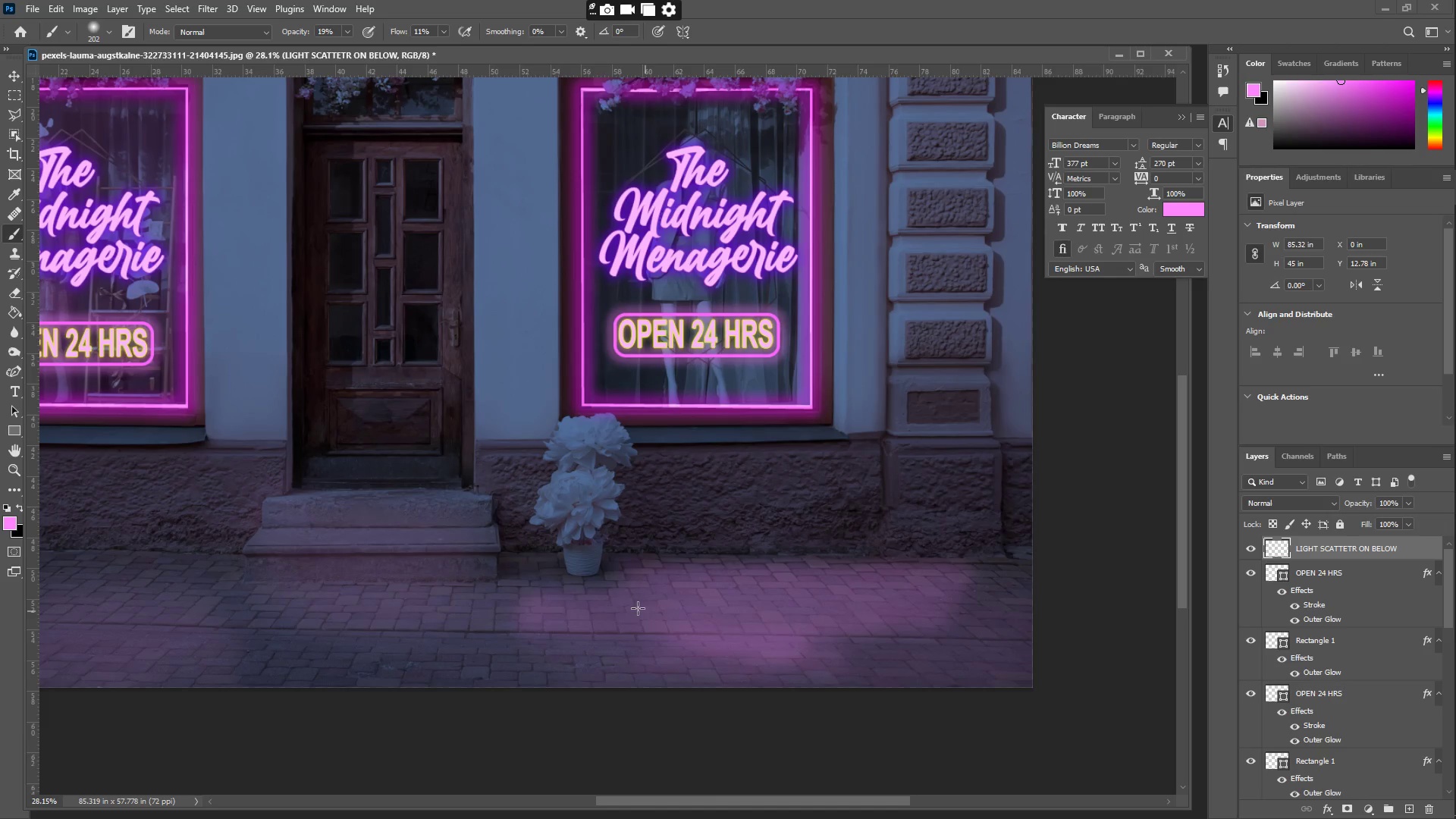 
left_click_drag(start_coordinate=[643, 606], to_coordinate=[684, 589])
 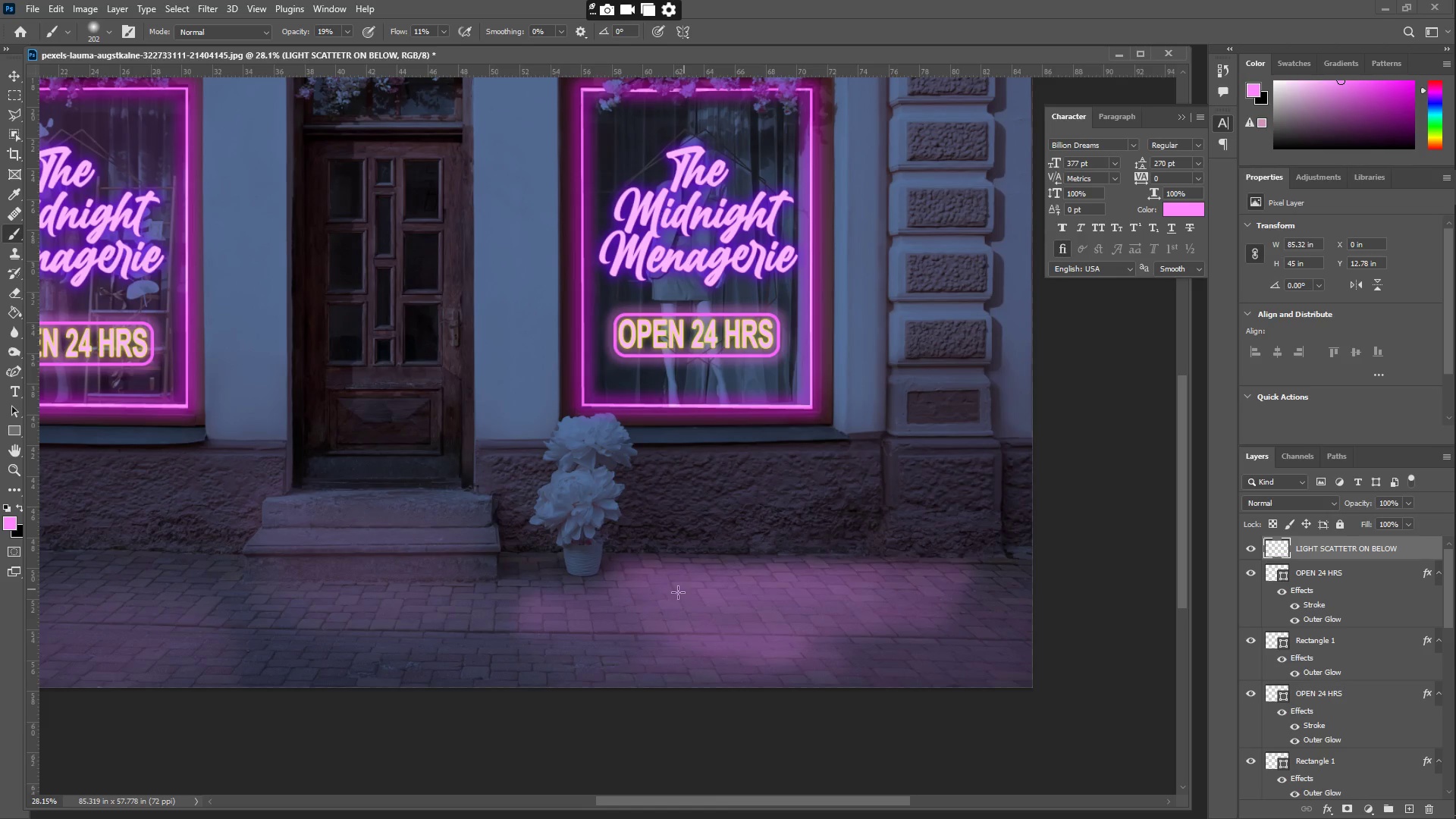 
left_click_drag(start_coordinate=[634, 598], to_coordinate=[596, 575])
 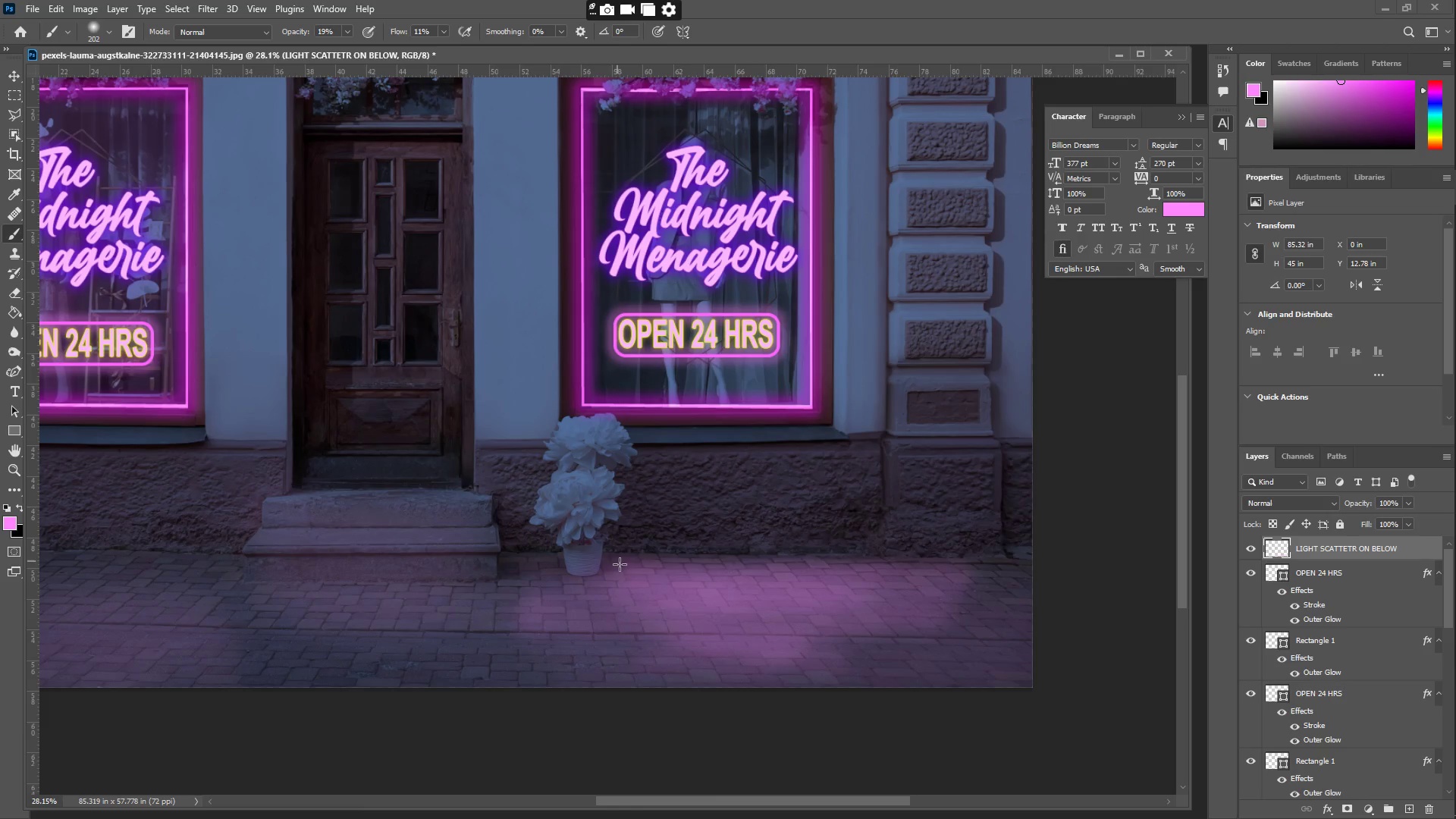 
scroll: coordinate [626, 579], scroll_direction: up, amount: 2.0
 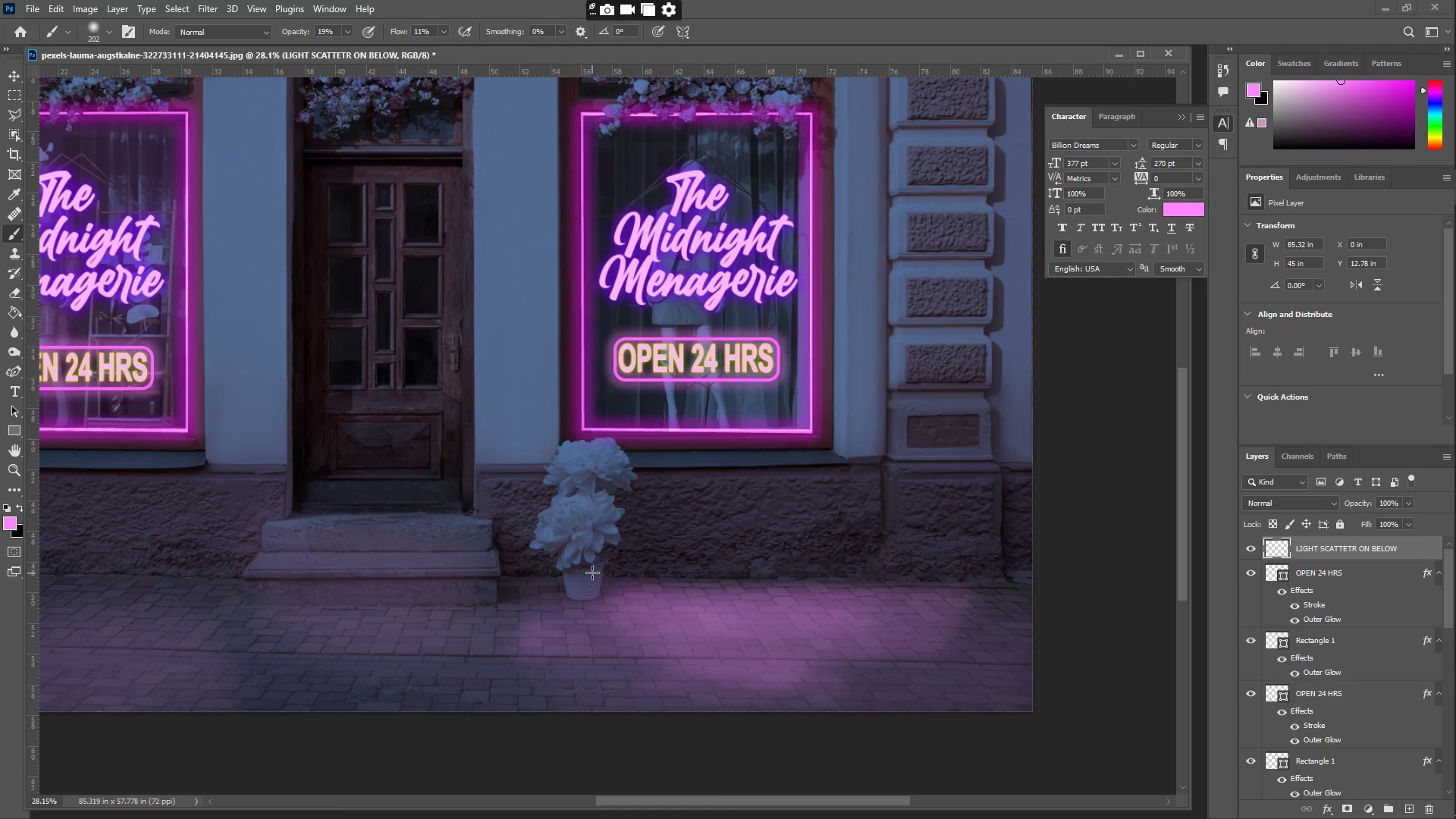 
left_click_drag(start_coordinate=[576, 456], to_coordinate=[607, 456])
 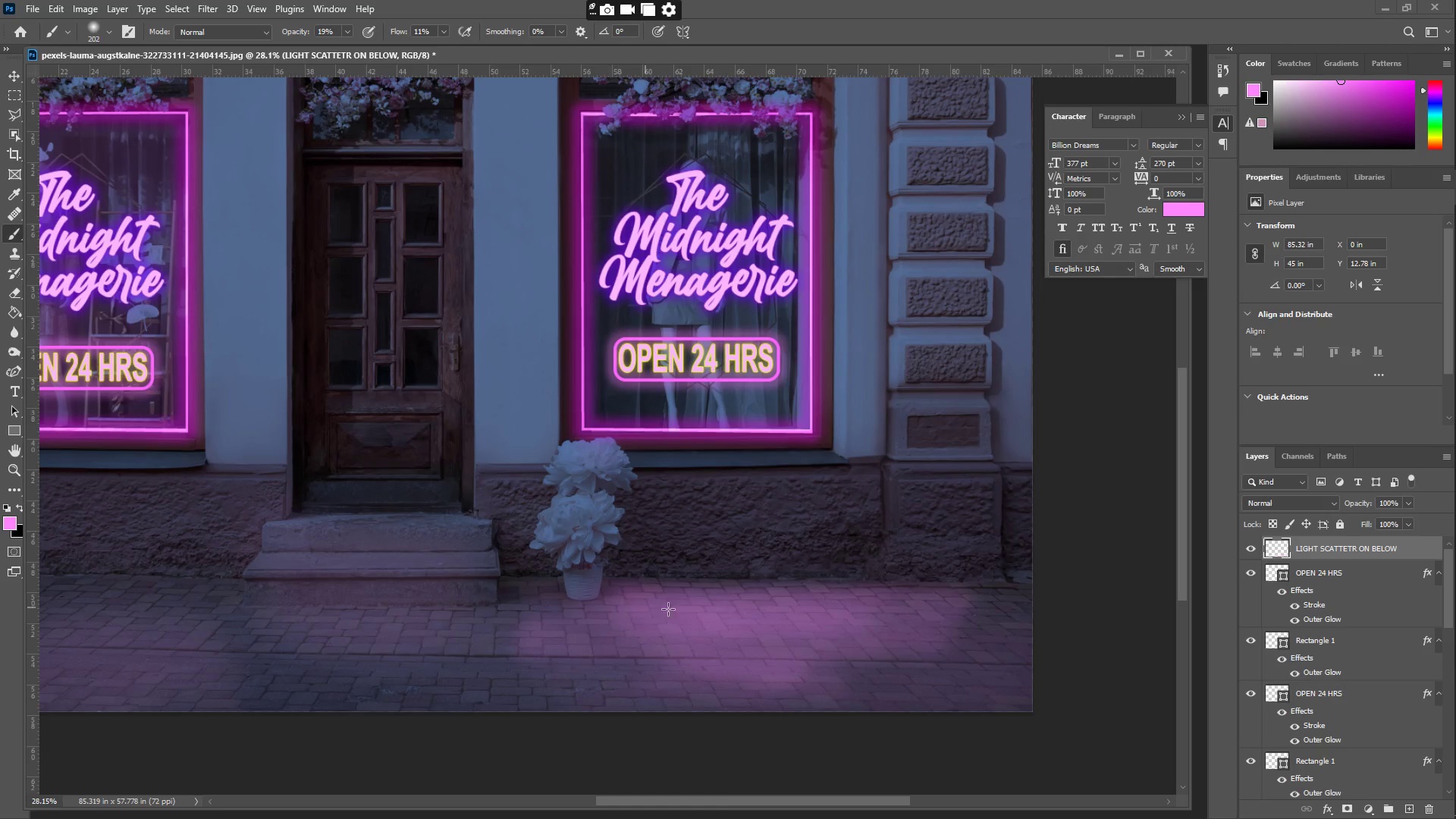 
left_click_drag(start_coordinate=[704, 596], to_coordinate=[961, 610])
 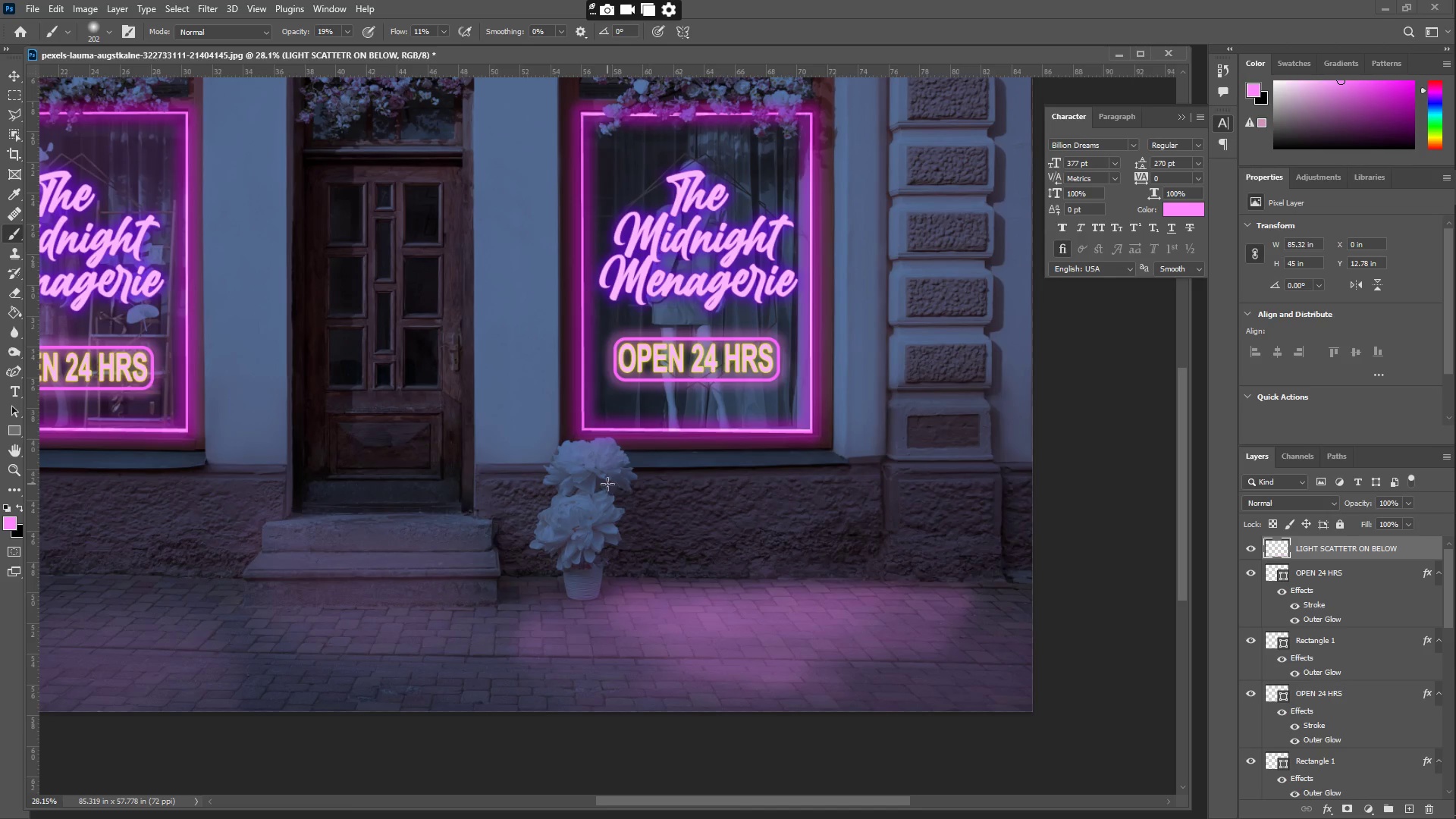 
left_click_drag(start_coordinate=[640, 471], to_coordinate=[654, 477])
 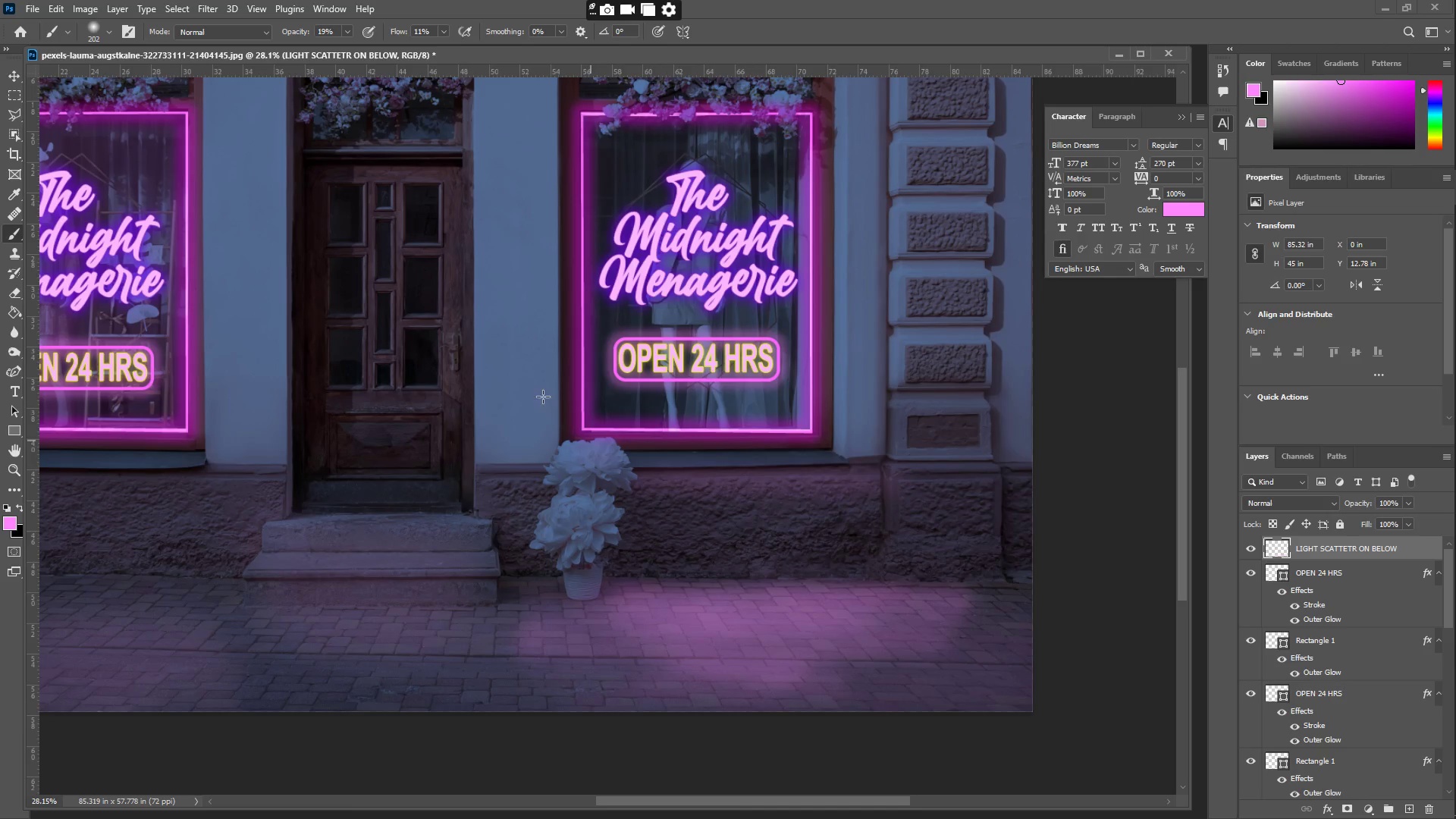 
key(Control+Z)
 